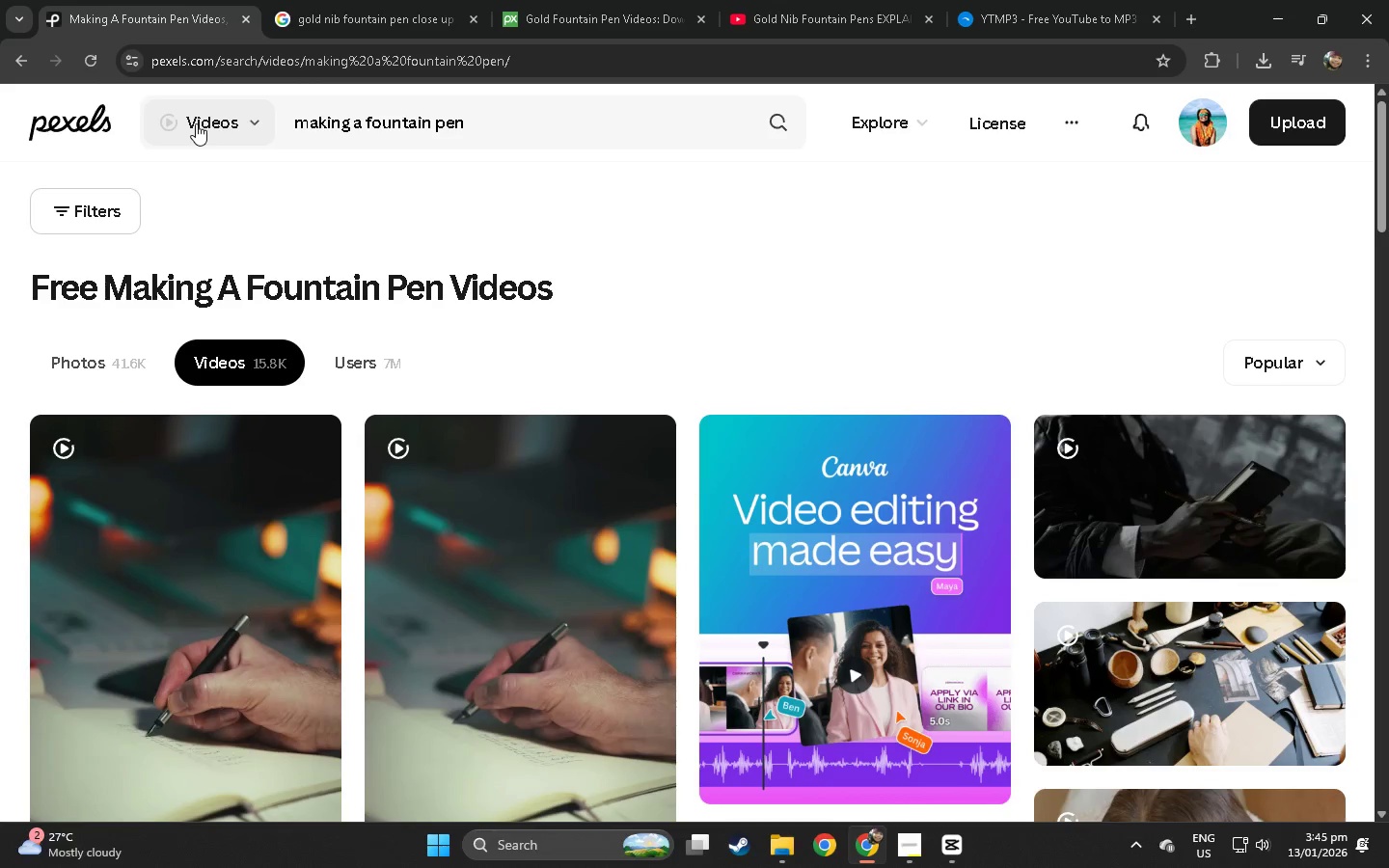 
scroll: coordinate [828, 487], scroll_direction: down, amount: 18.0
 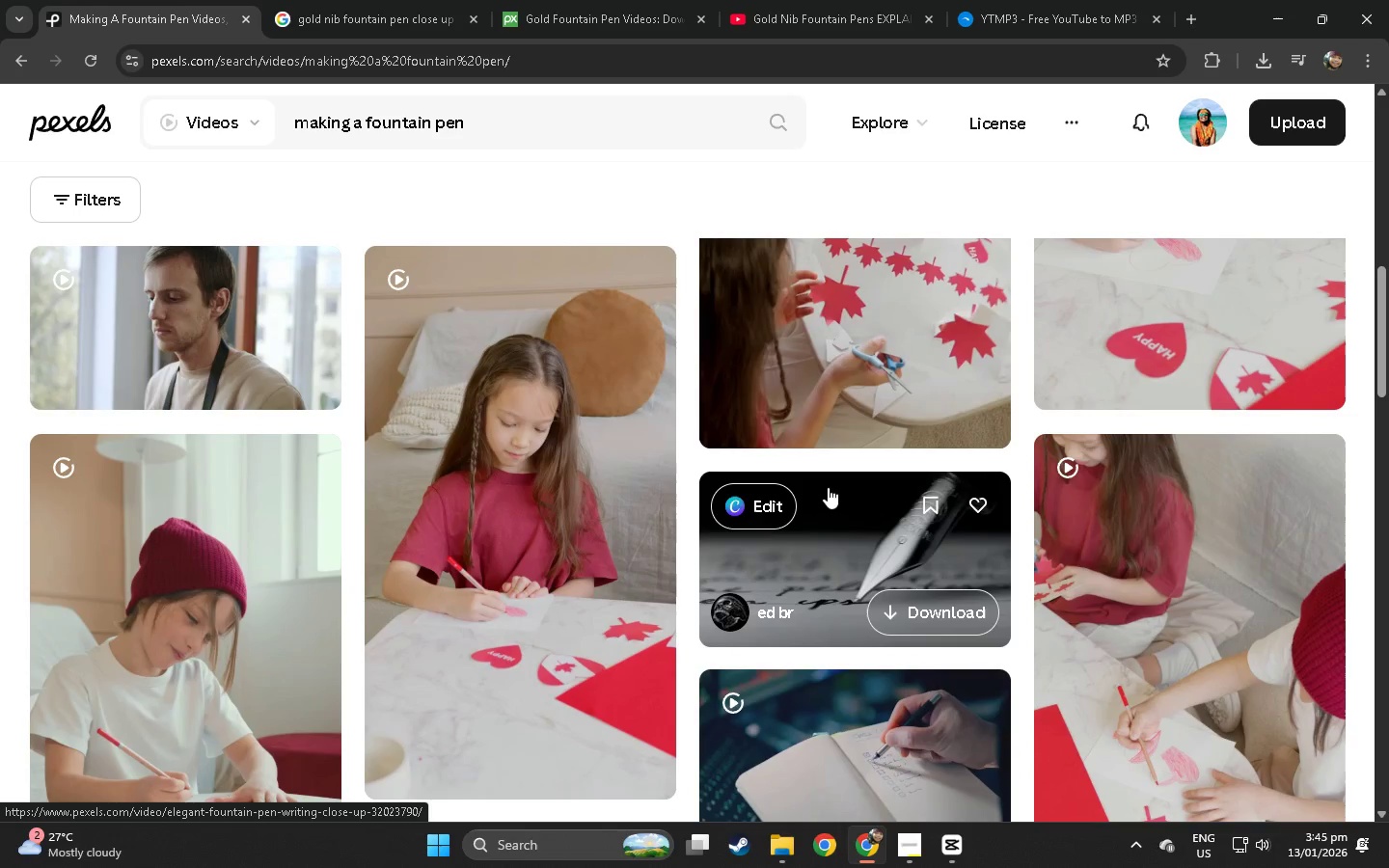 
scroll: coordinate [828, 487], scroll_direction: up, amount: 3.0
 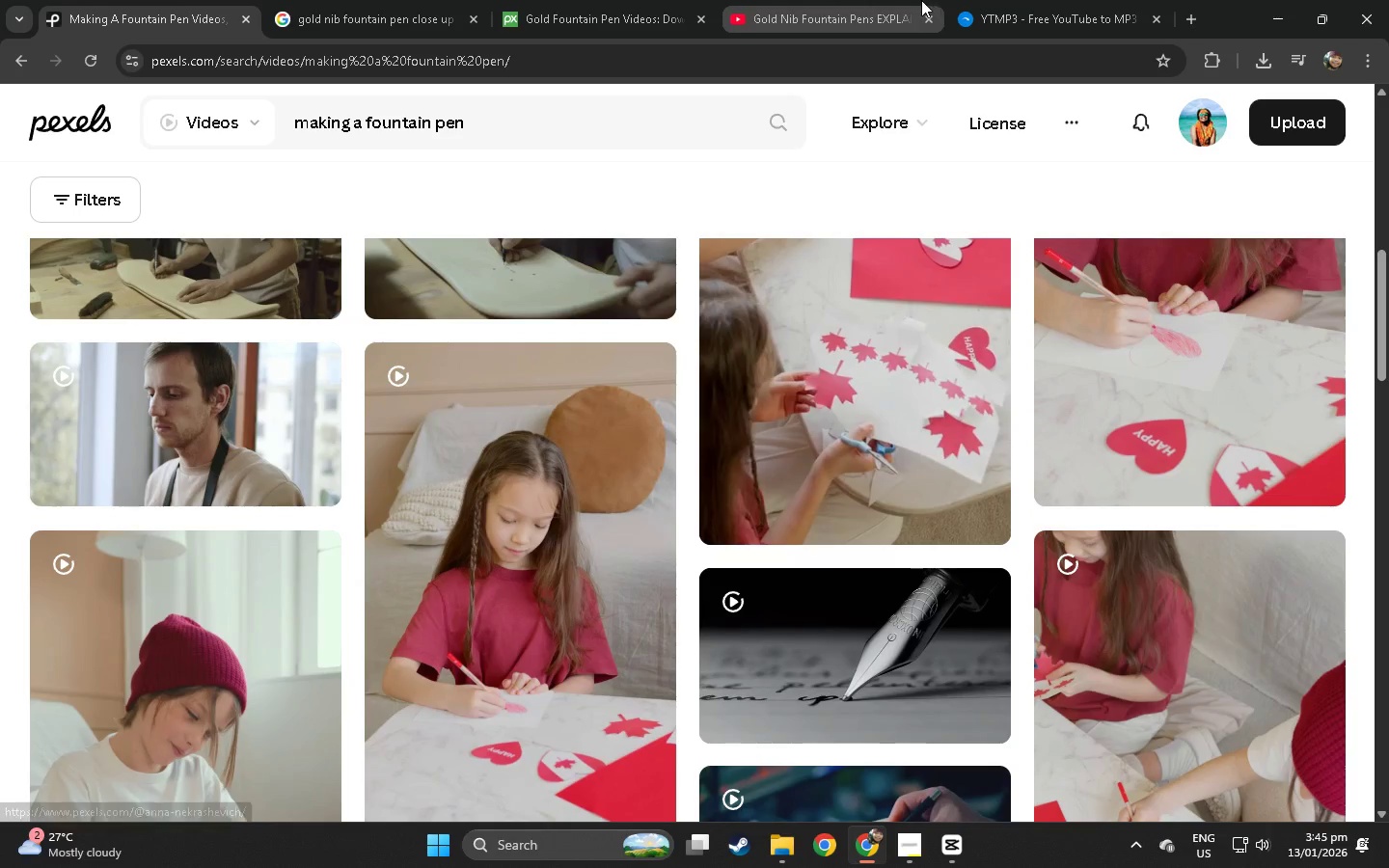 
left_click([857, 0])
 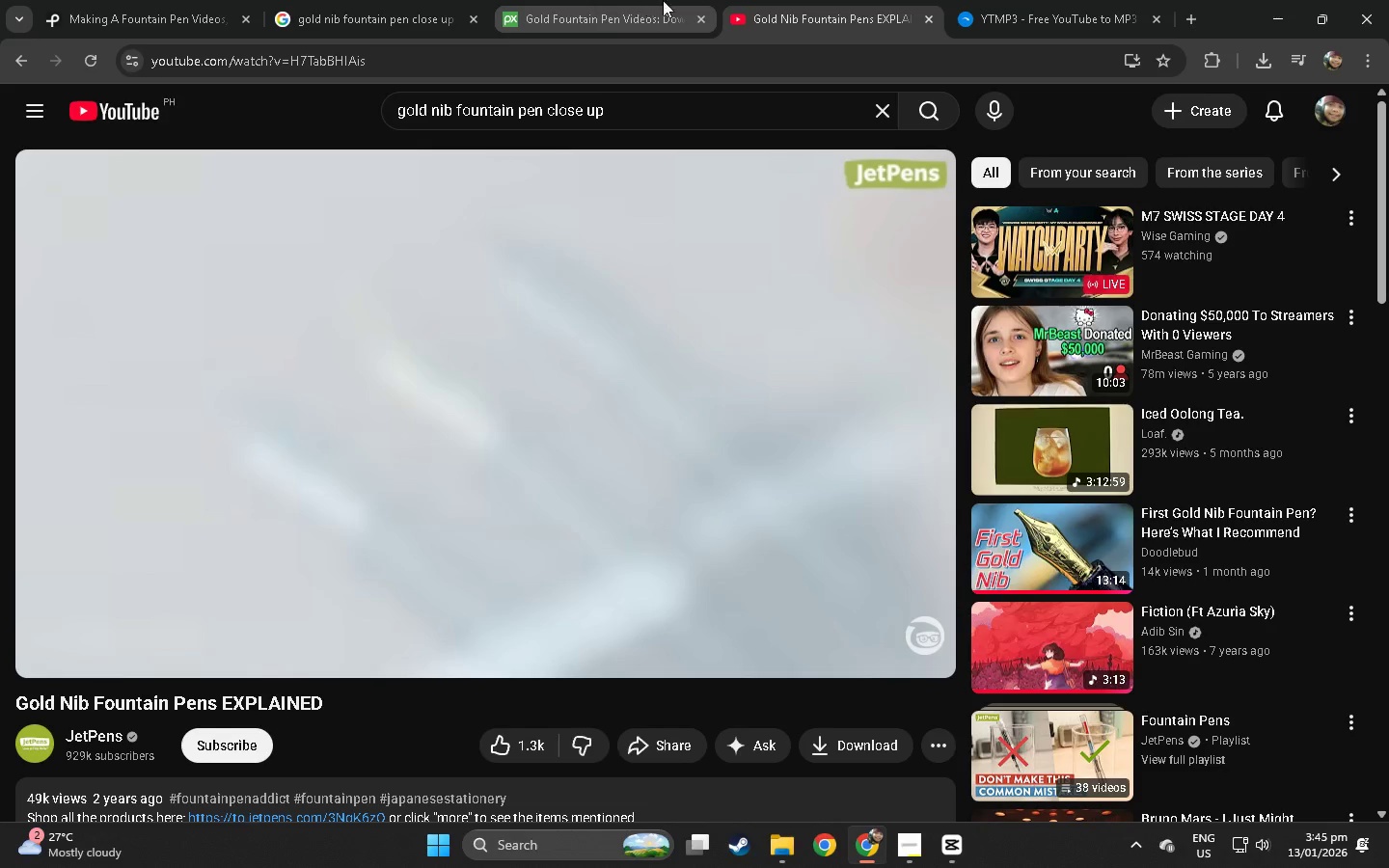 
left_click([872, 0])
 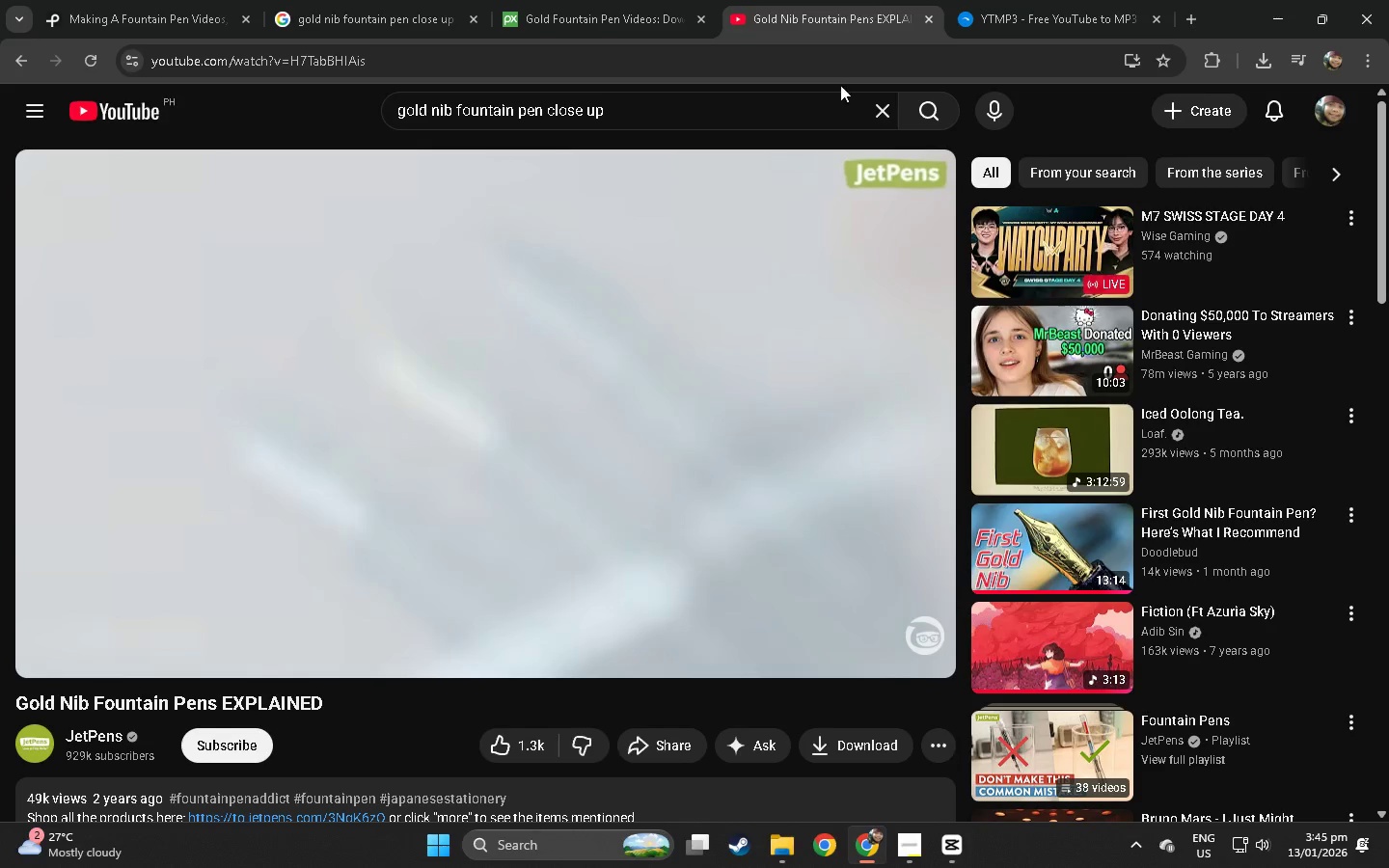 
key(Control+W)
 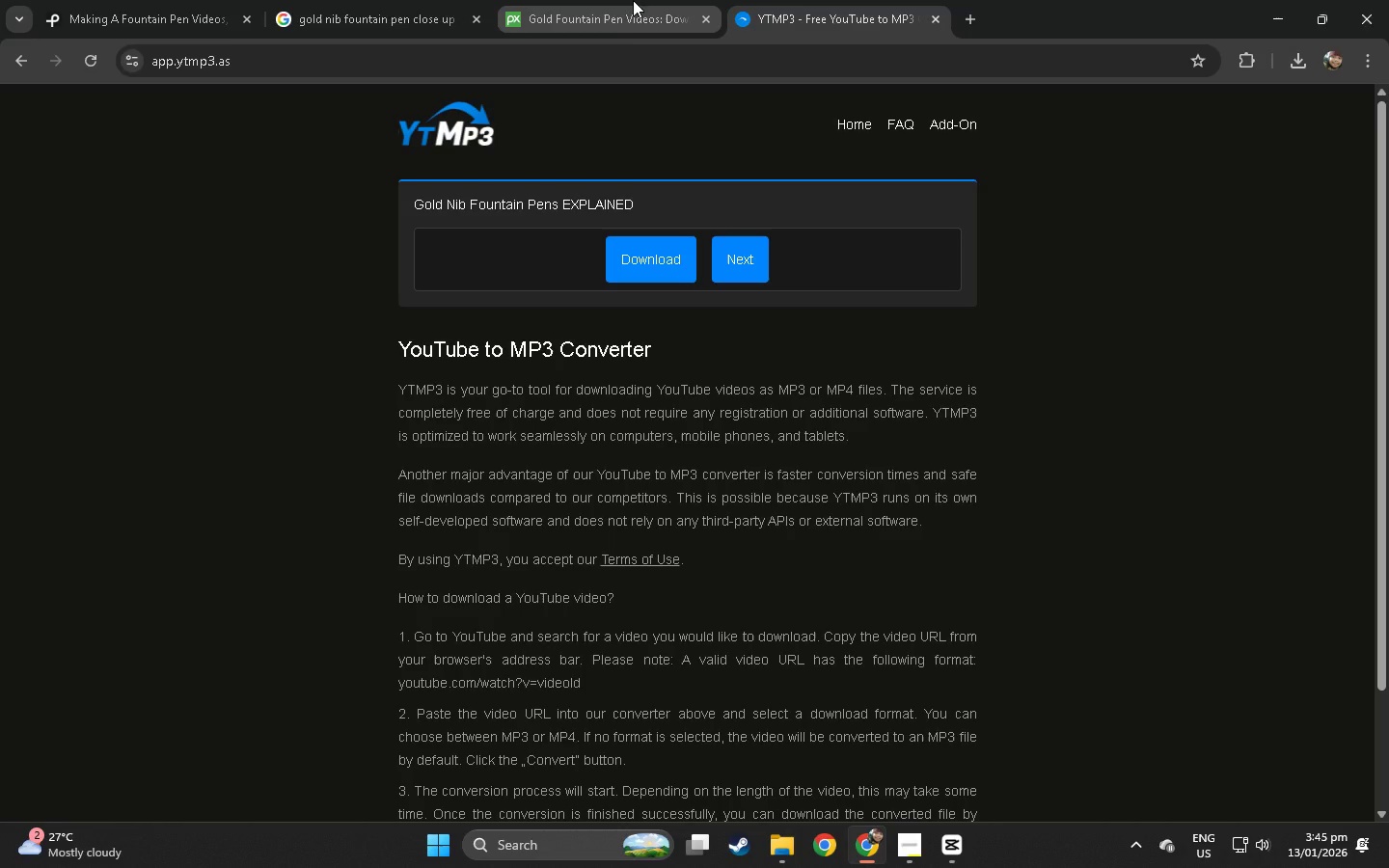 
key(Alt+AltLeft)
 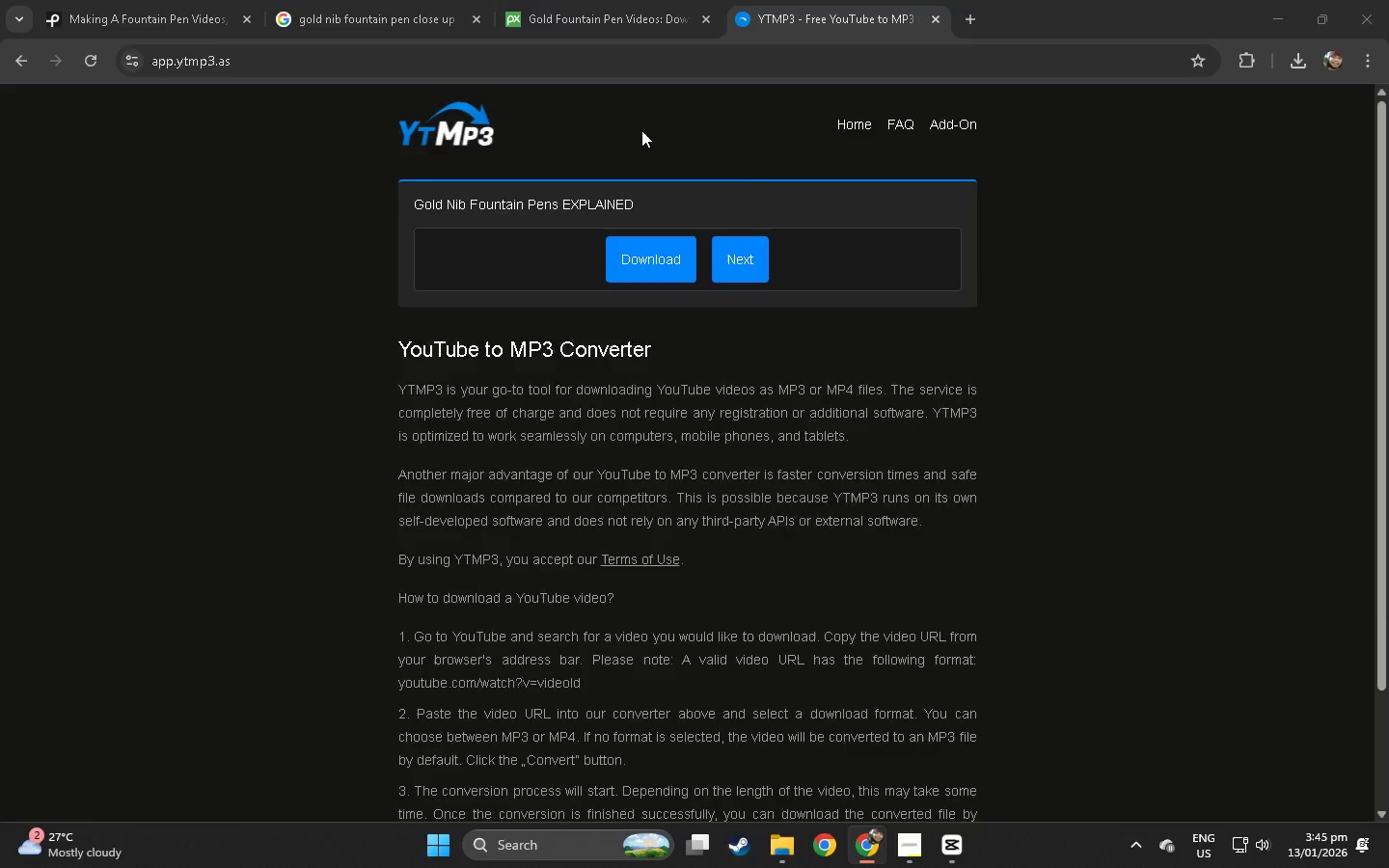 
key(Alt+Tab)
 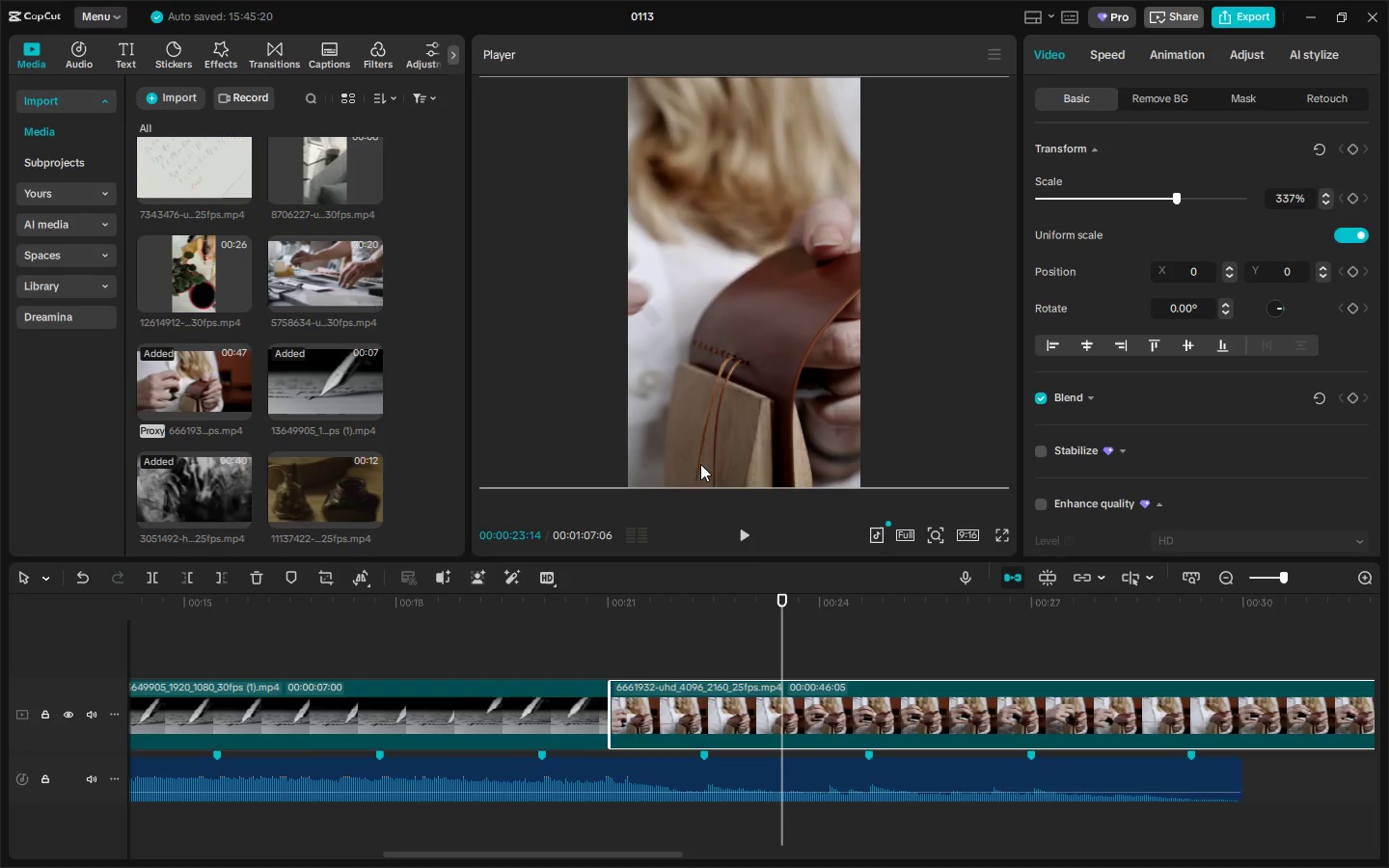 
key(Space)
 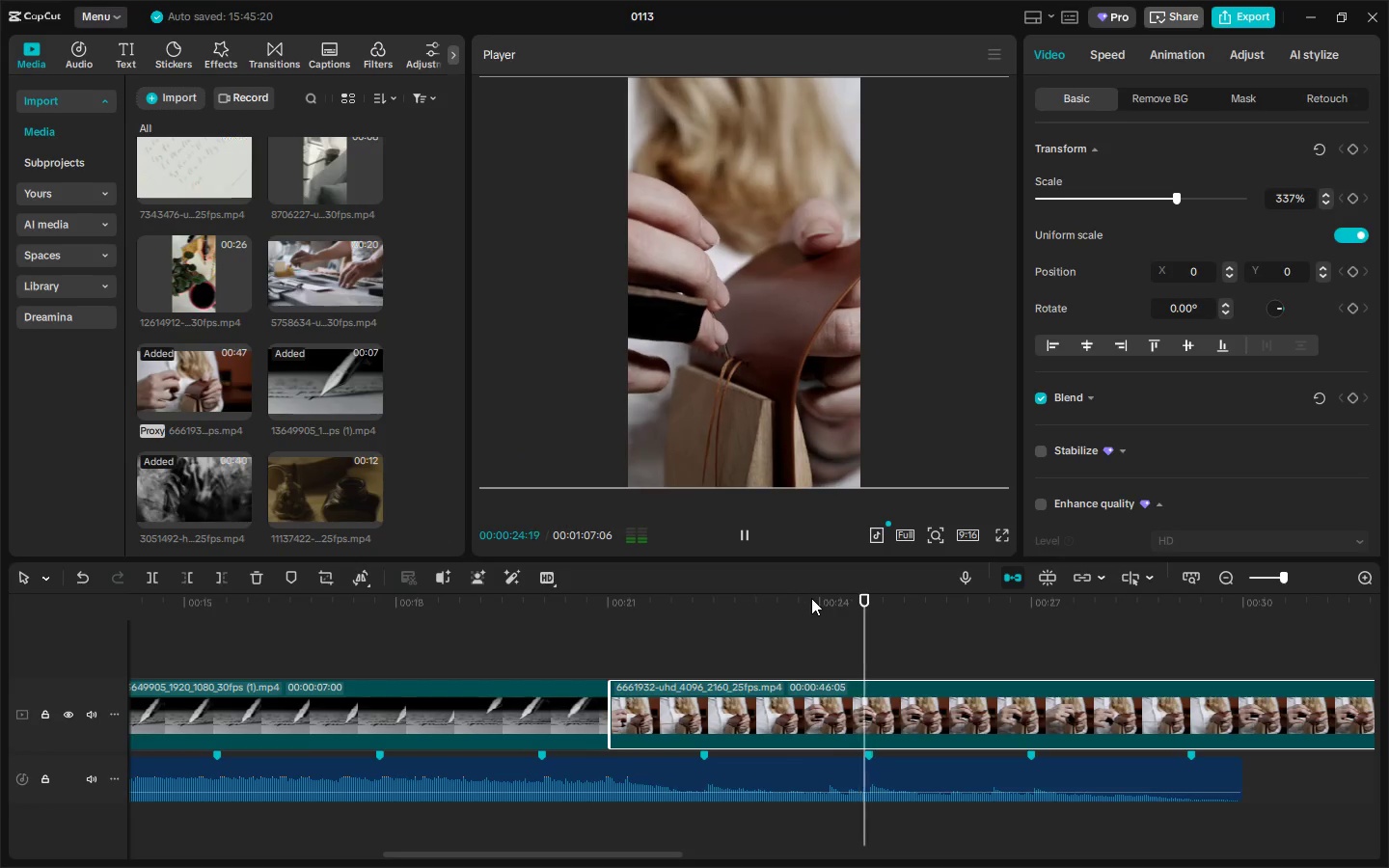 
key(Space)
 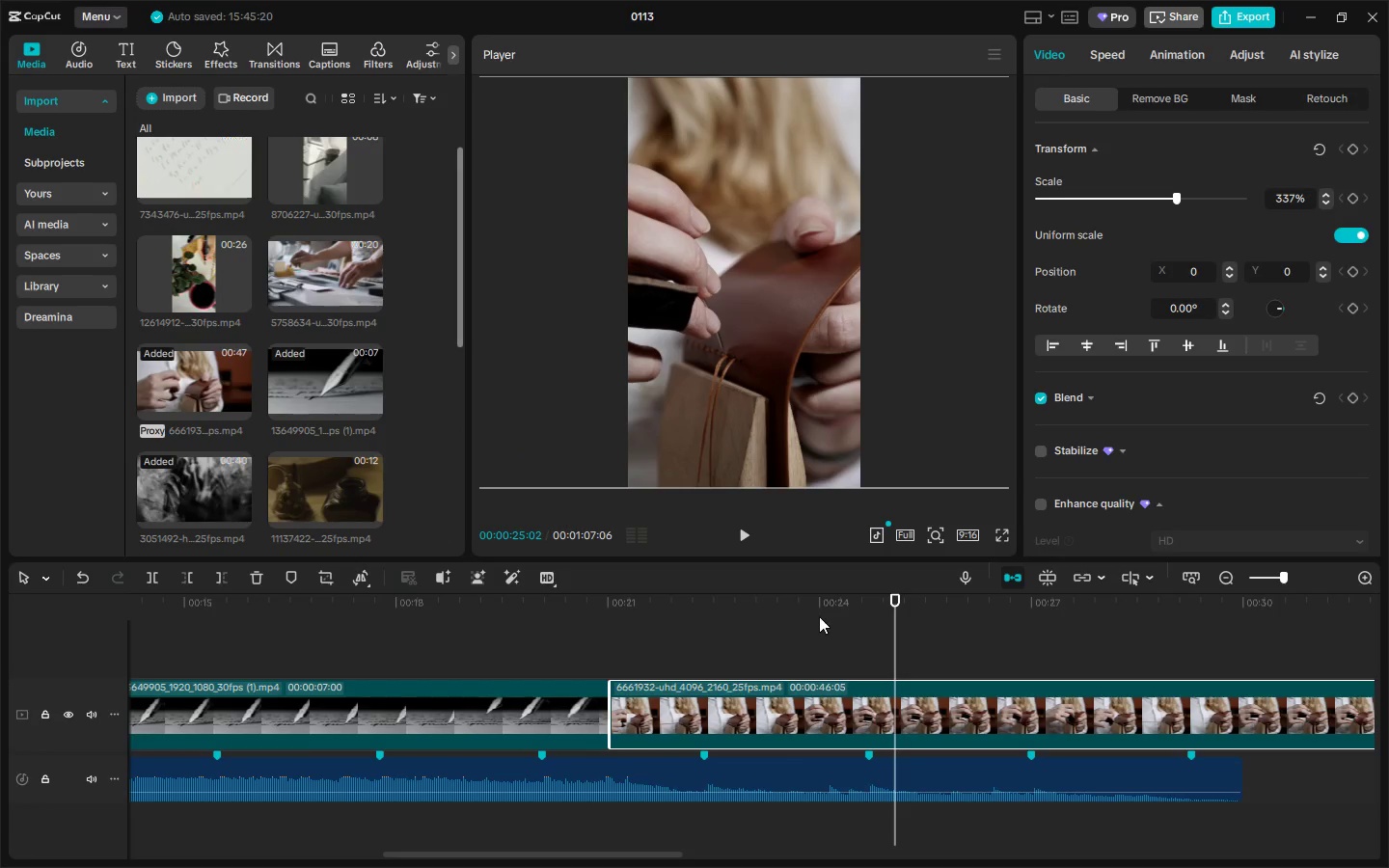 
key(Control+ControlLeft)
 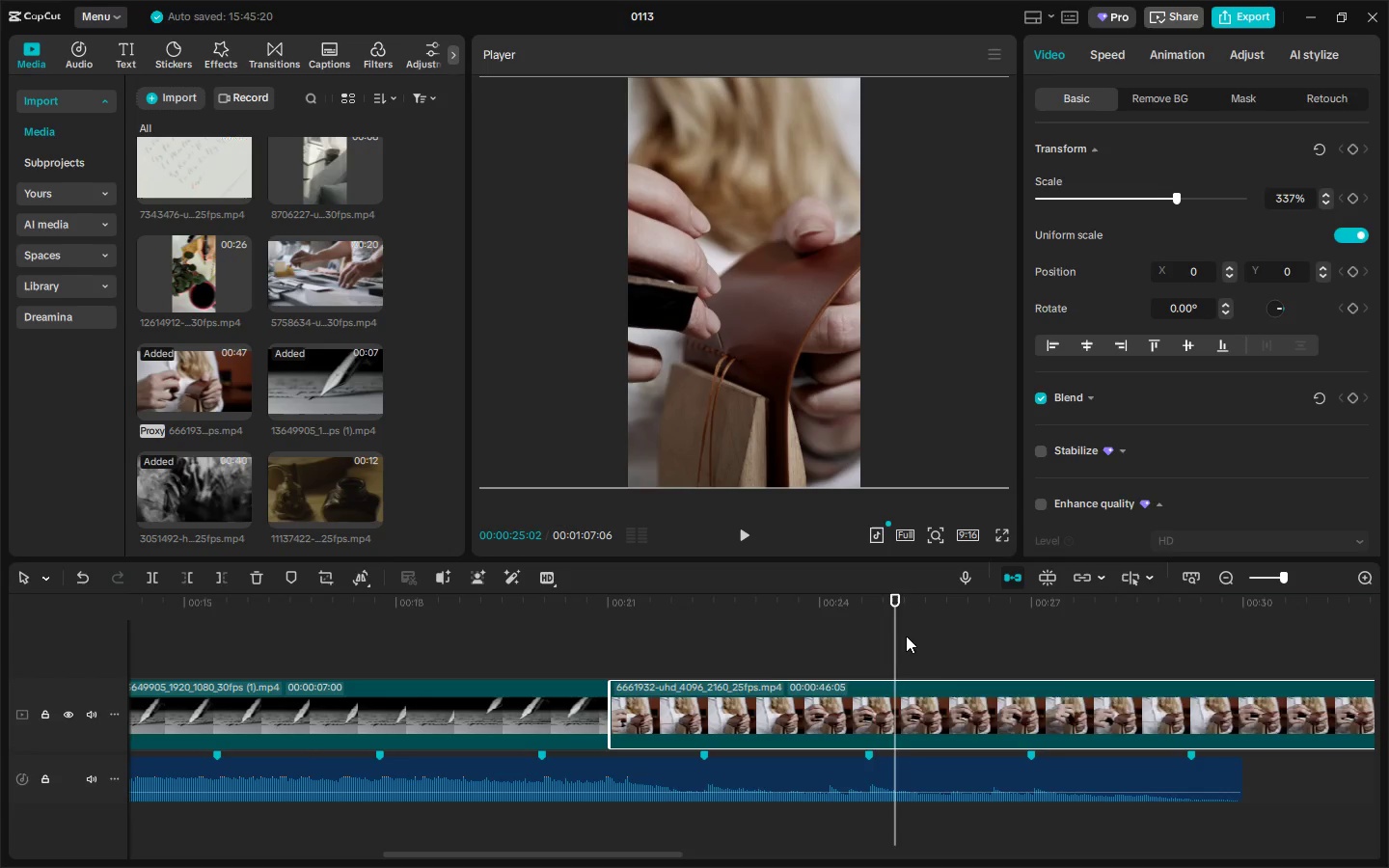 
key(Control+B)
 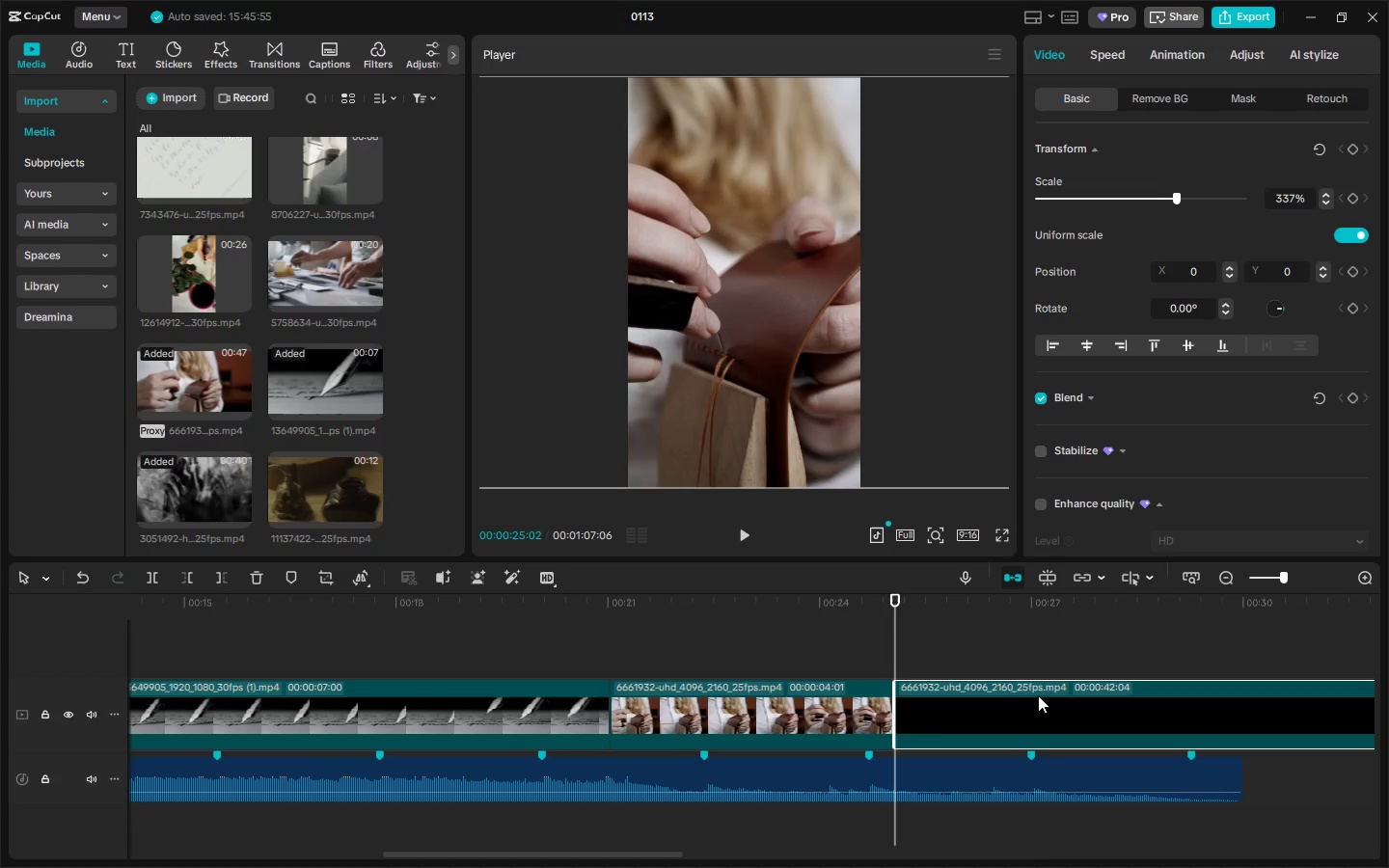 
left_click([1038, 695])
 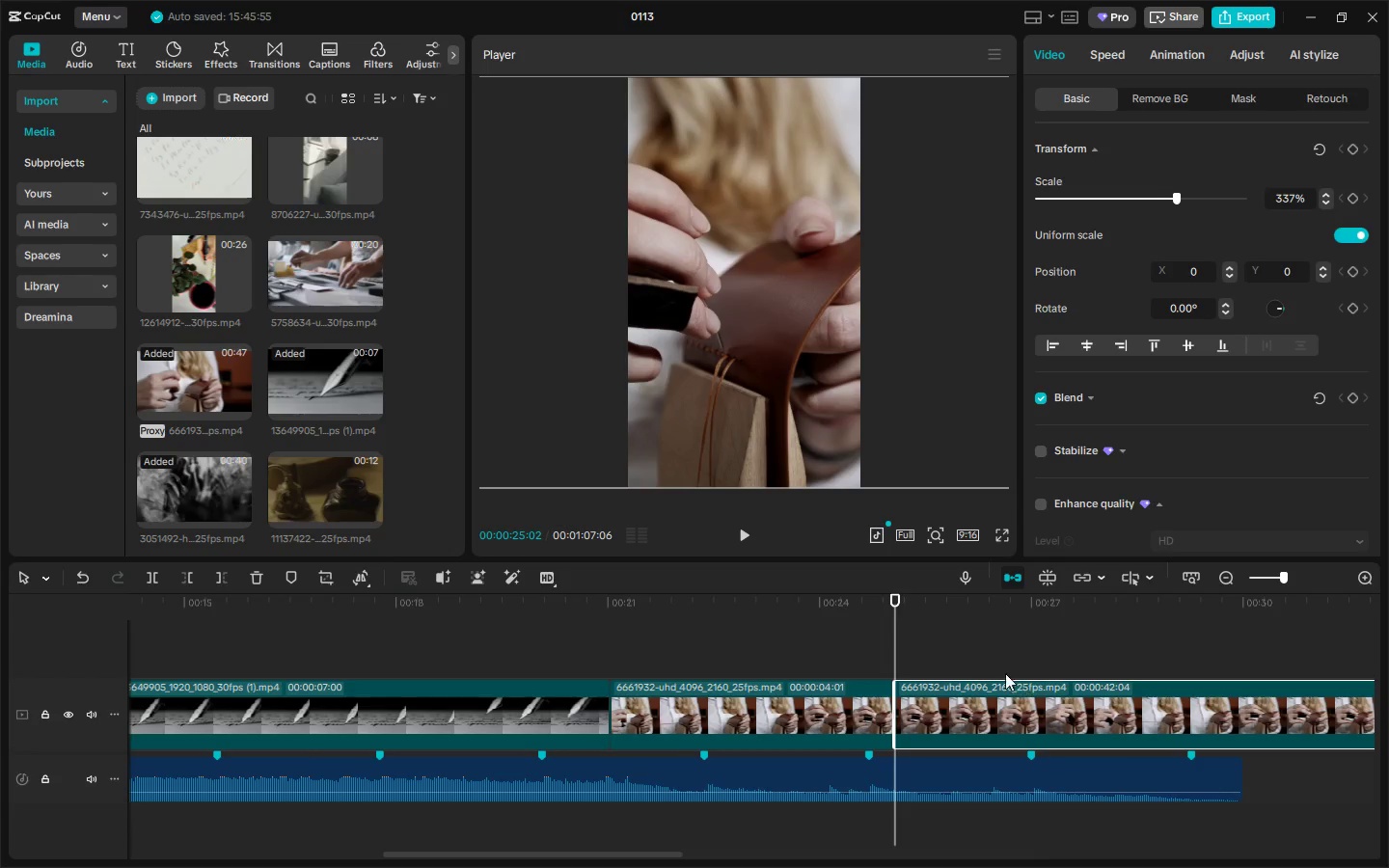 
key(Delete)
 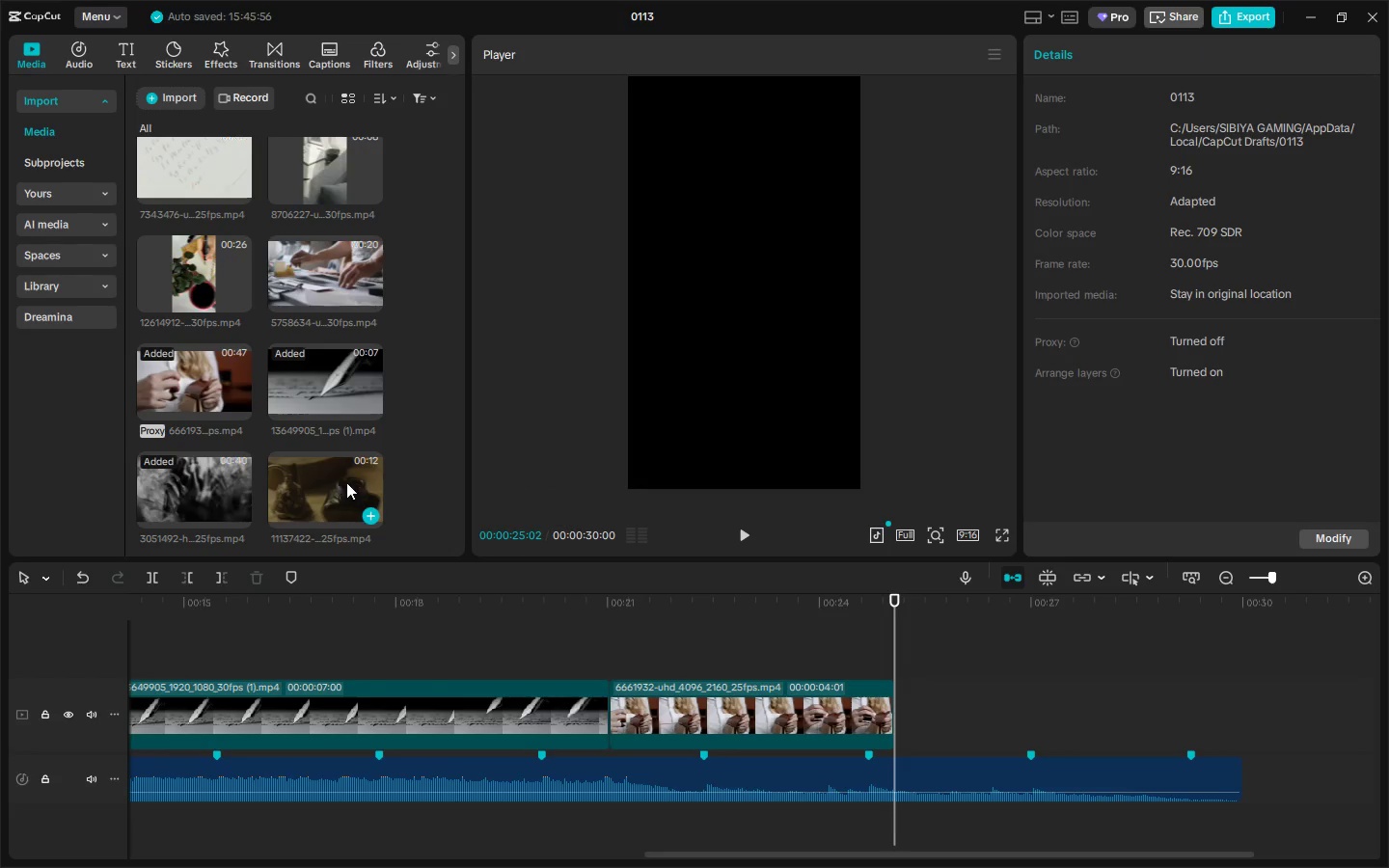 
left_click_drag(start_coordinate=[307, 275], to_coordinate=[906, 700])
 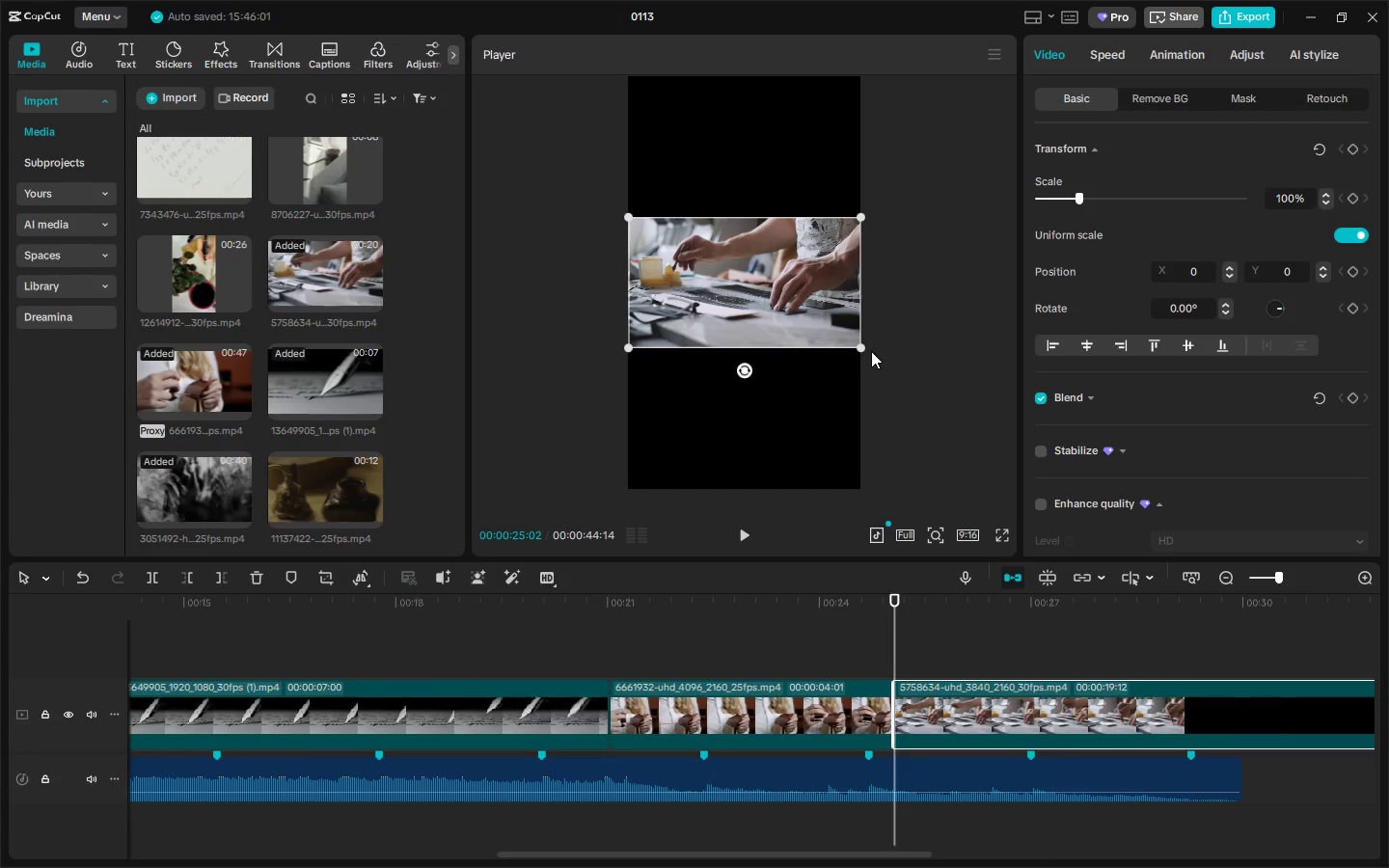 
left_click_drag(start_coordinate=[860, 348], to_coordinate=[1155, 691])
 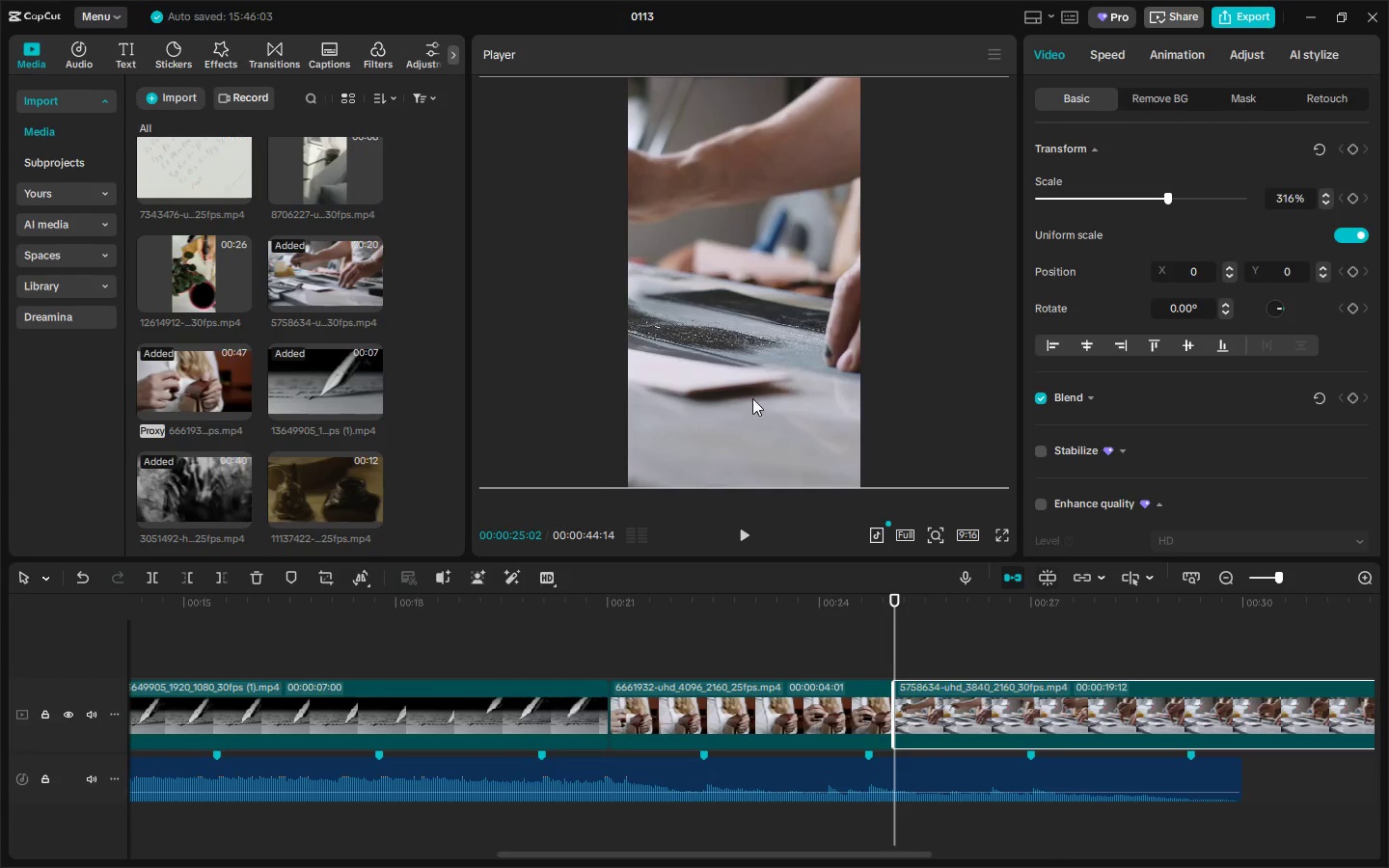 
left_click_drag(start_coordinate=[757, 396], to_coordinate=[914, 393])
 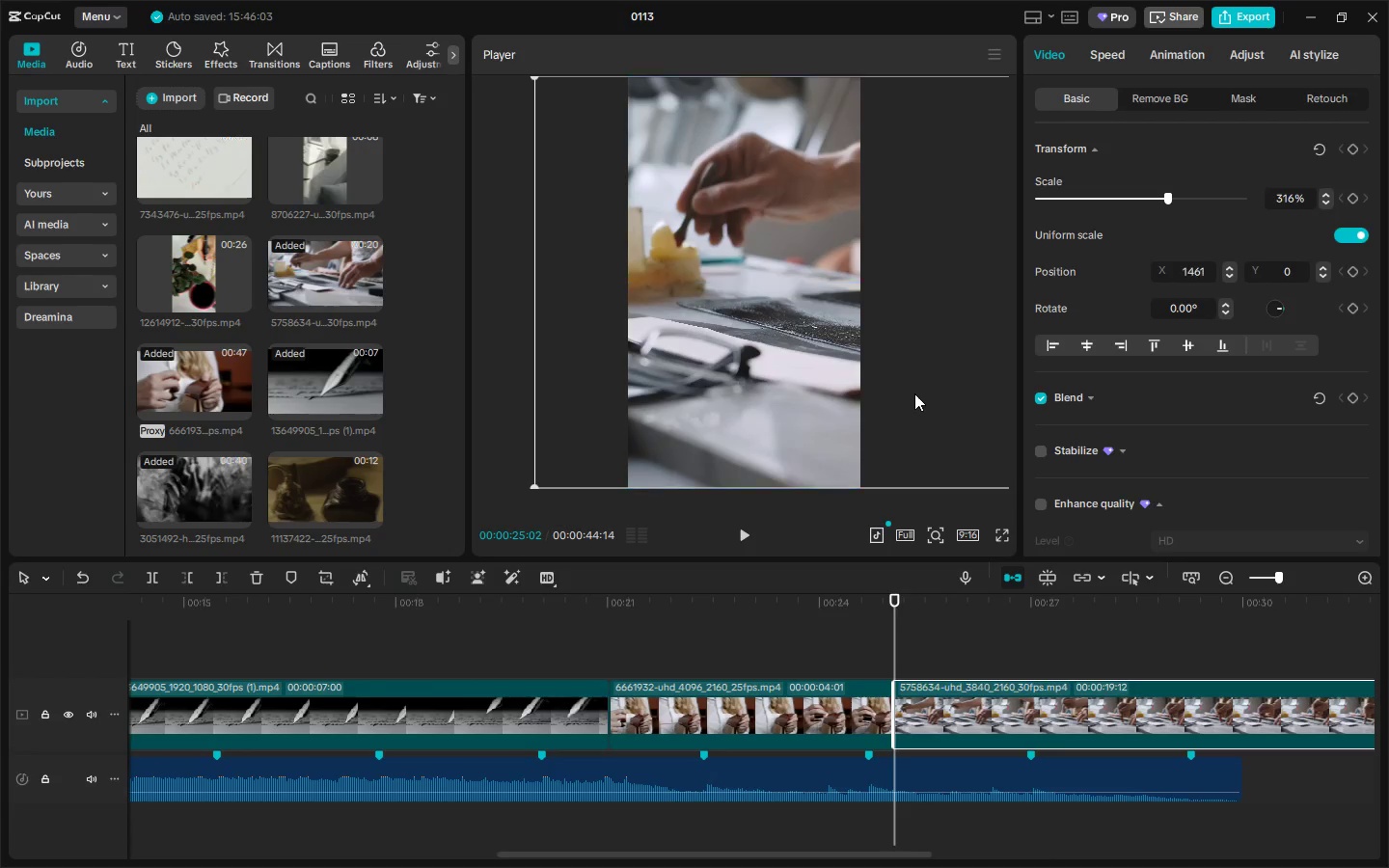 
key(Space)
 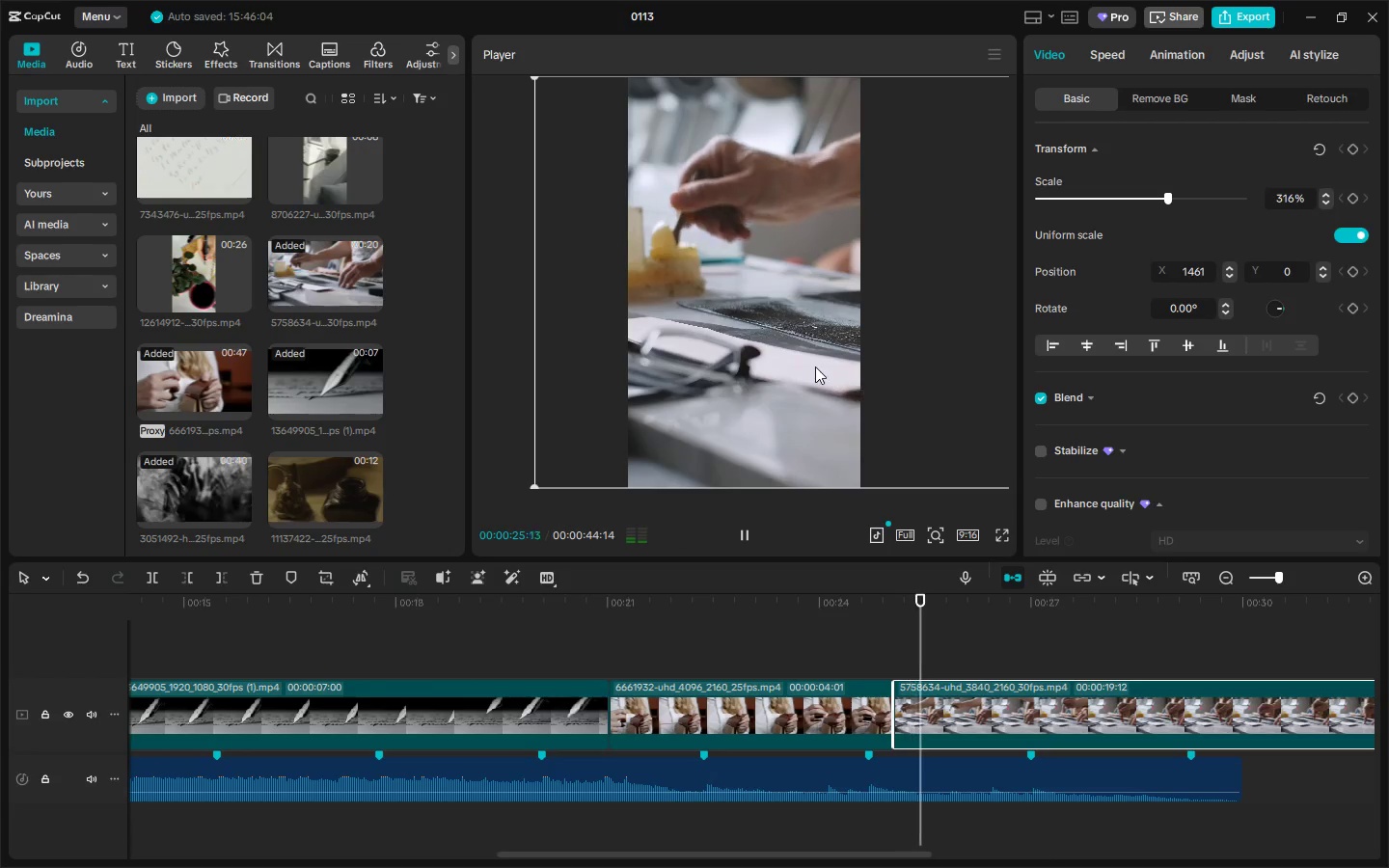 
left_click_drag(start_coordinate=[800, 364], to_coordinate=[697, 368])
 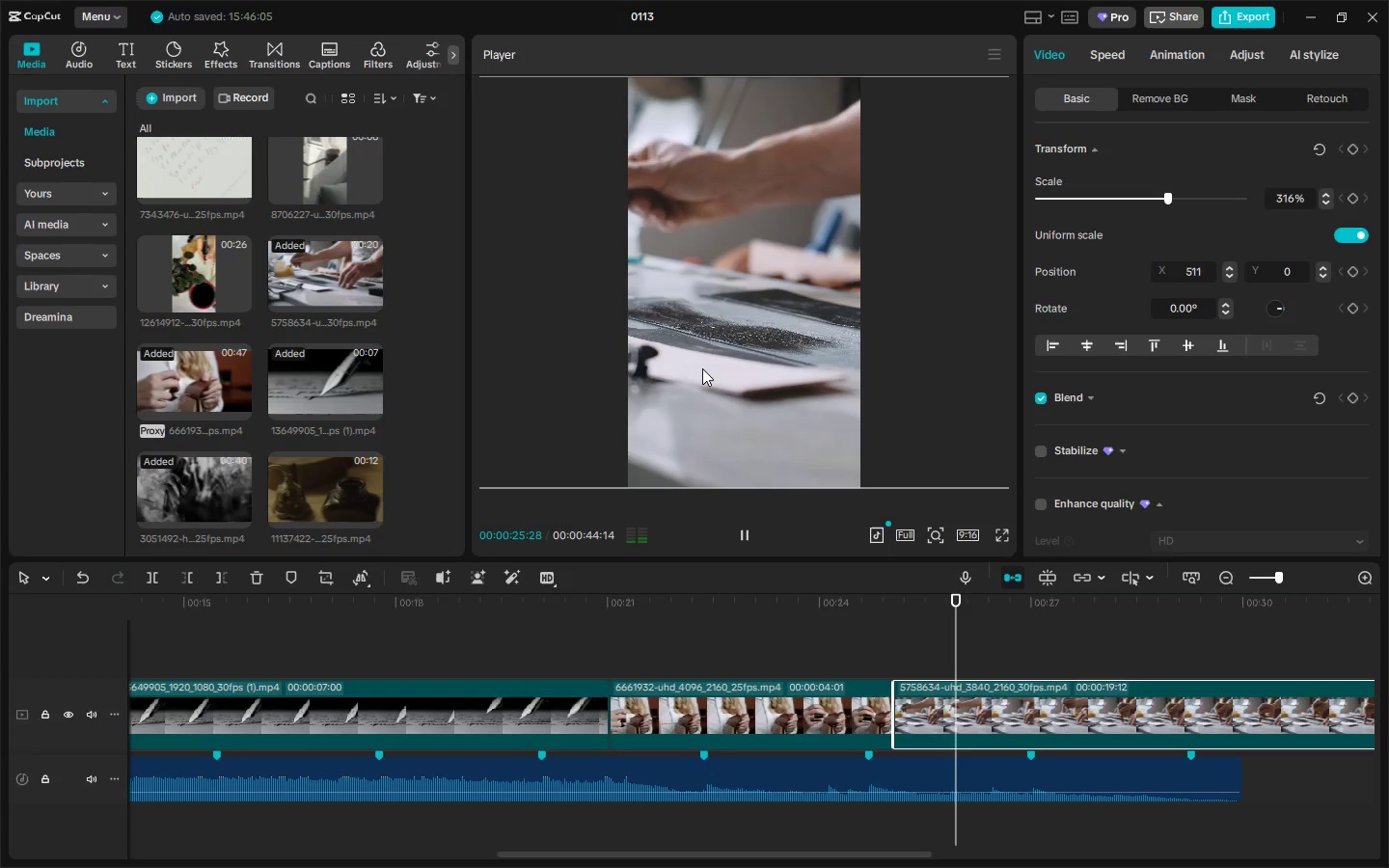 
key(Space)
 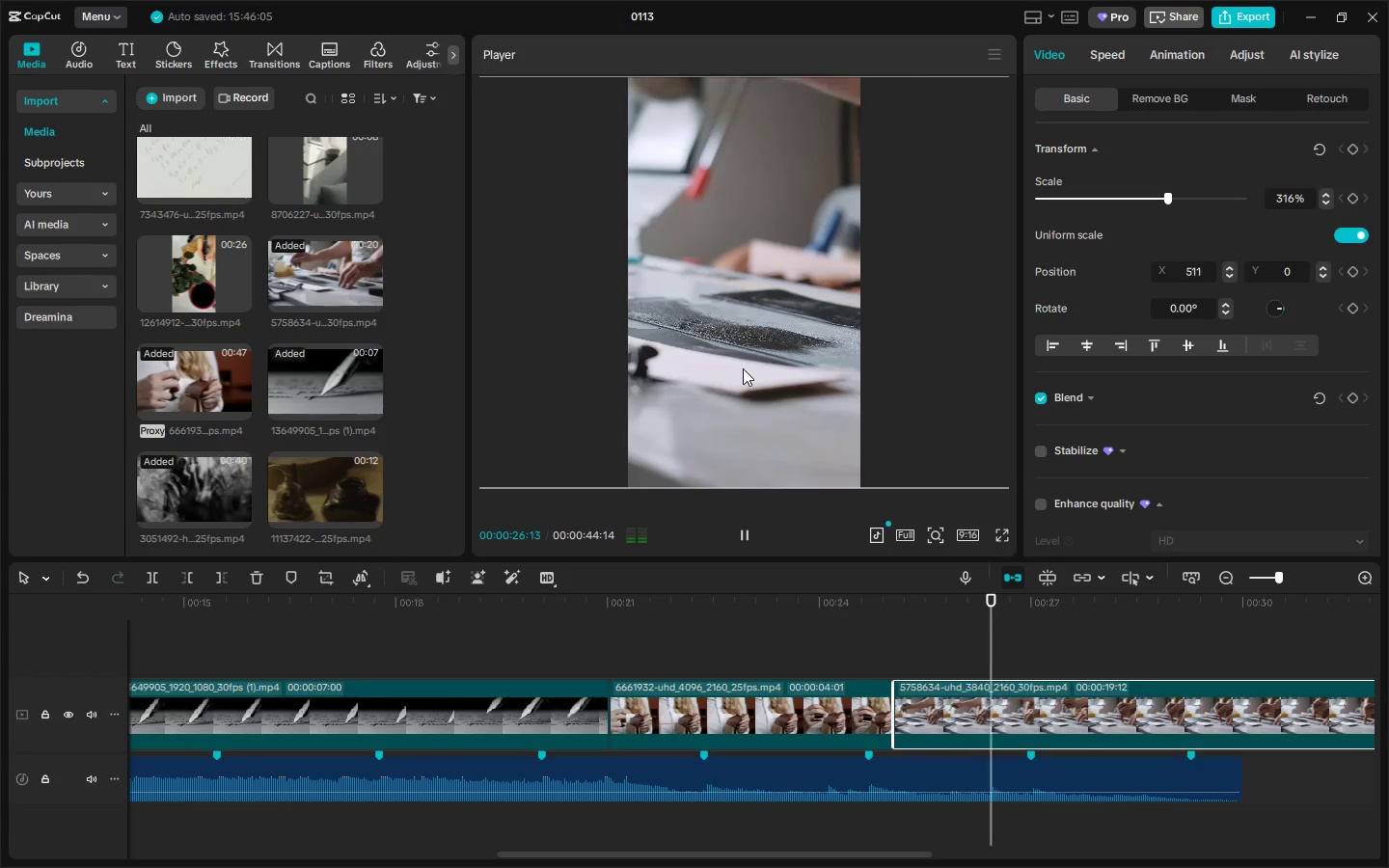 
left_click_drag(start_coordinate=[778, 368], to_coordinate=[711, 372])
 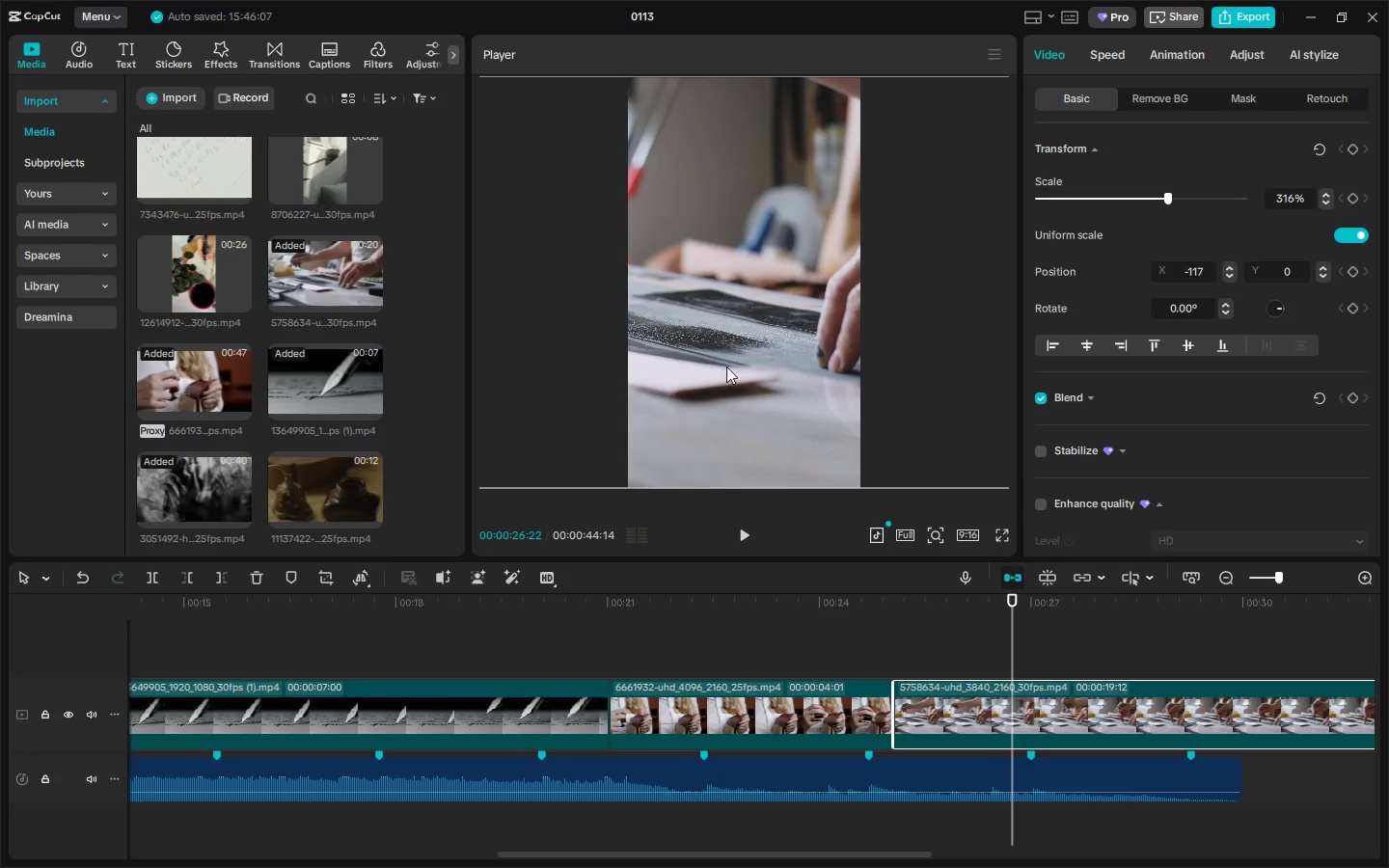 
key(Space)
 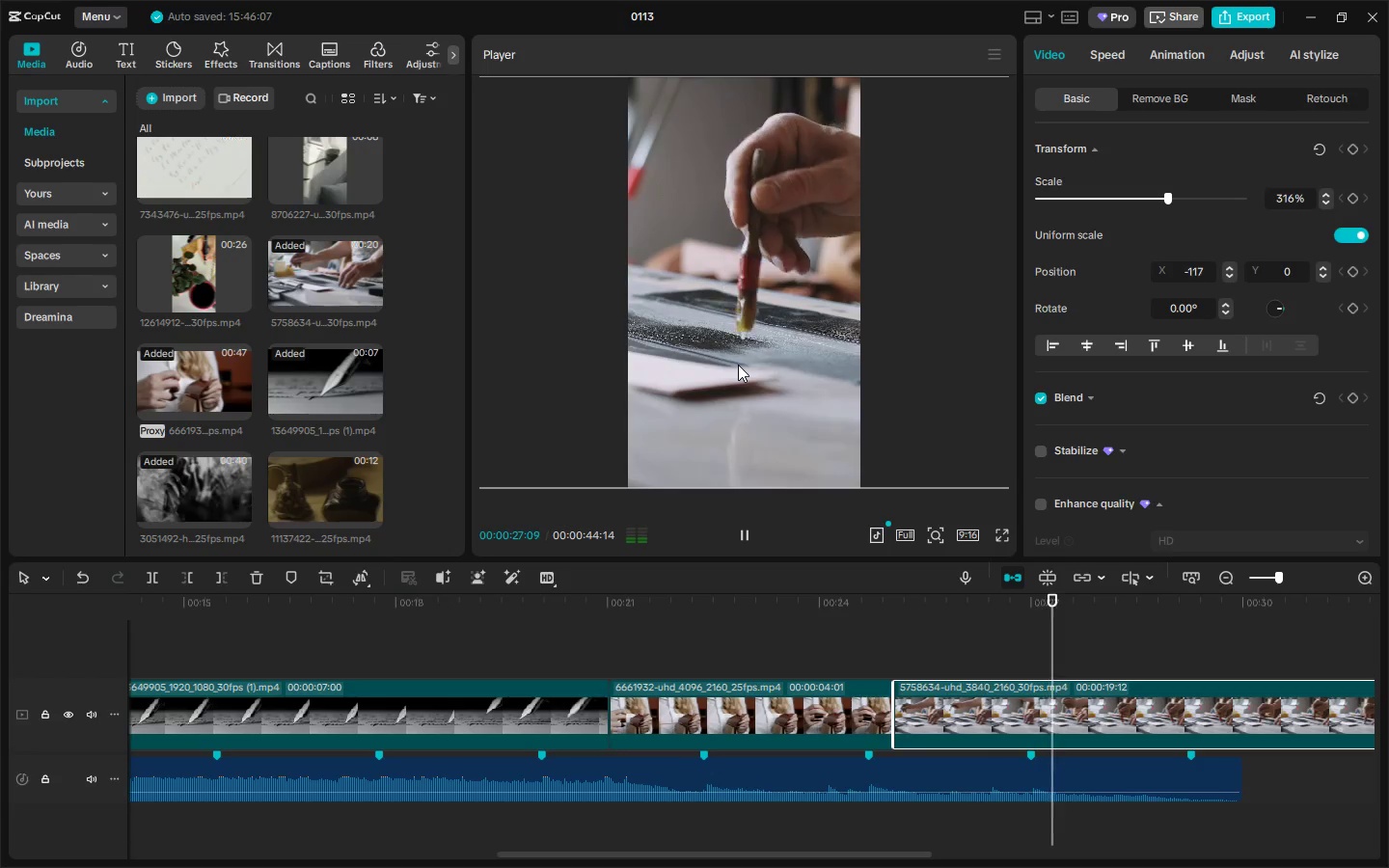 
key(Space)
 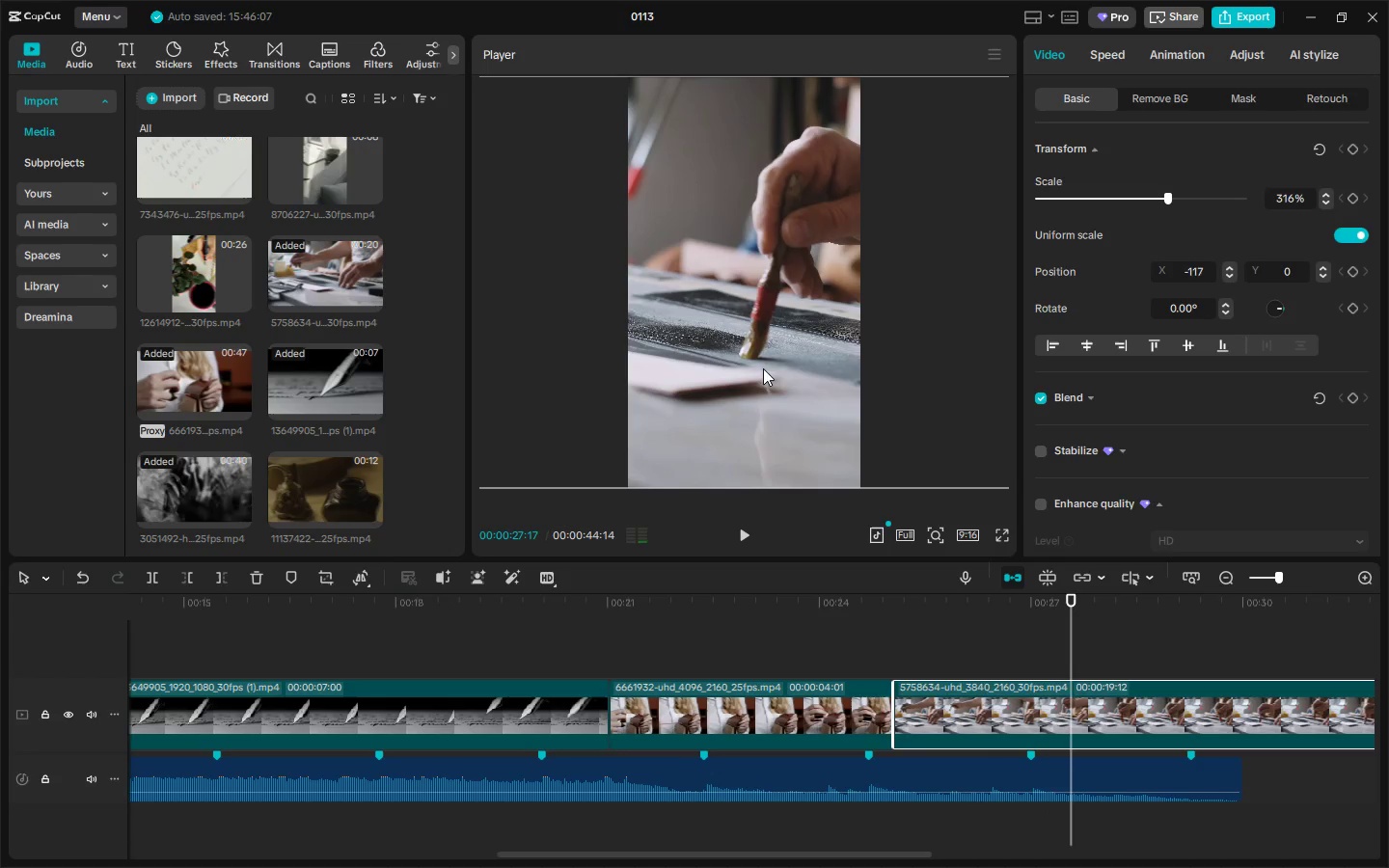 
key(Control+ControlLeft)
 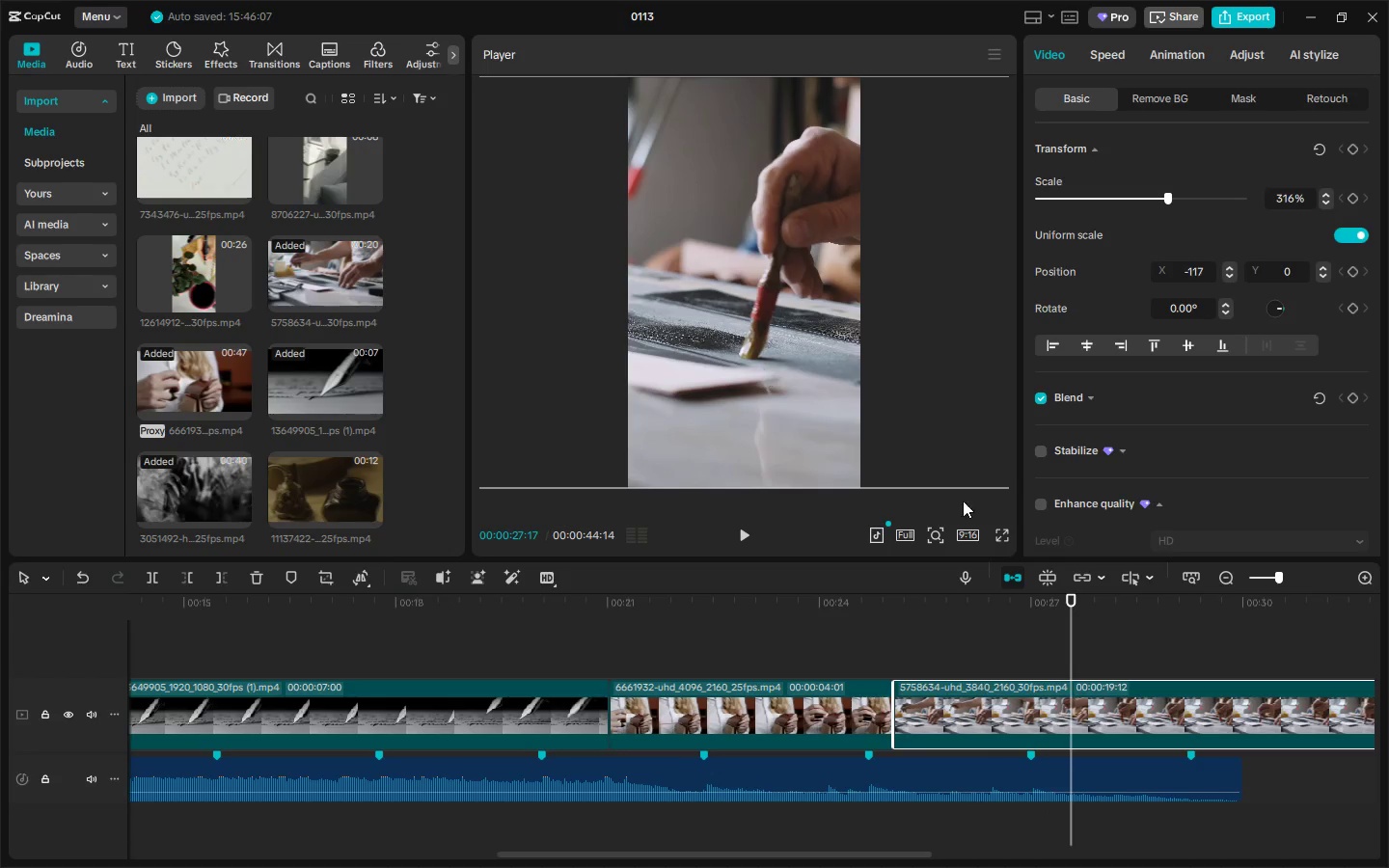 
key(Control+B)
 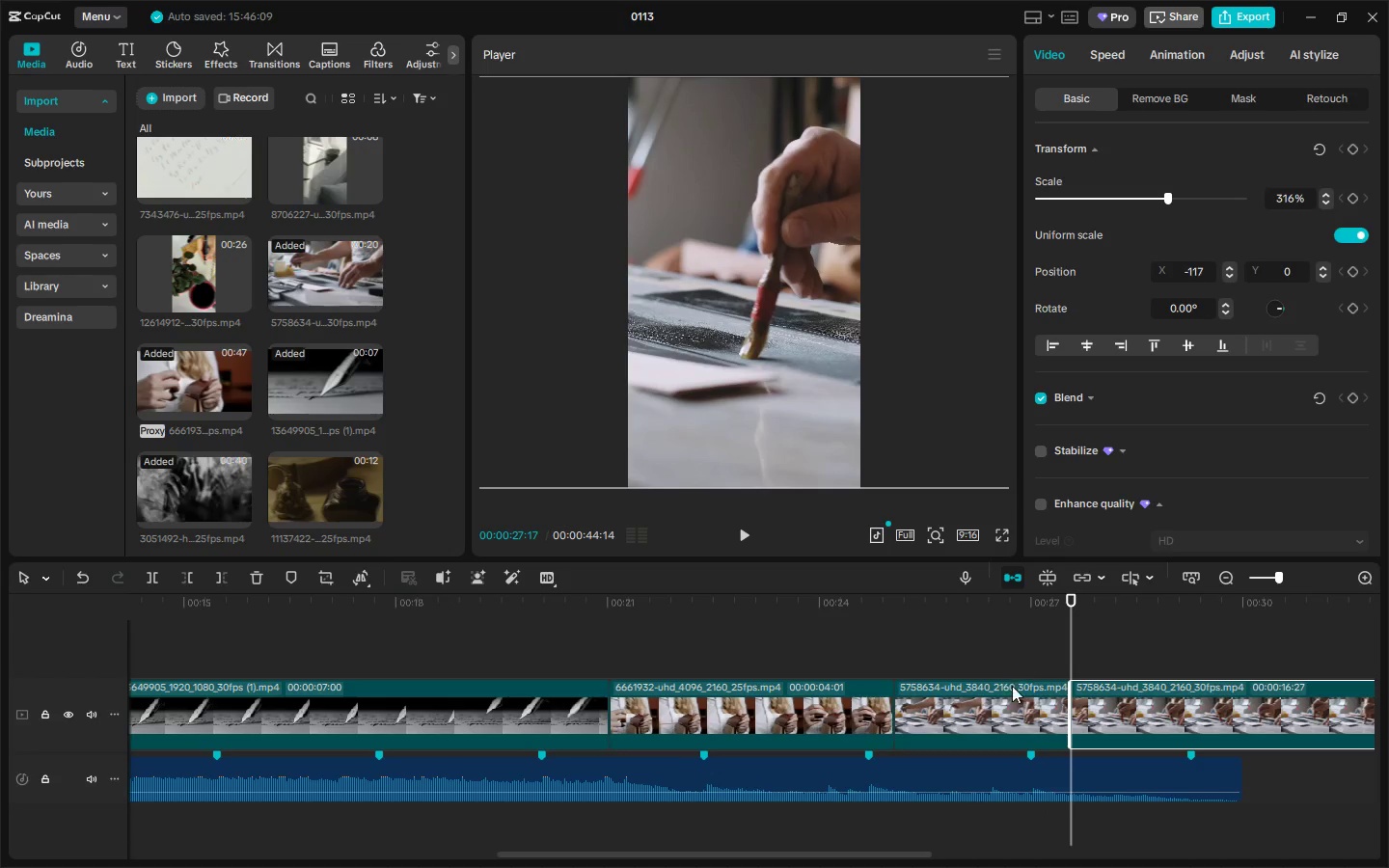 
left_click([1011, 696])
 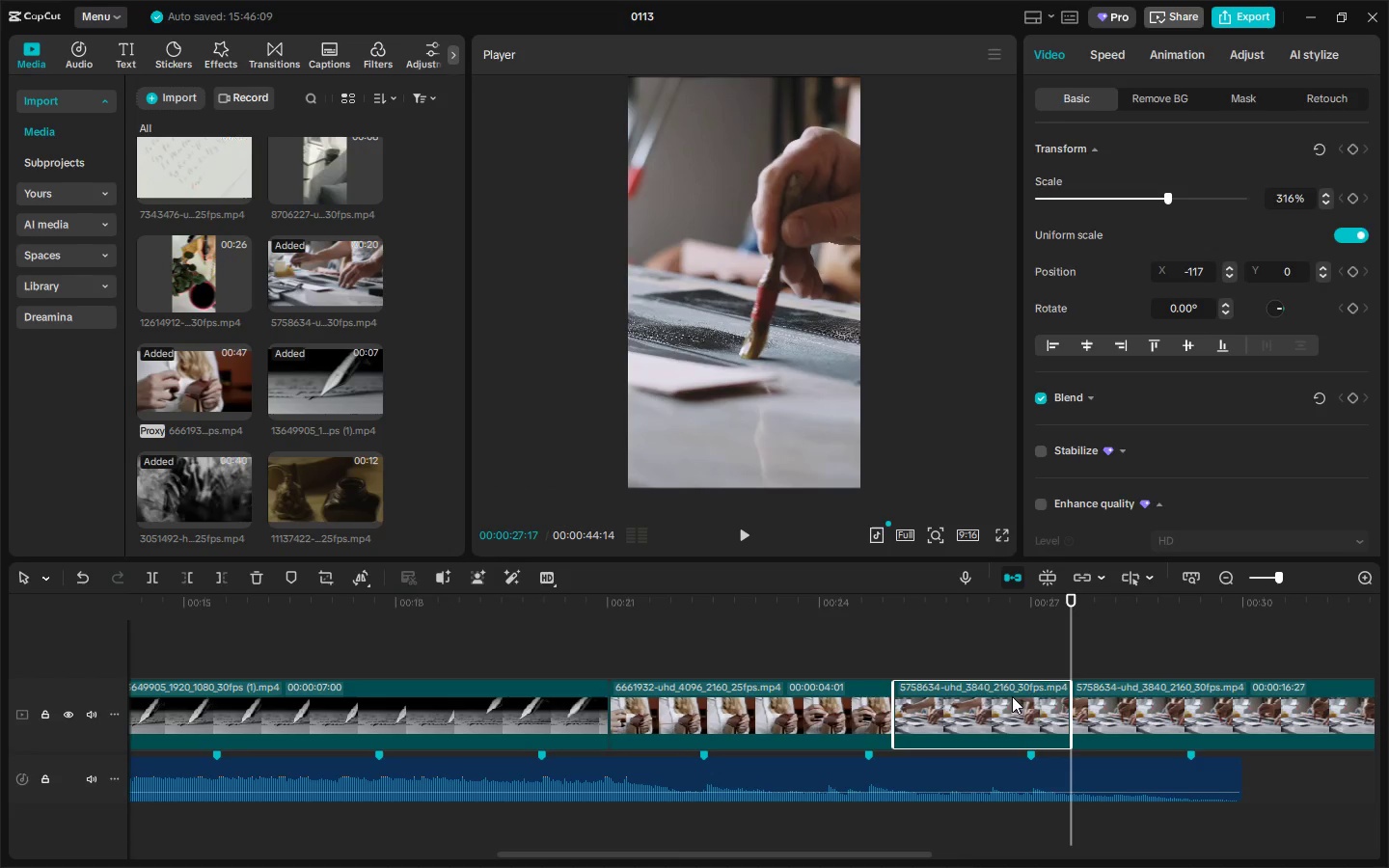 
key(Delete)
 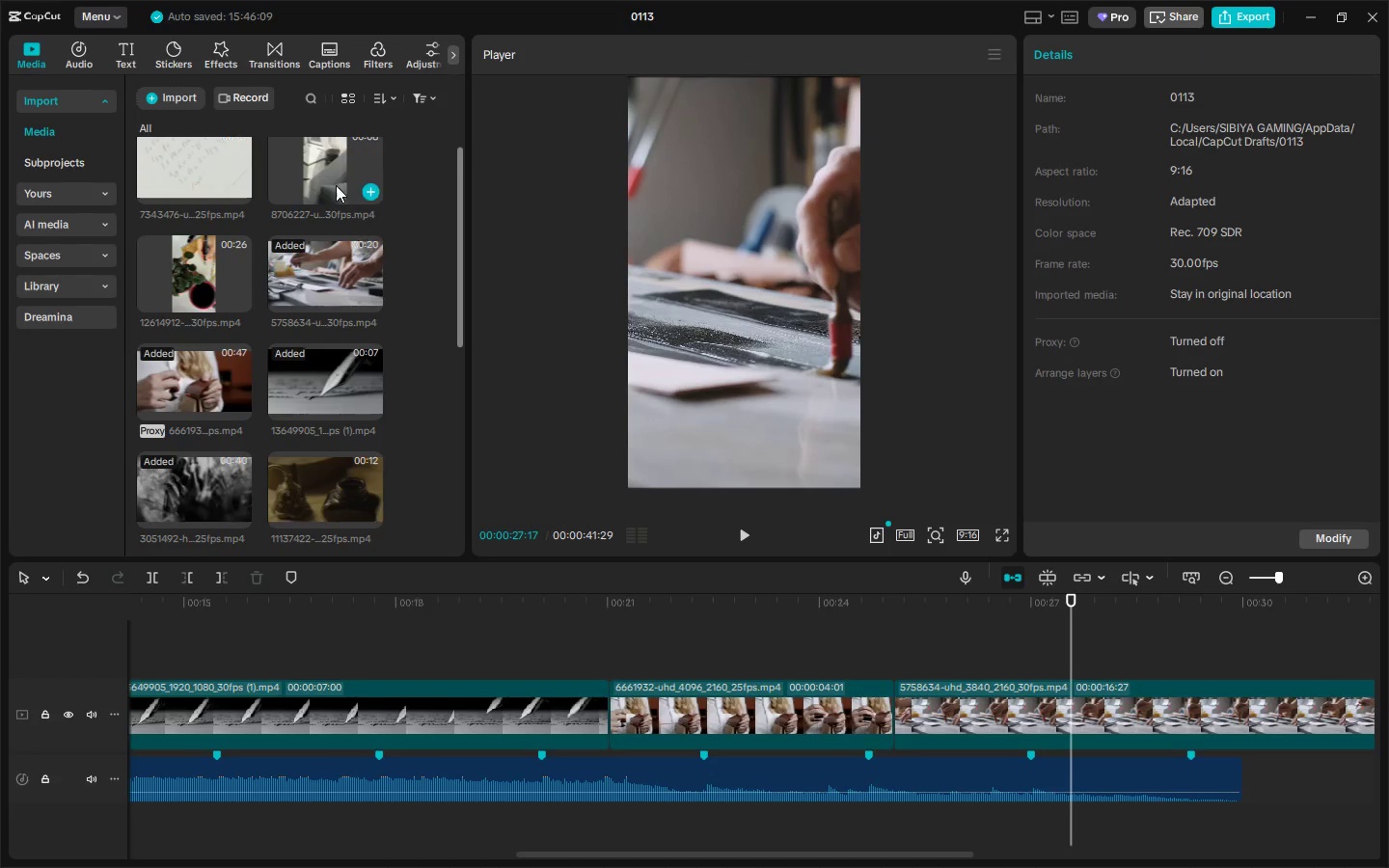 
wait(5.97)
 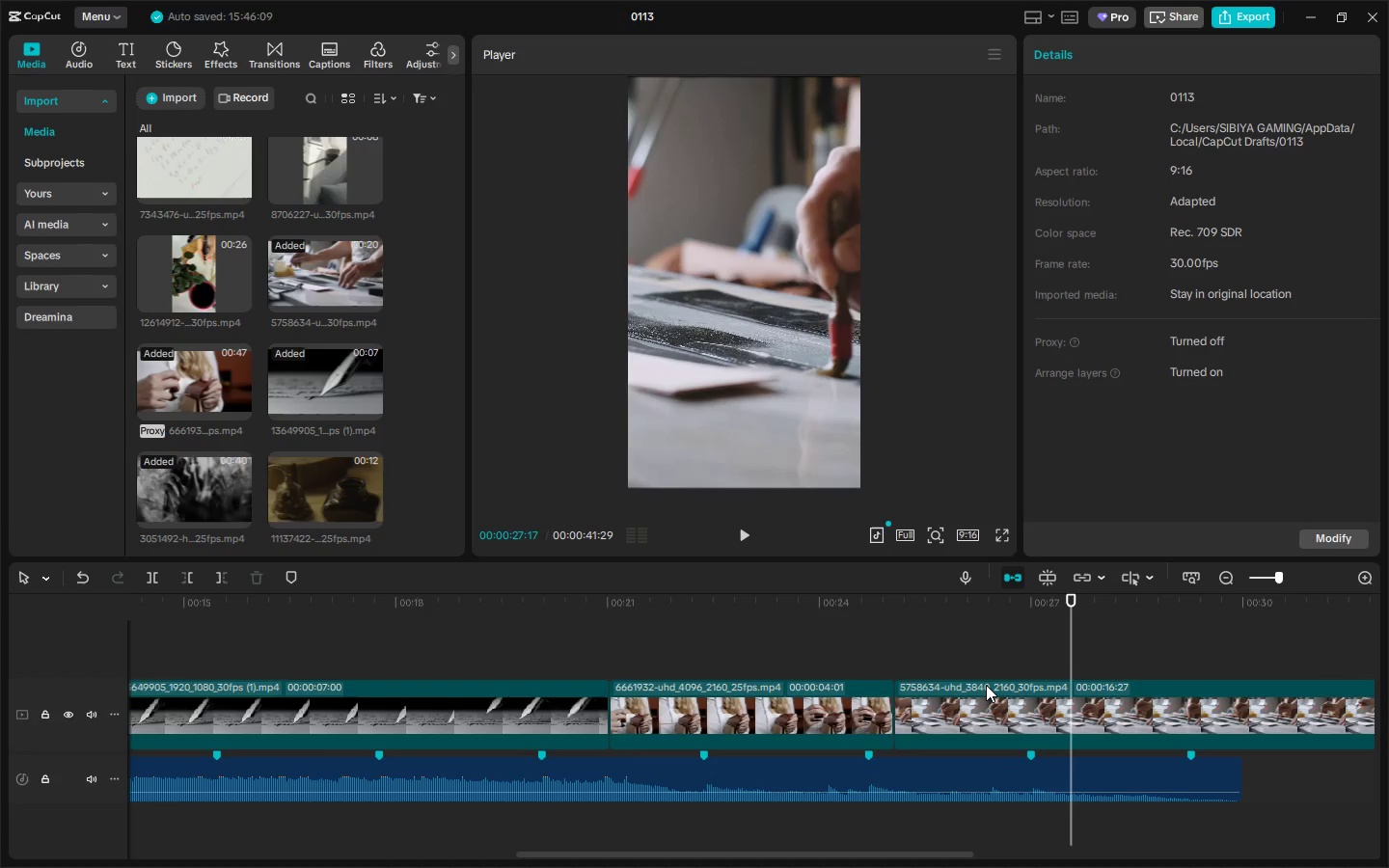 
left_click([1266, 583])
 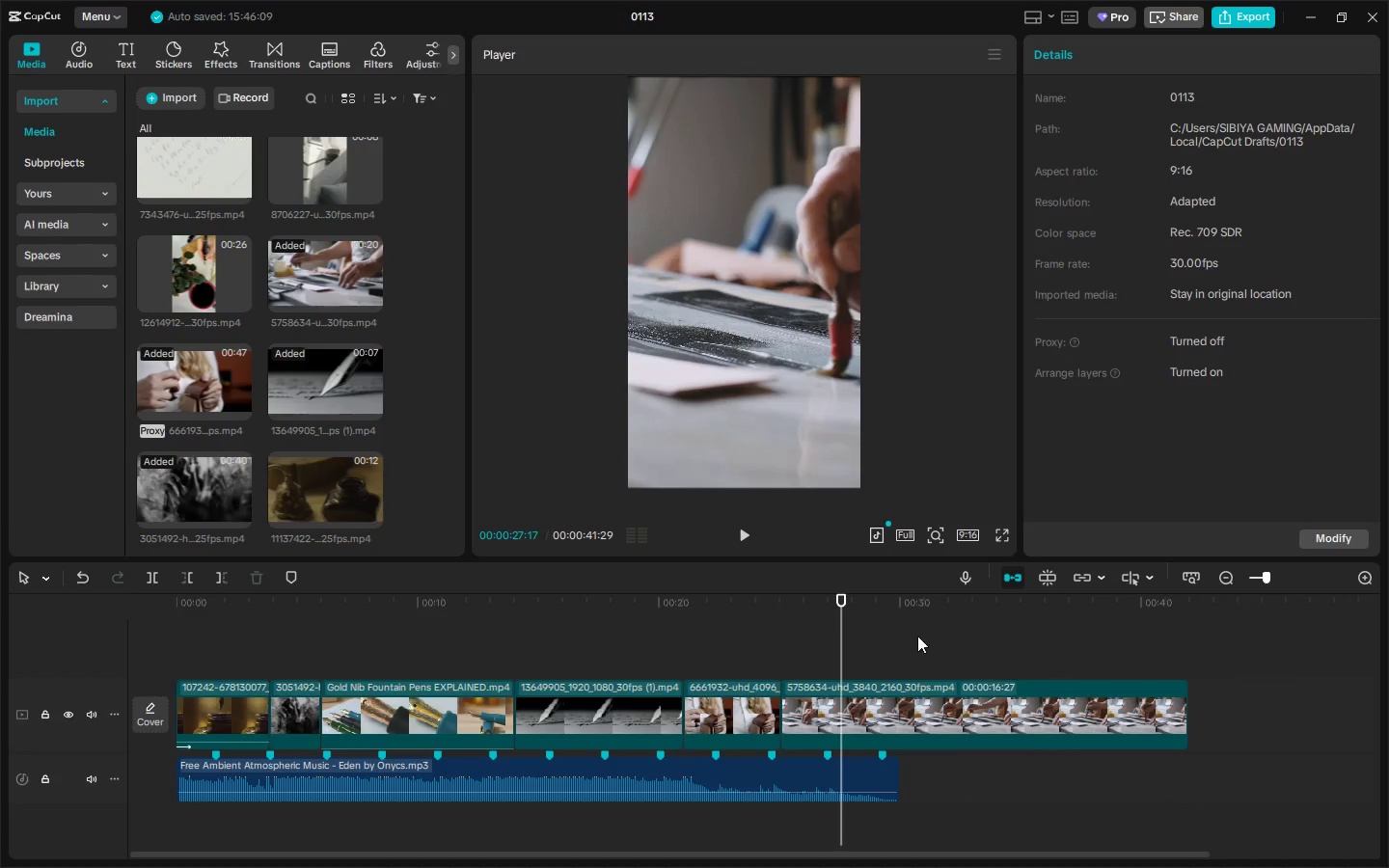 
key(Space)
 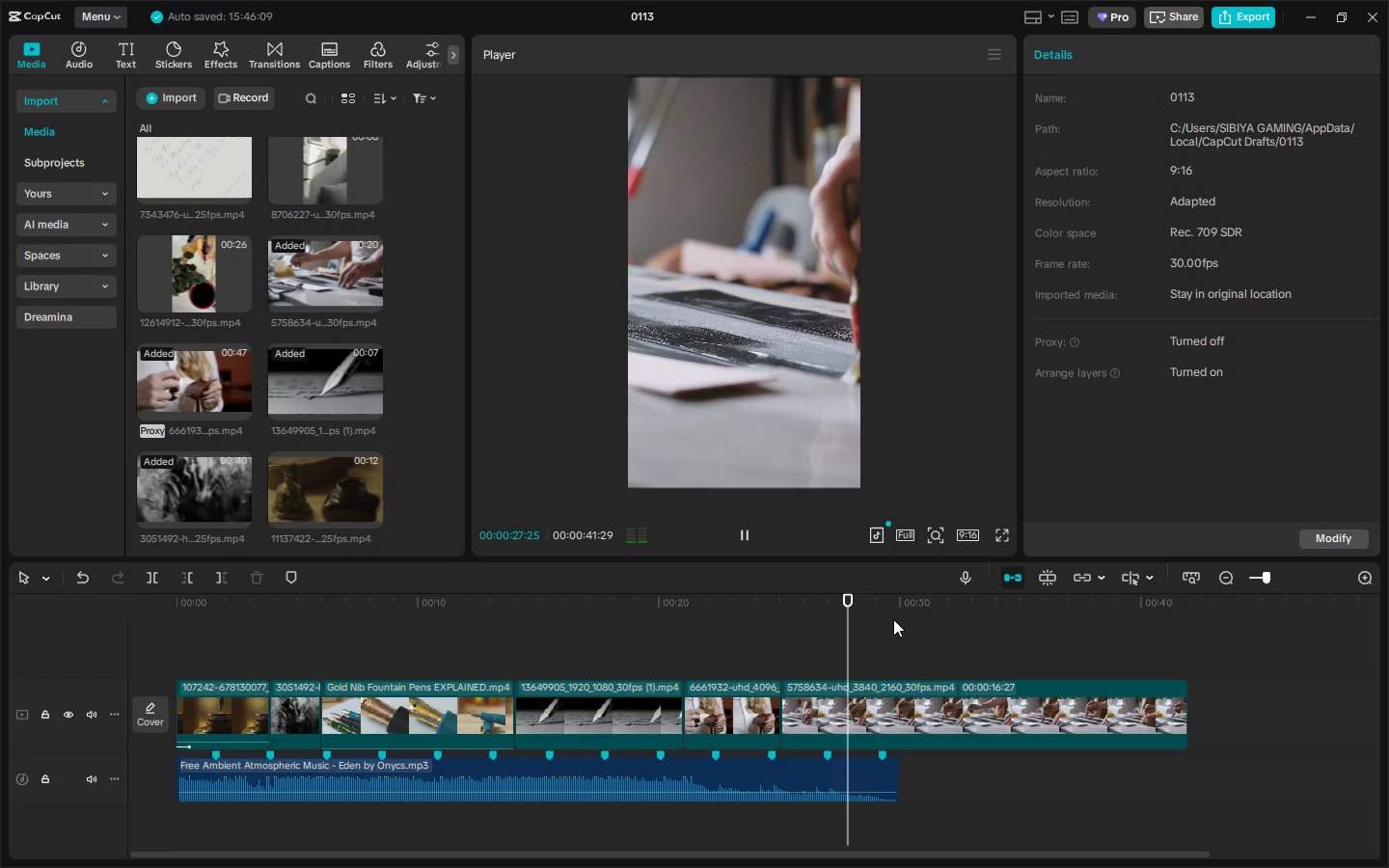 
key(Space)
 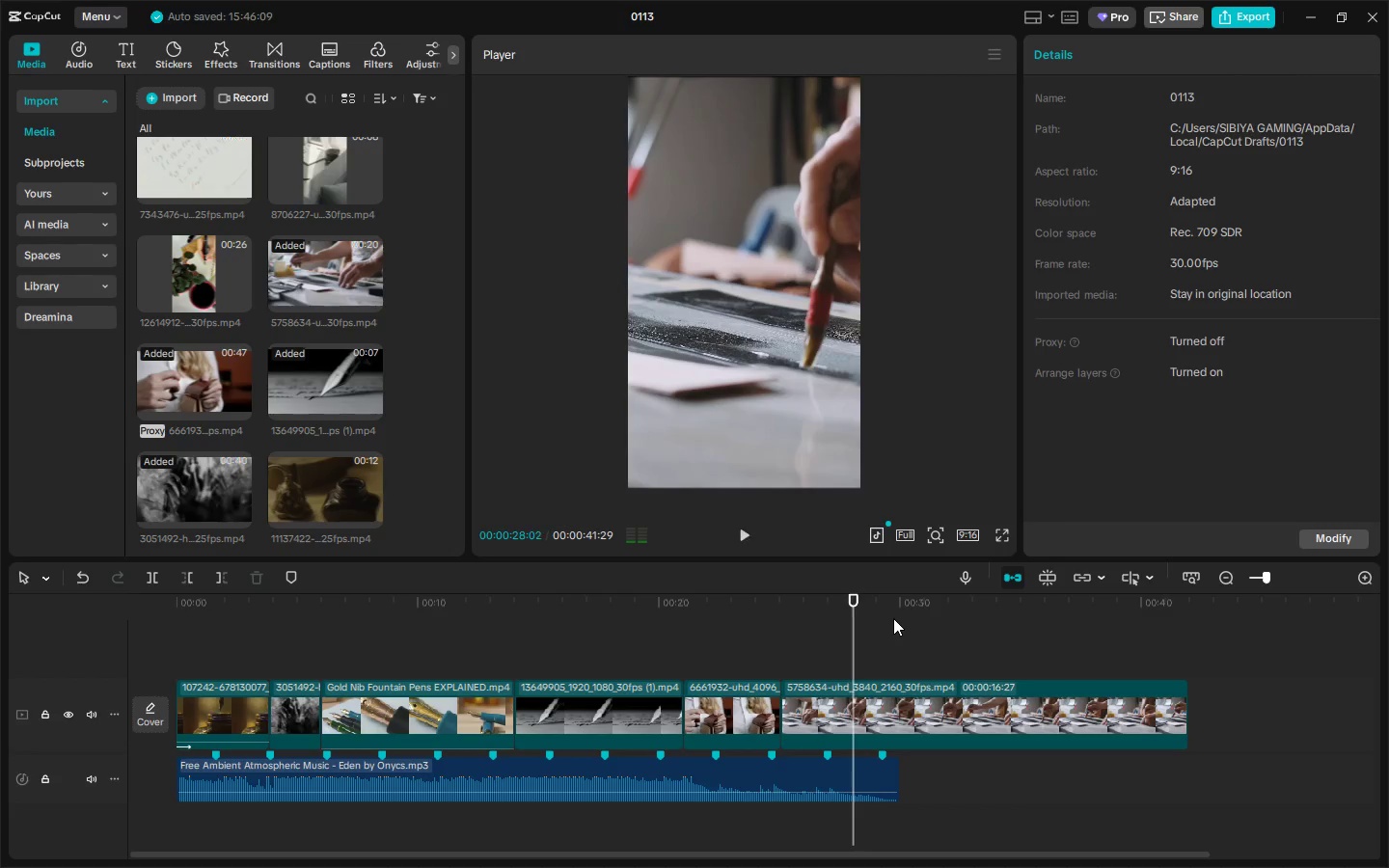 
key(Space)
 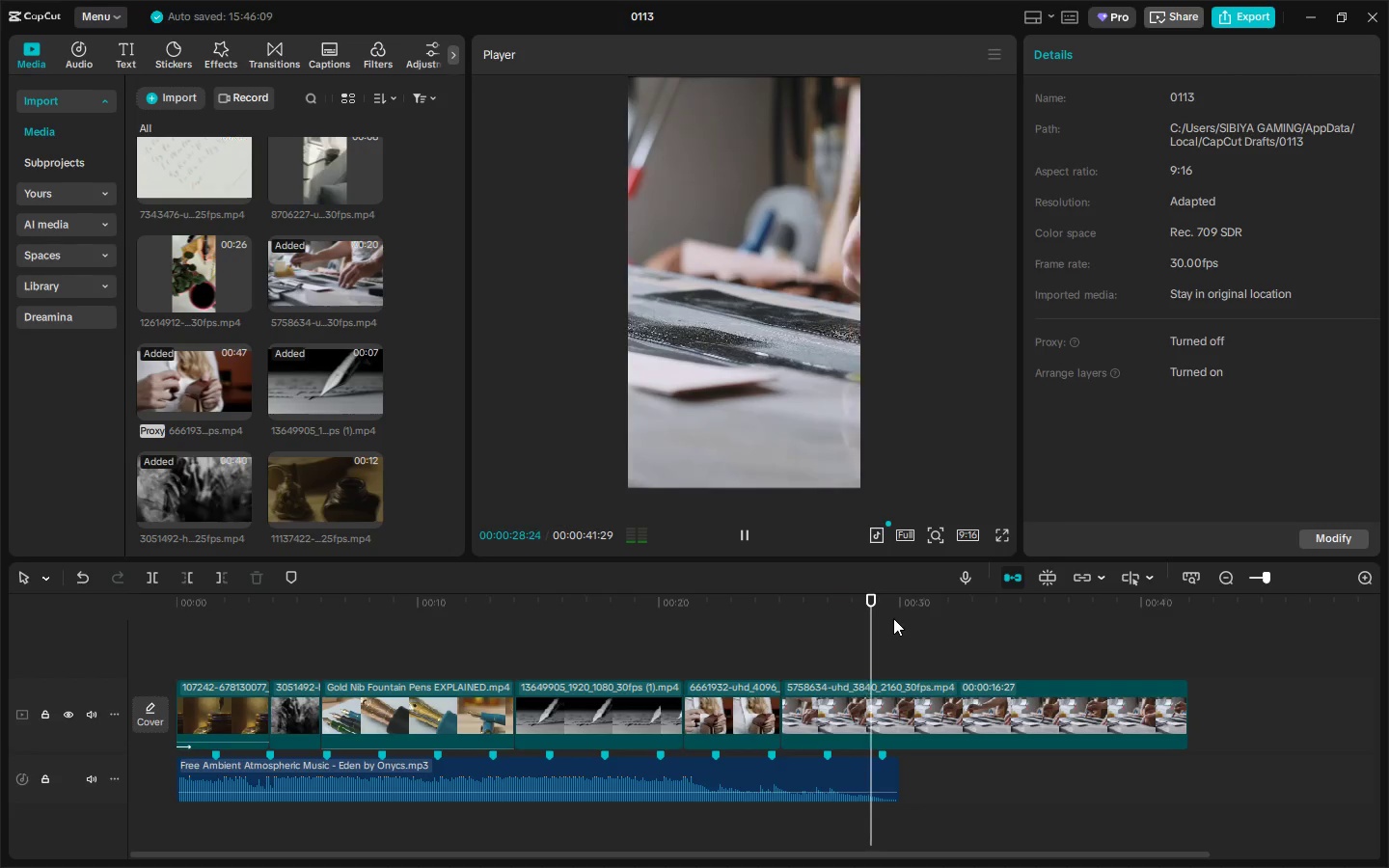 
key(Space)
 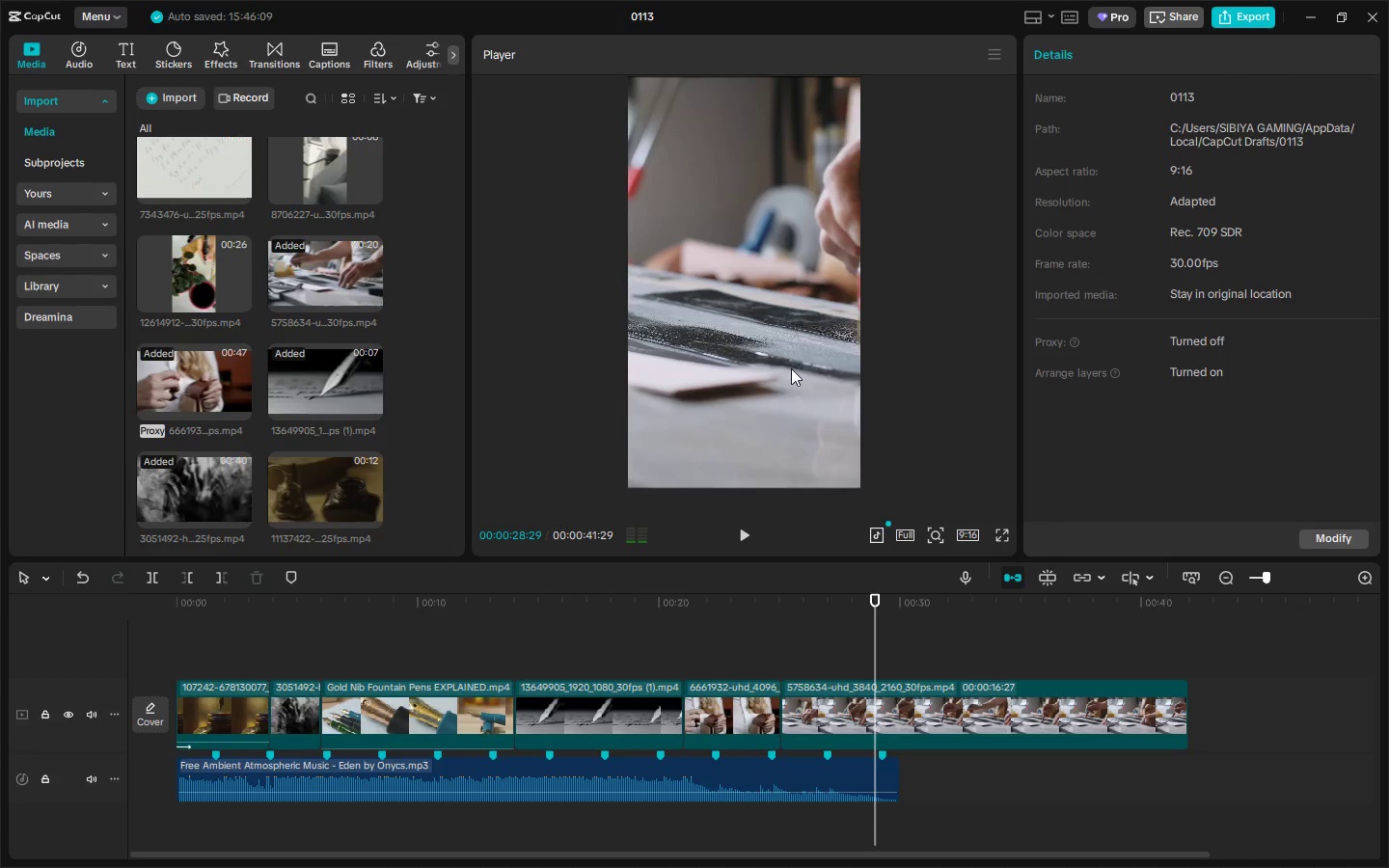 
left_click_drag(start_coordinate=[791, 368], to_coordinate=[739, 368])
 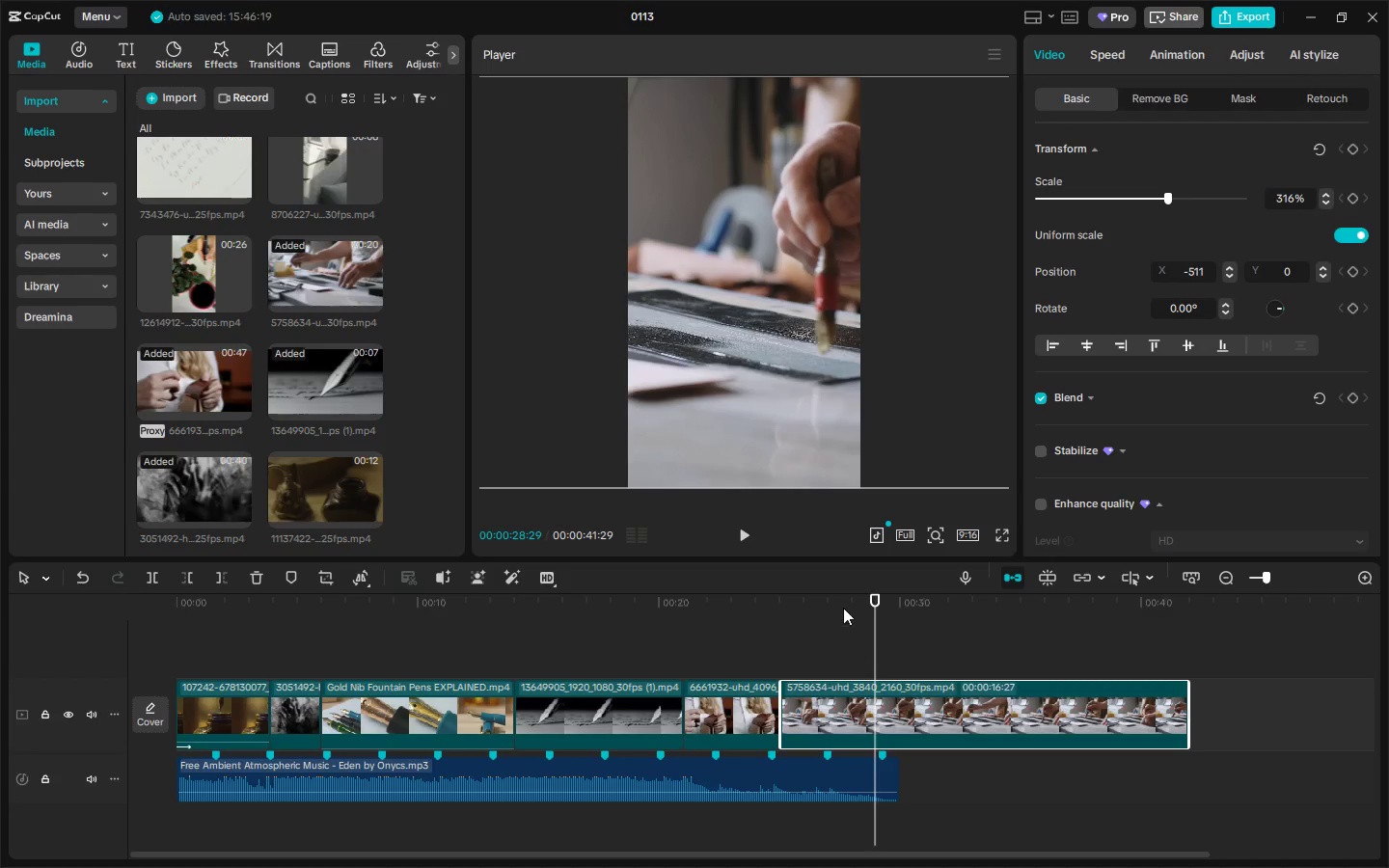 
key(Space)
 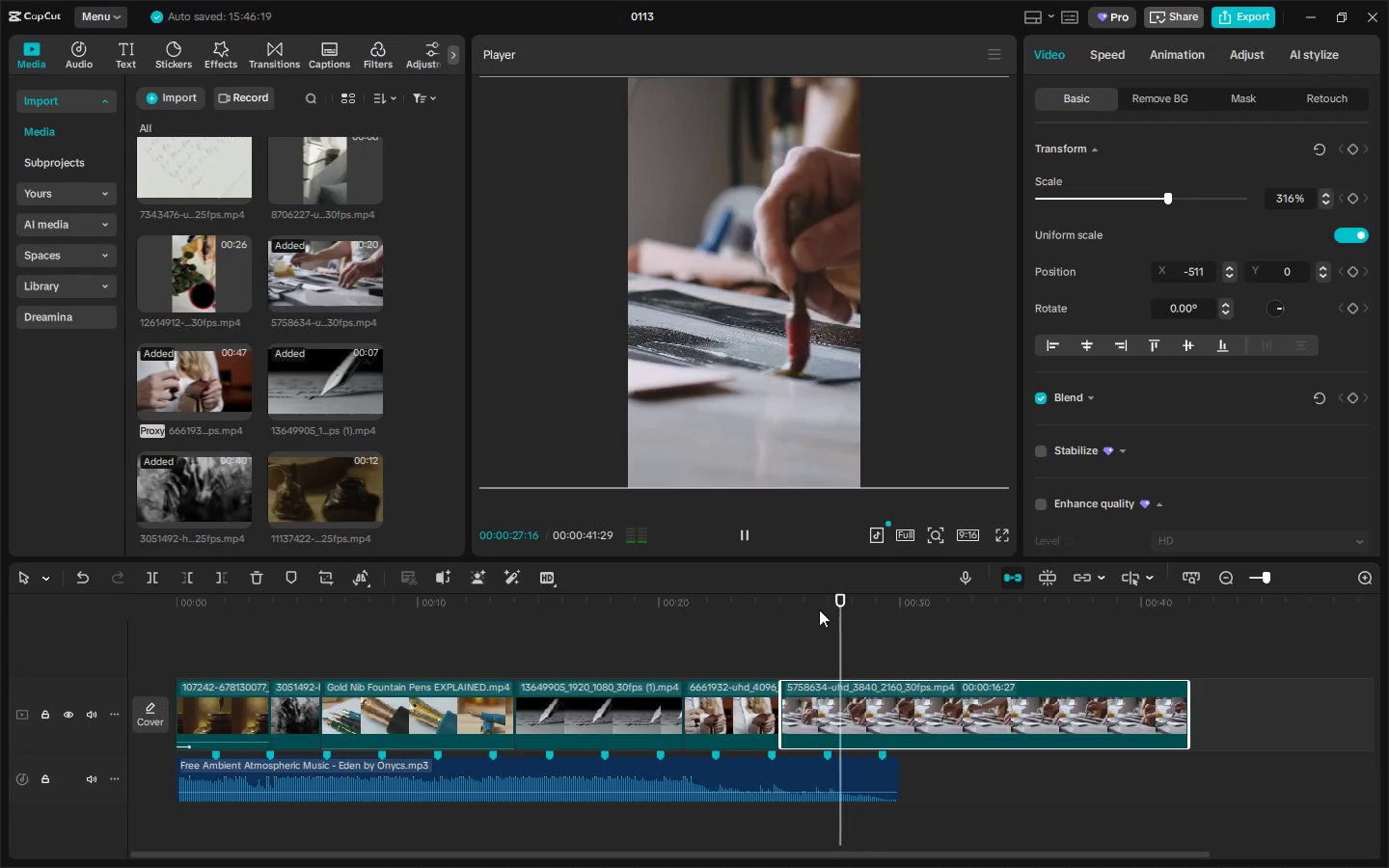 
left_click_drag(start_coordinate=[790, 610], to_coordinate=[782, 610])
 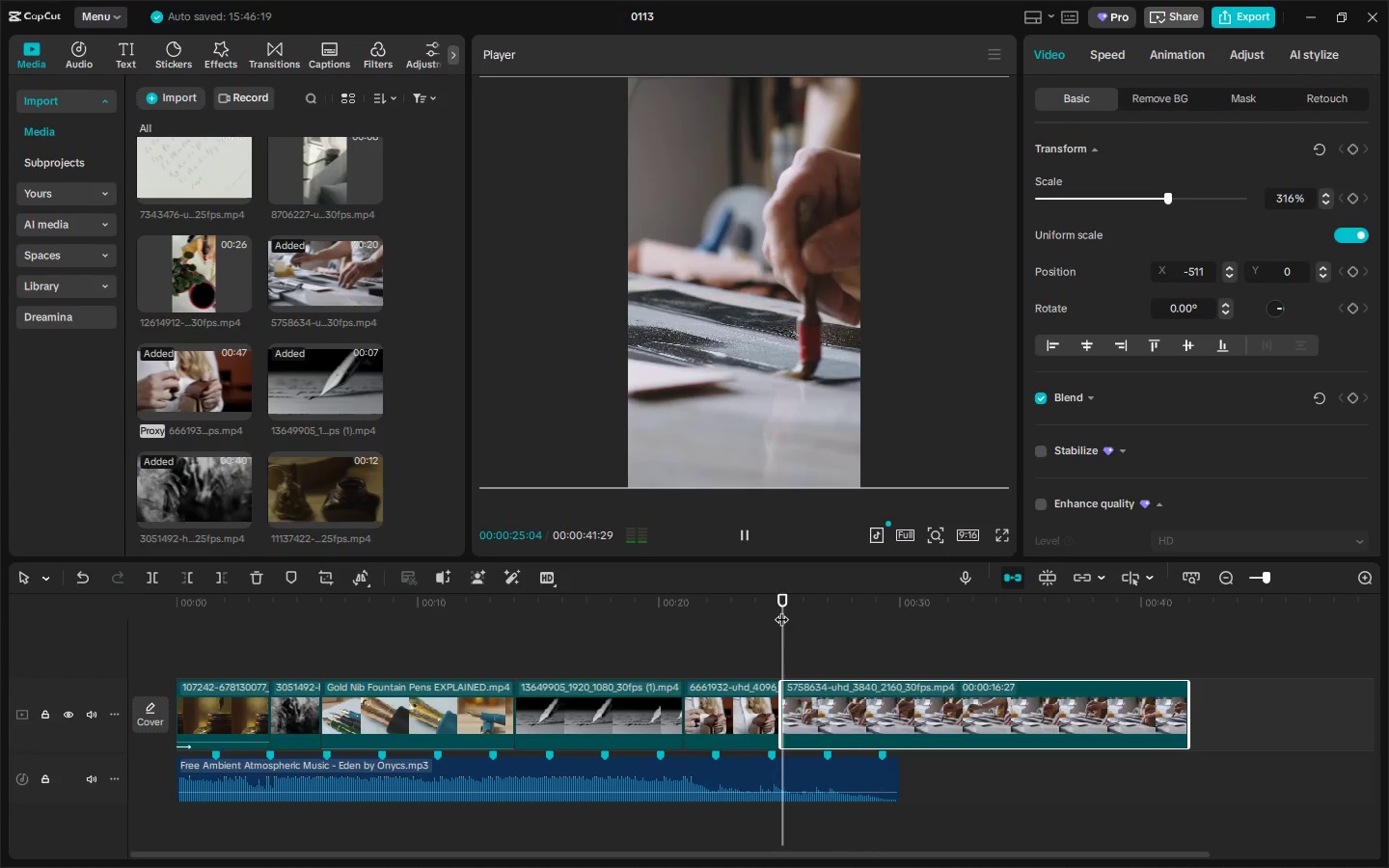 
key(Space)
 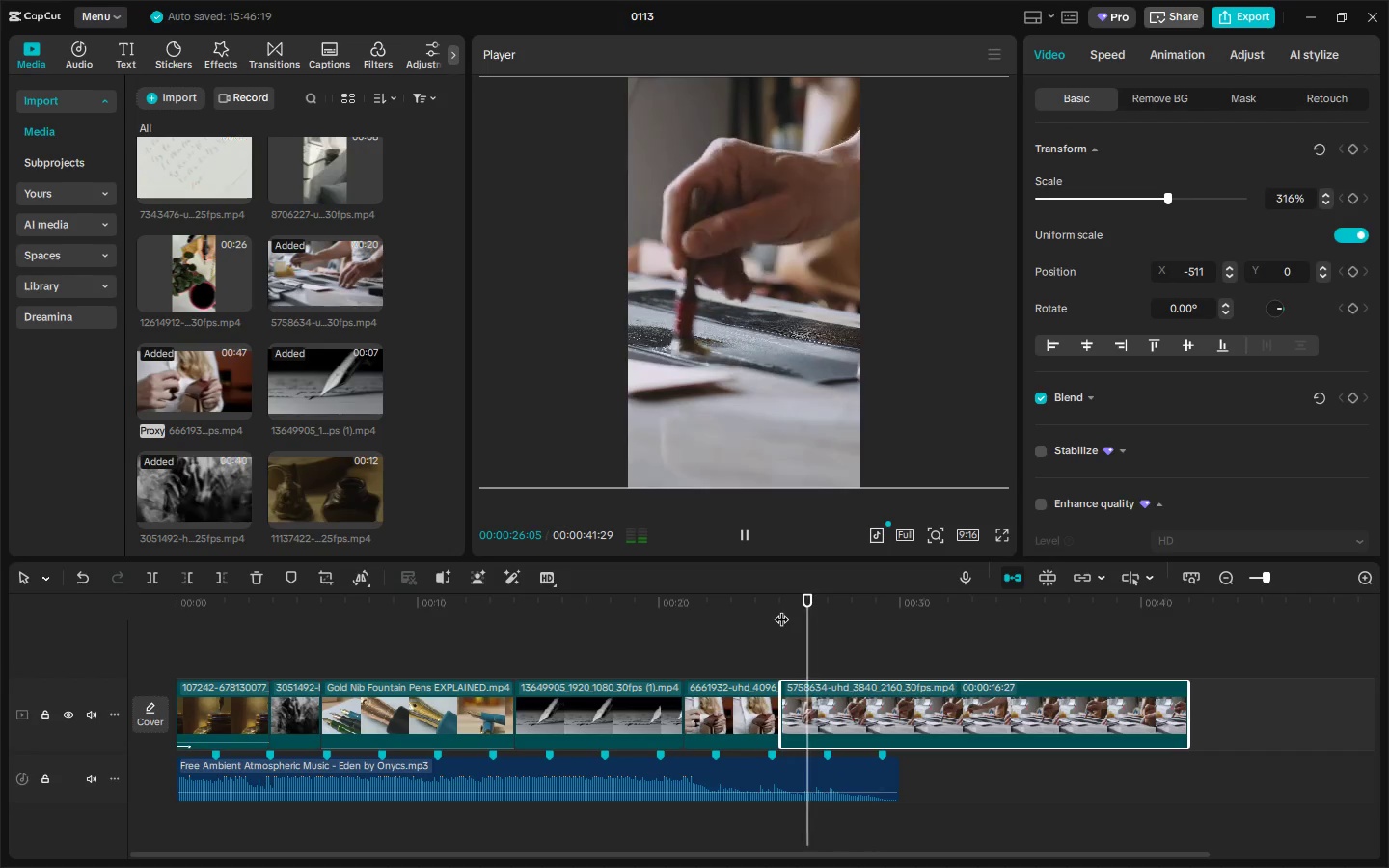 
key(Space)
 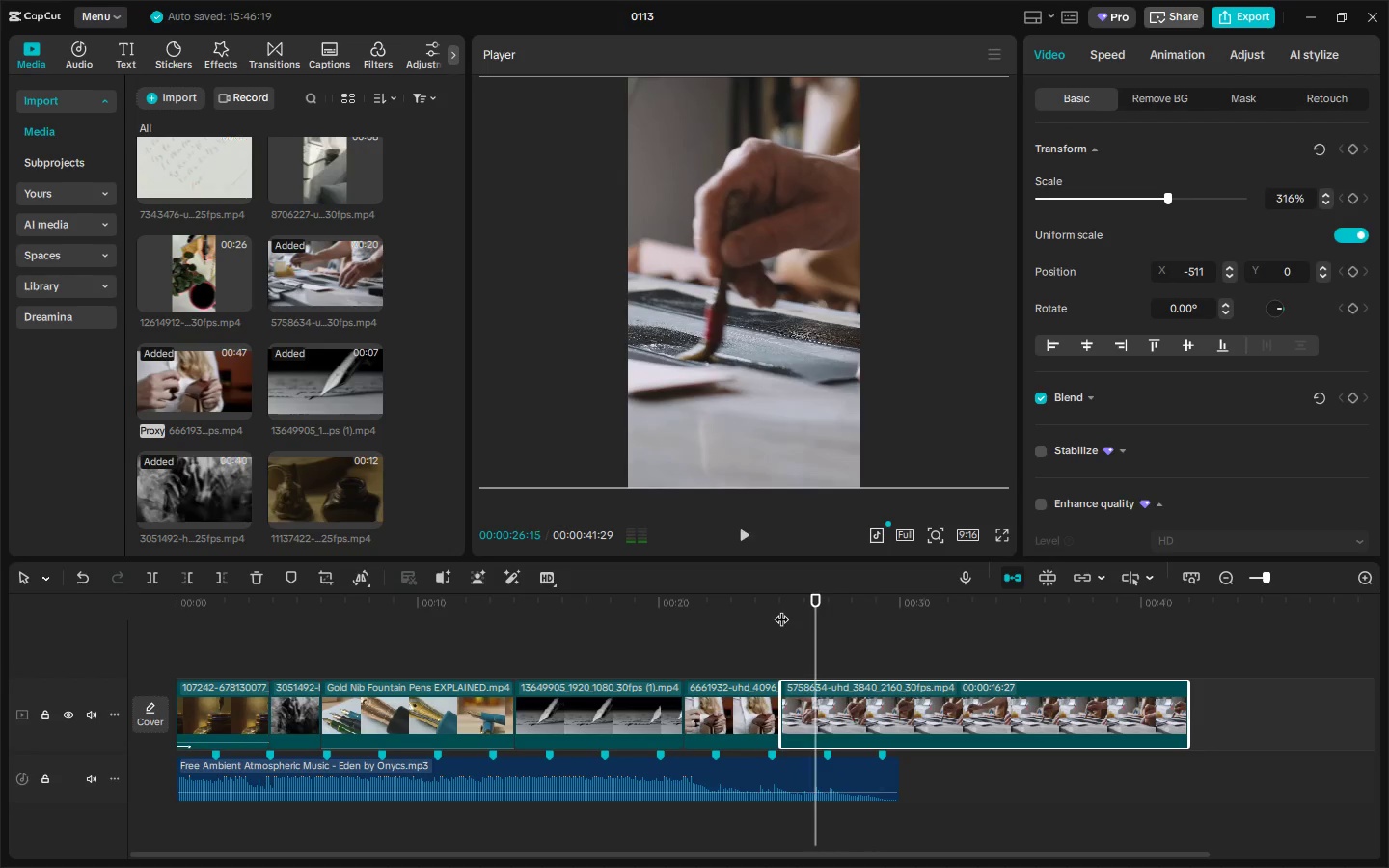 
key(Space)
 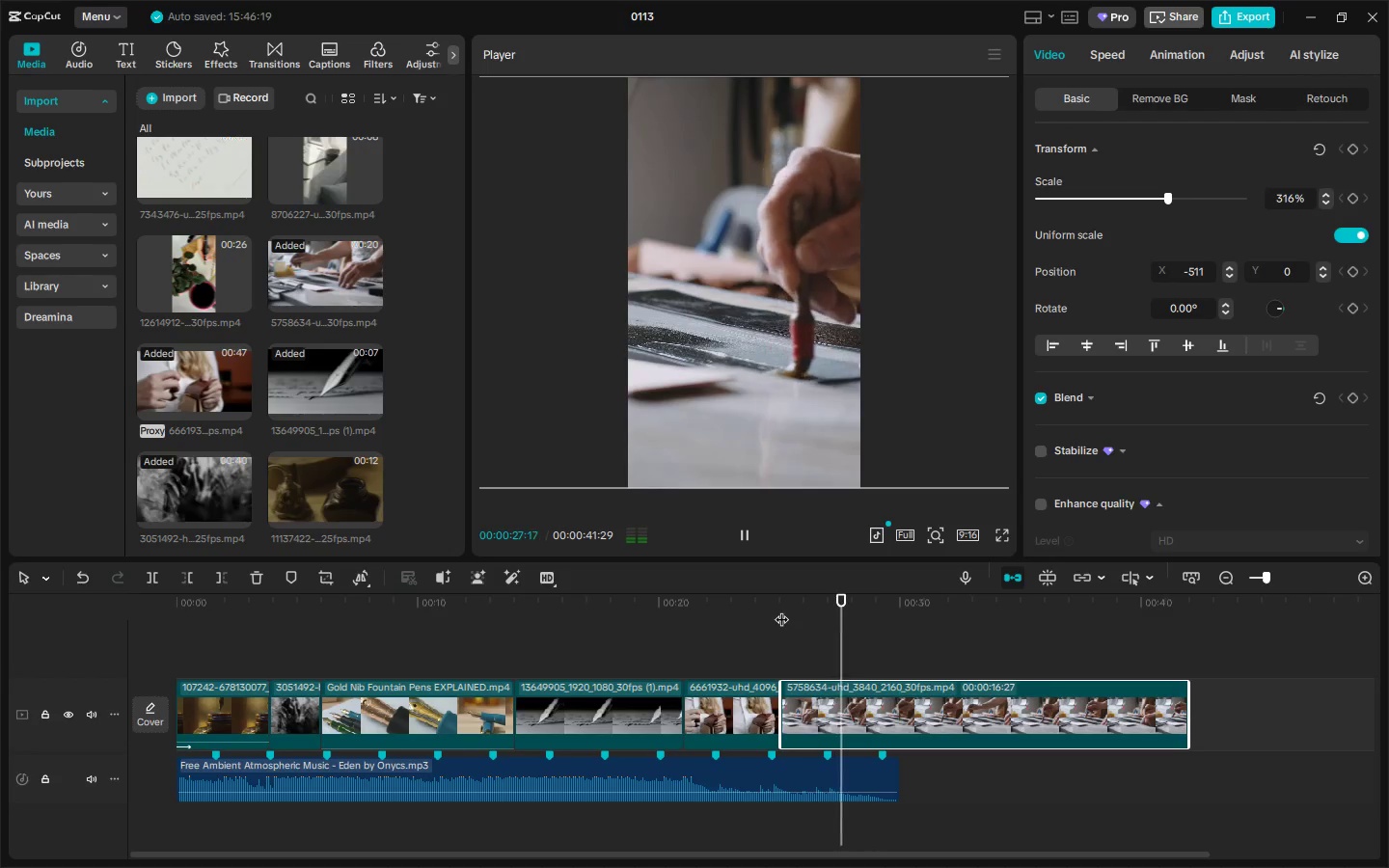 
key(Space)
 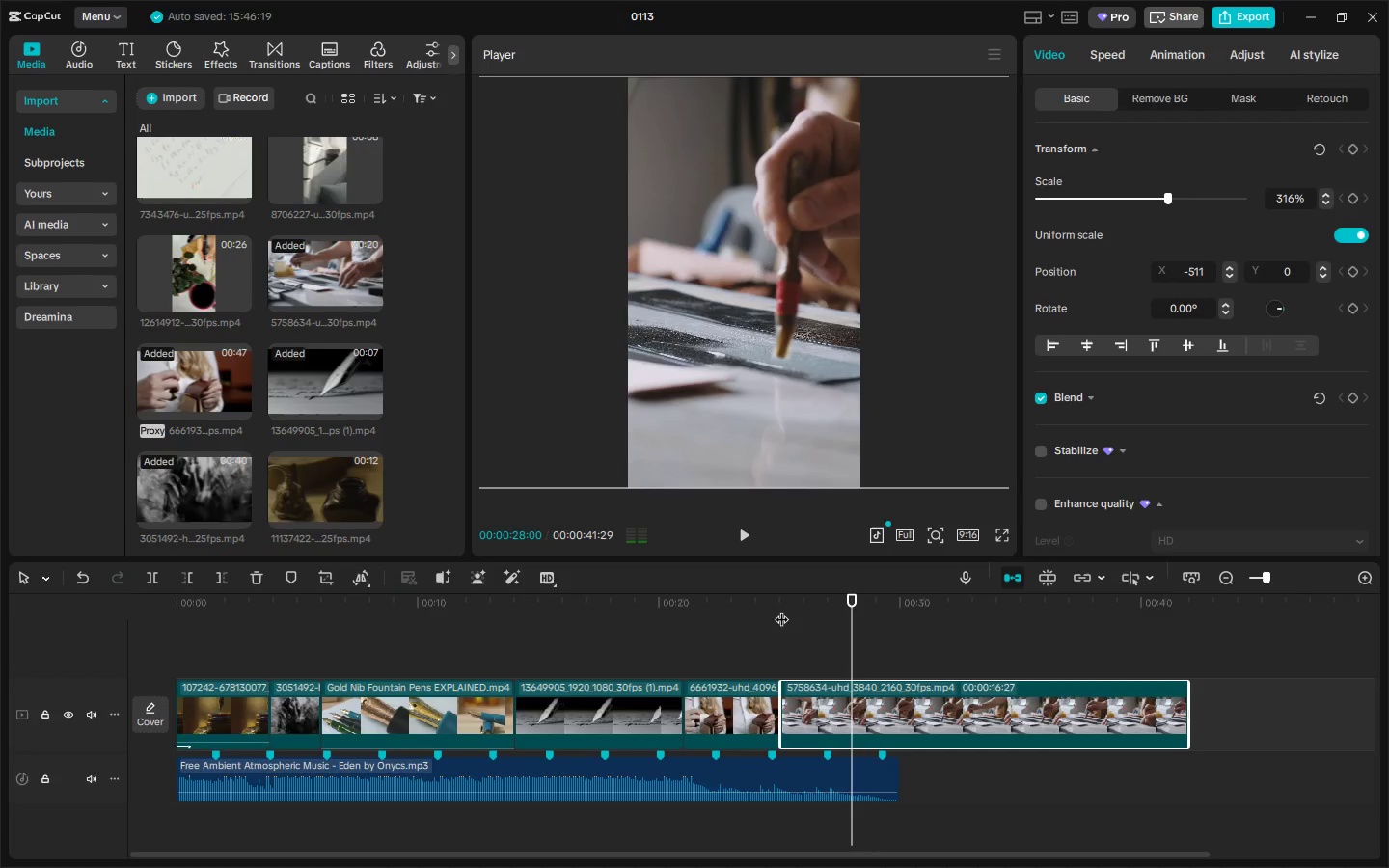 
key(Control+ControlLeft)
 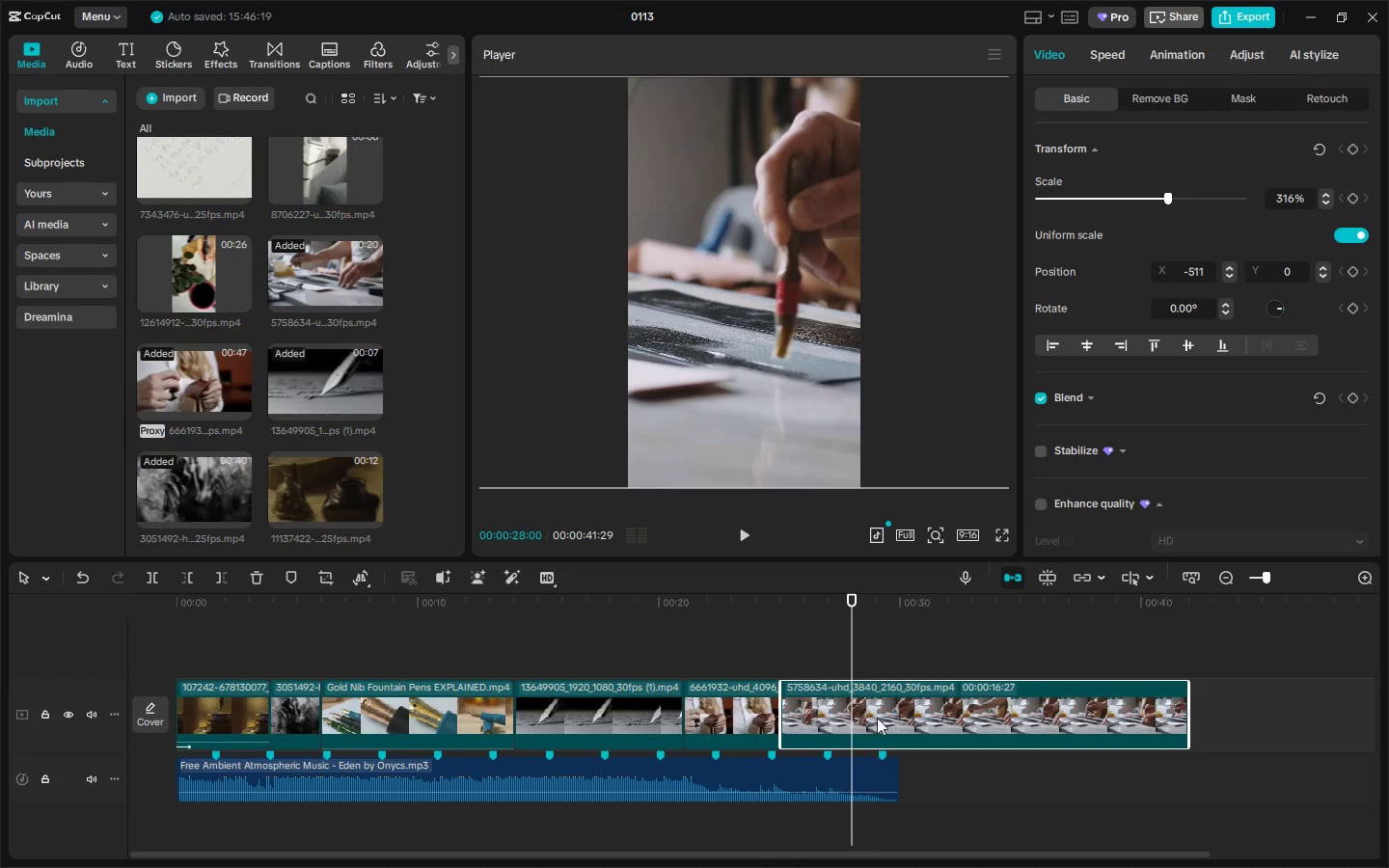 
key(Control+B)
 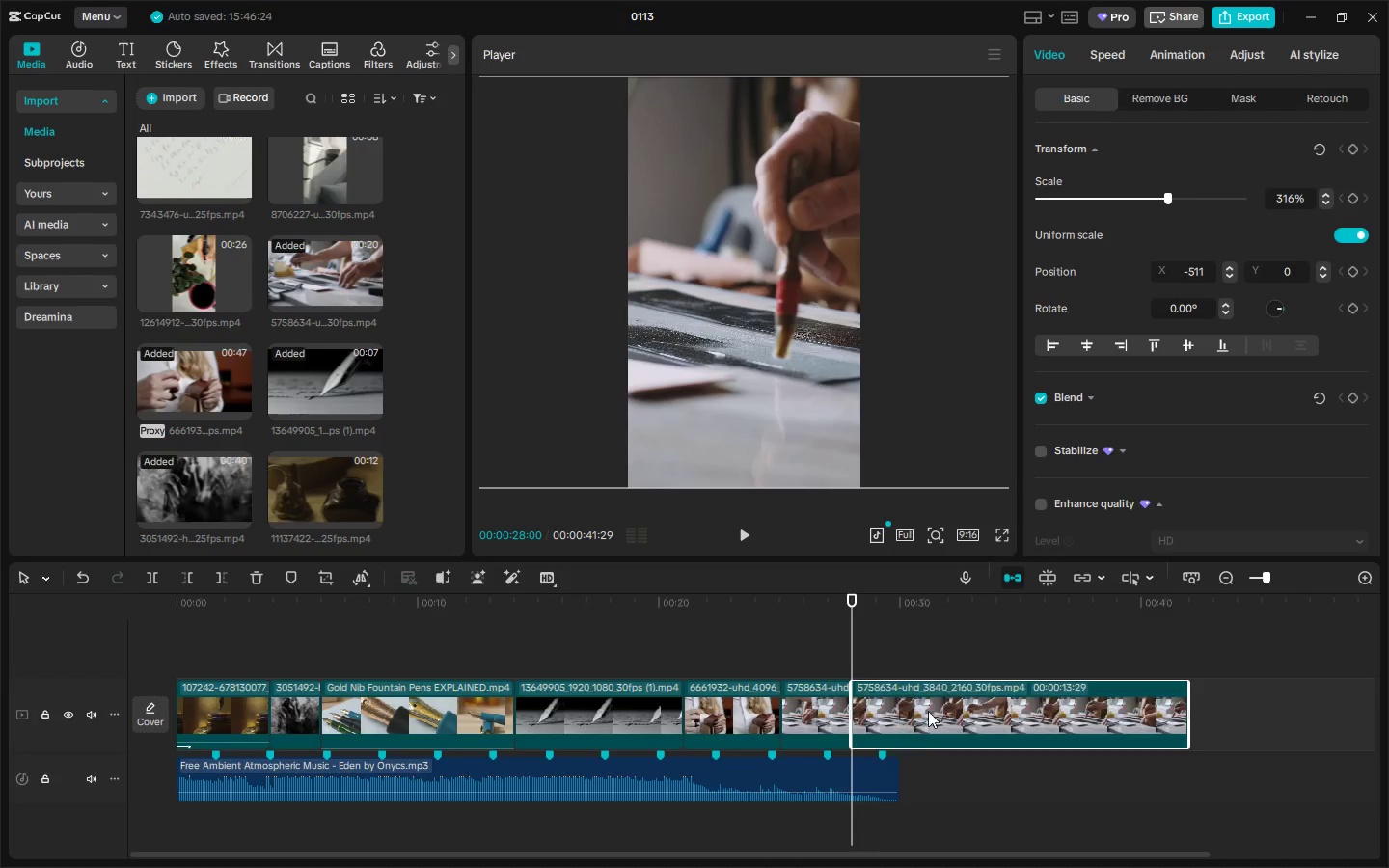 
left_click([932, 701])
 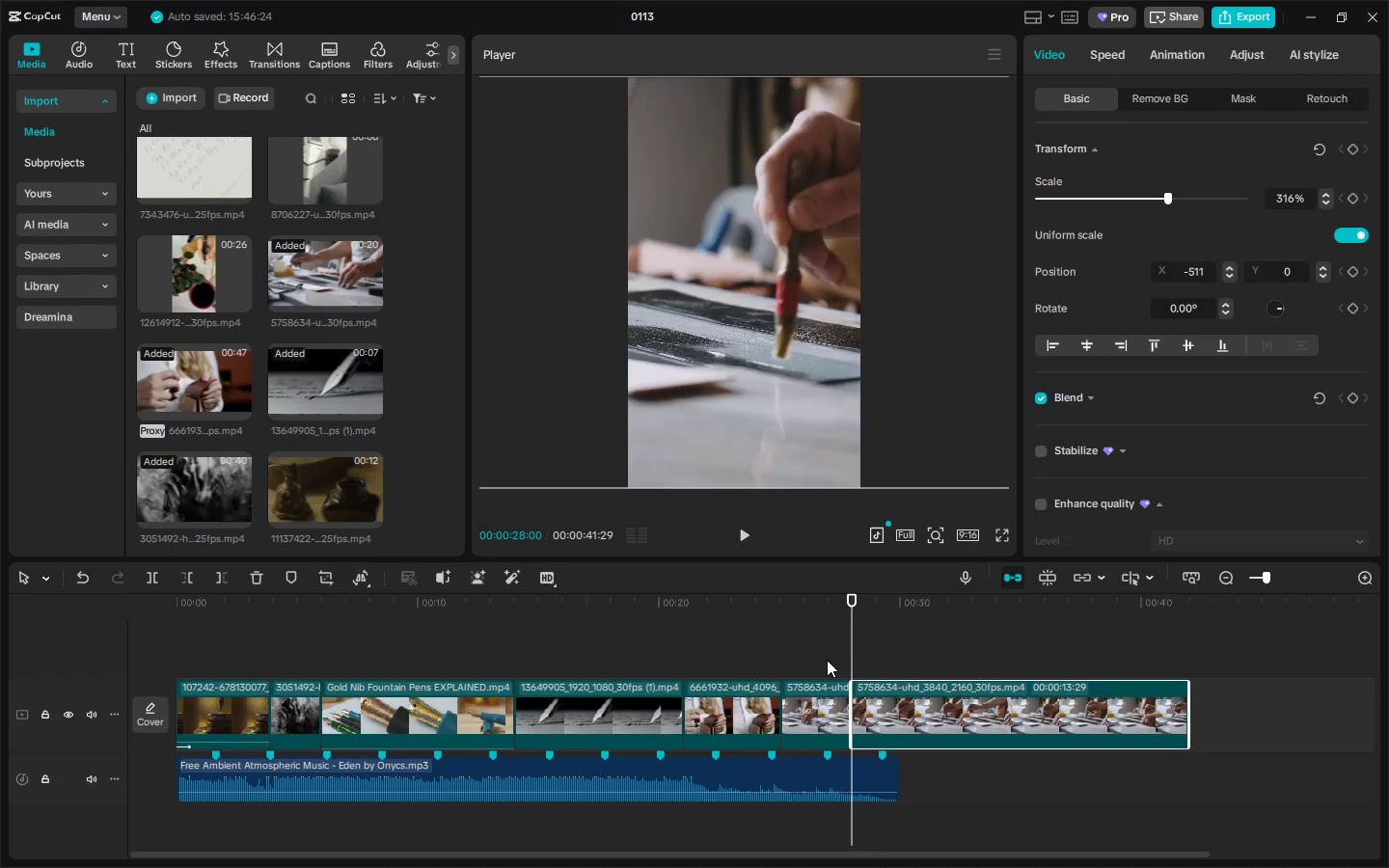 
key(Delete)
 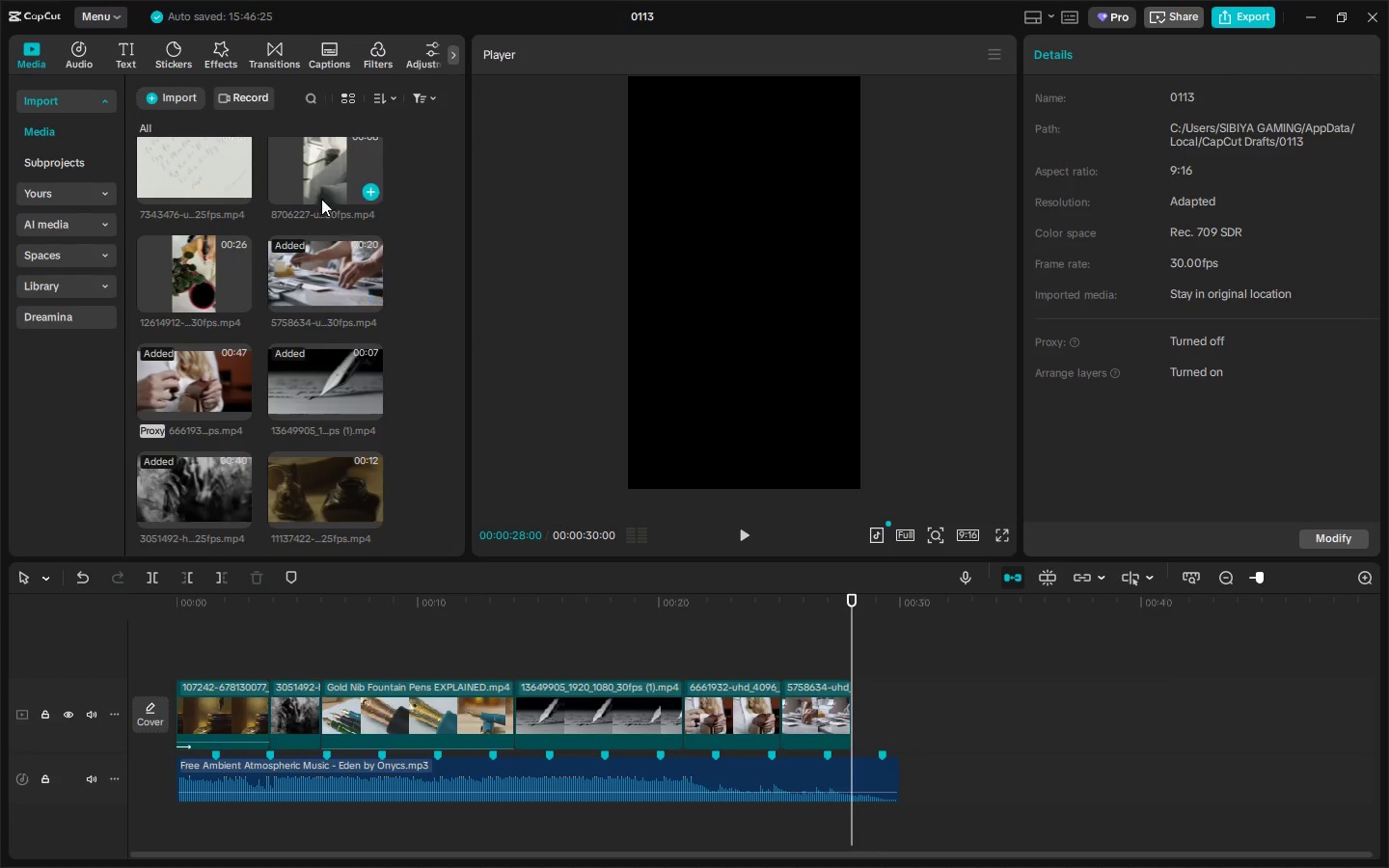 
left_click_drag(start_coordinate=[308, 178], to_coordinate=[861, 706])
 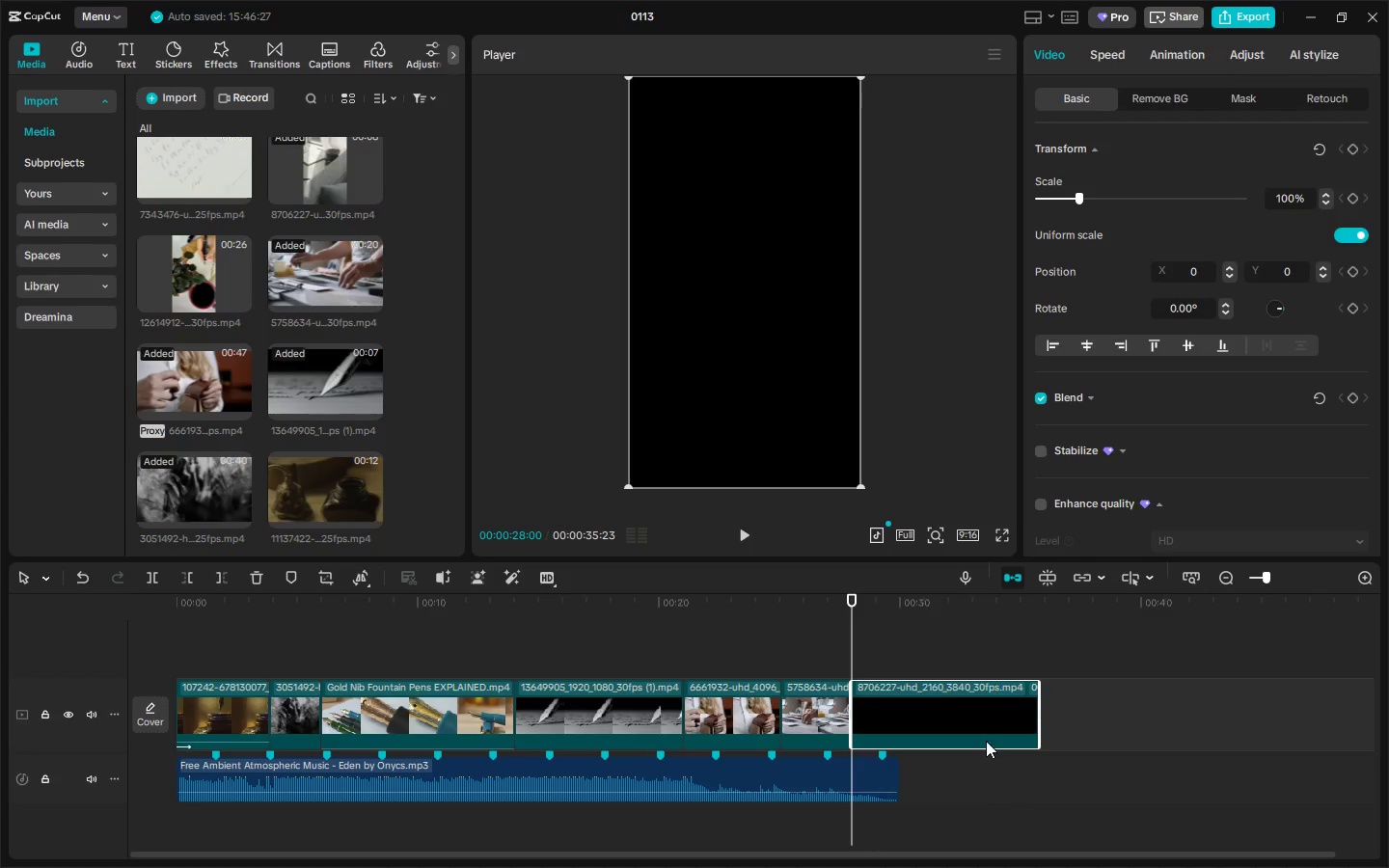 
key(Space)
 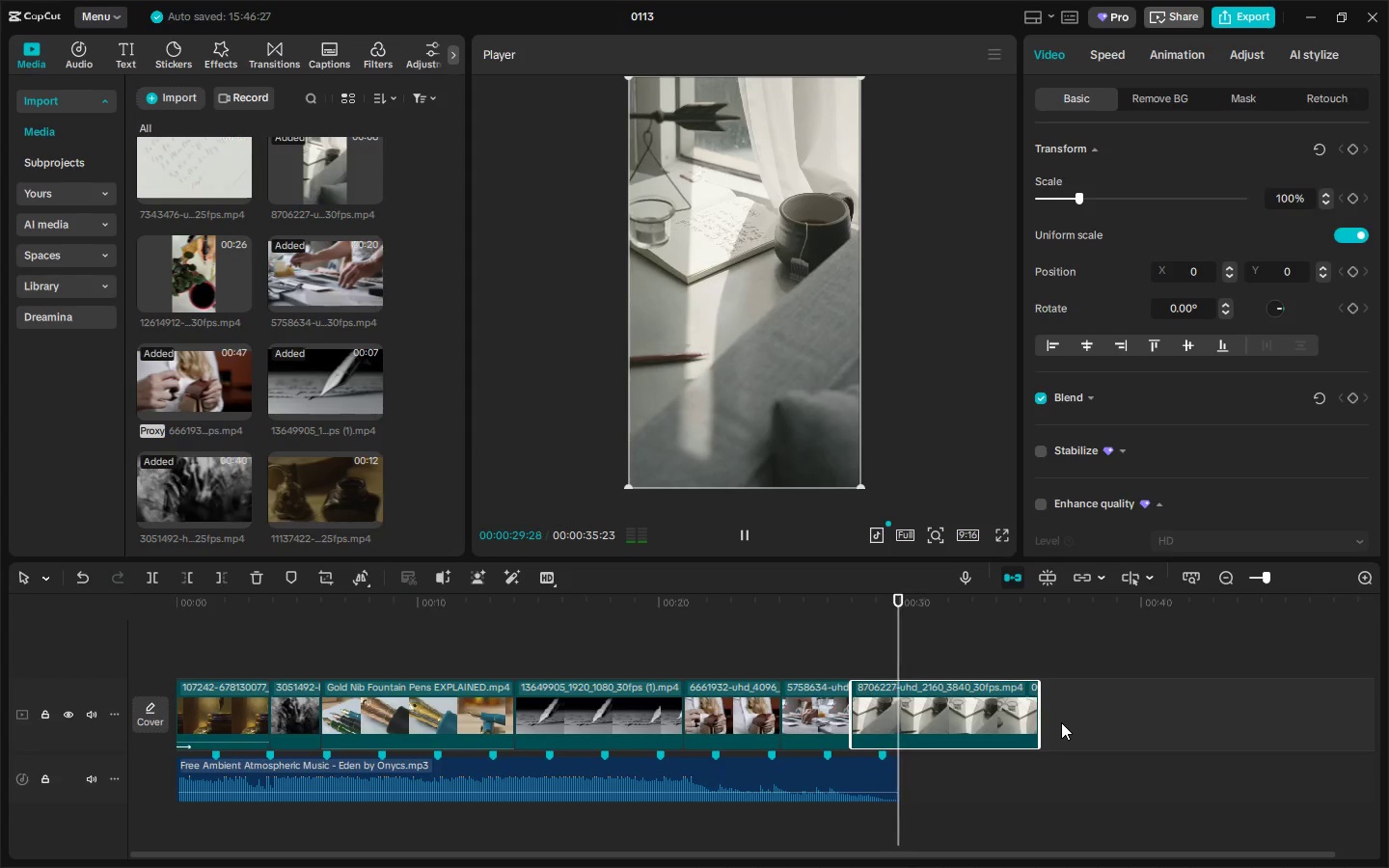 
key(Space)
 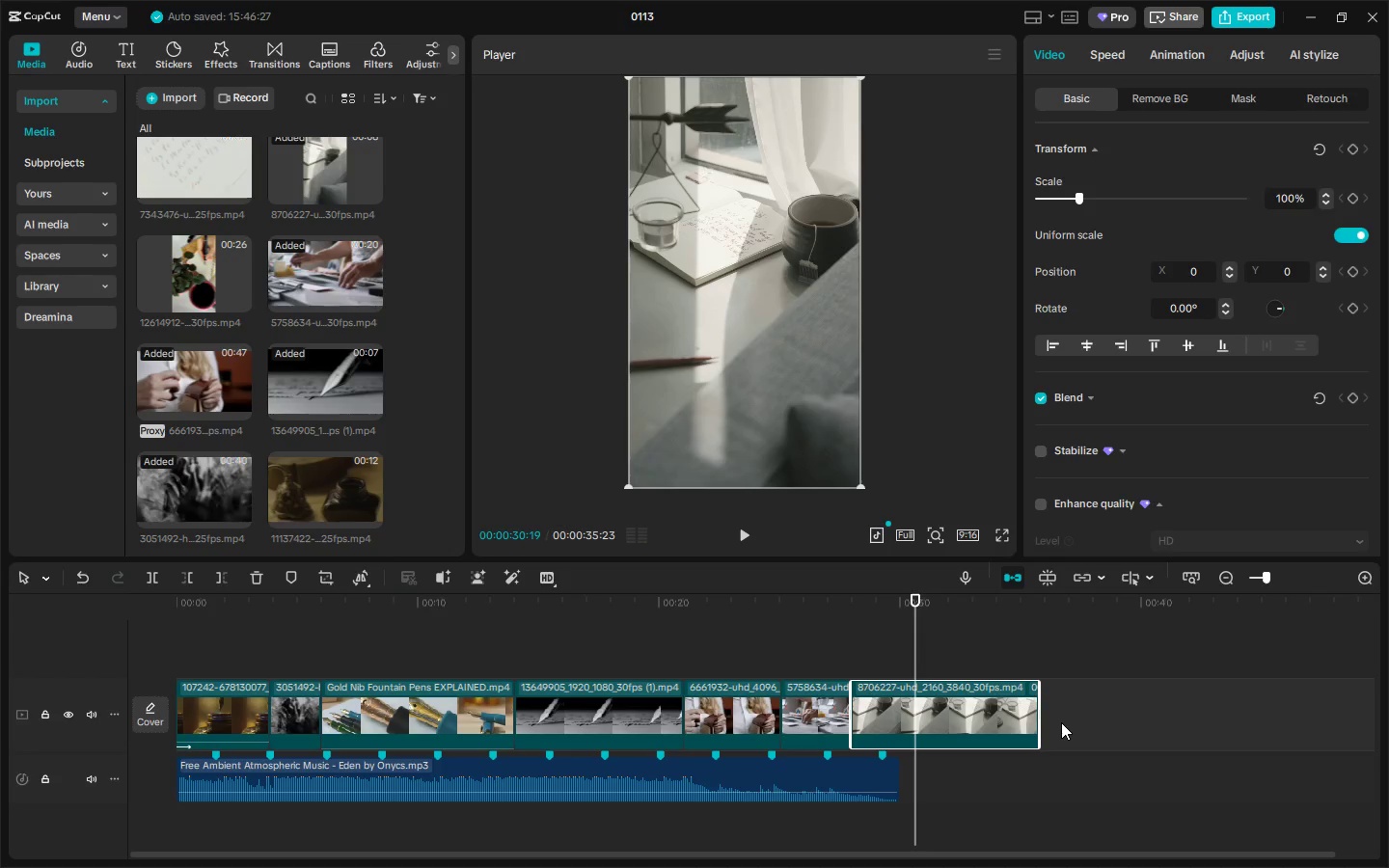 
key(Space)
 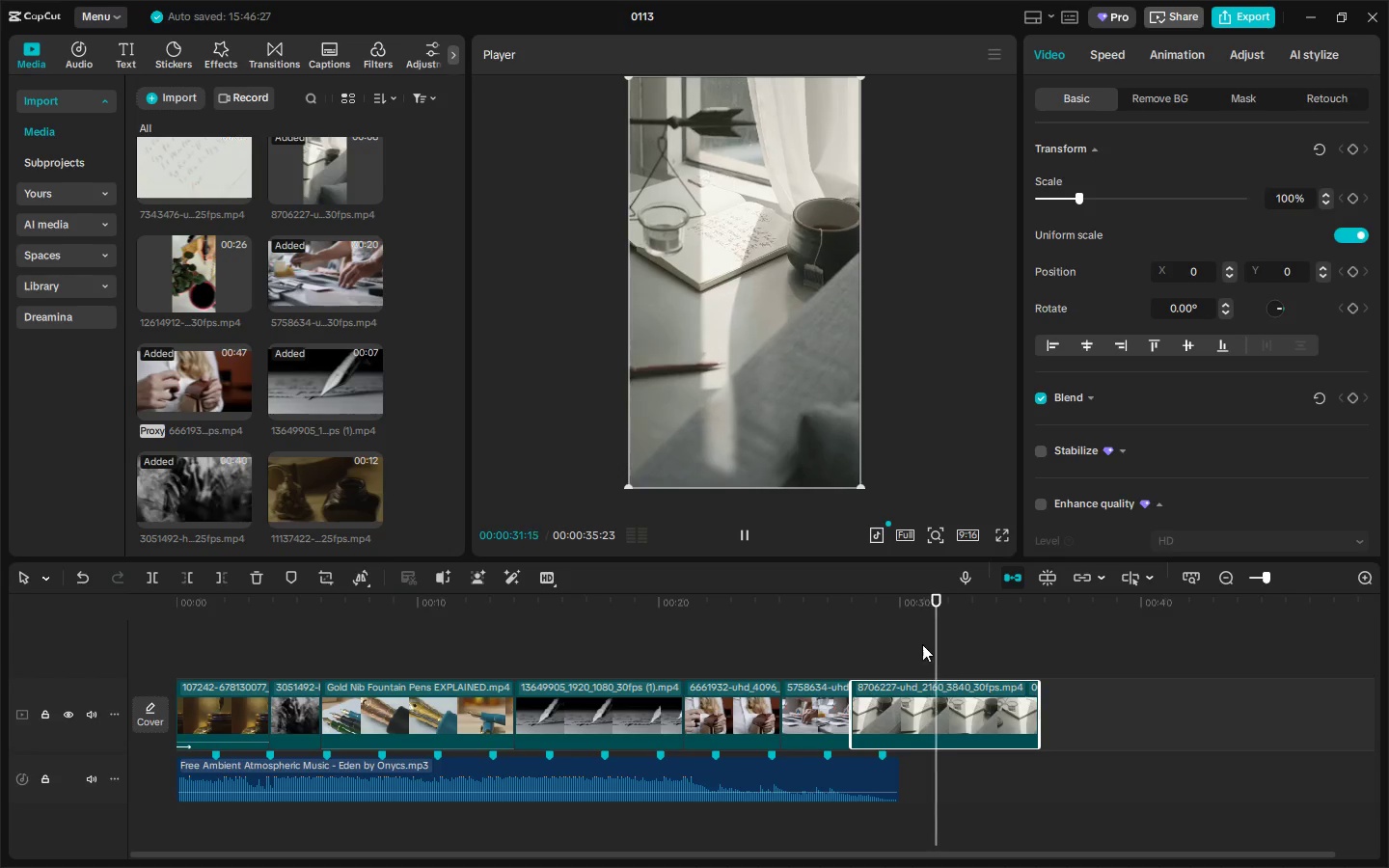 
left_click_drag(start_coordinate=[911, 607], to_coordinate=[900, 604])
 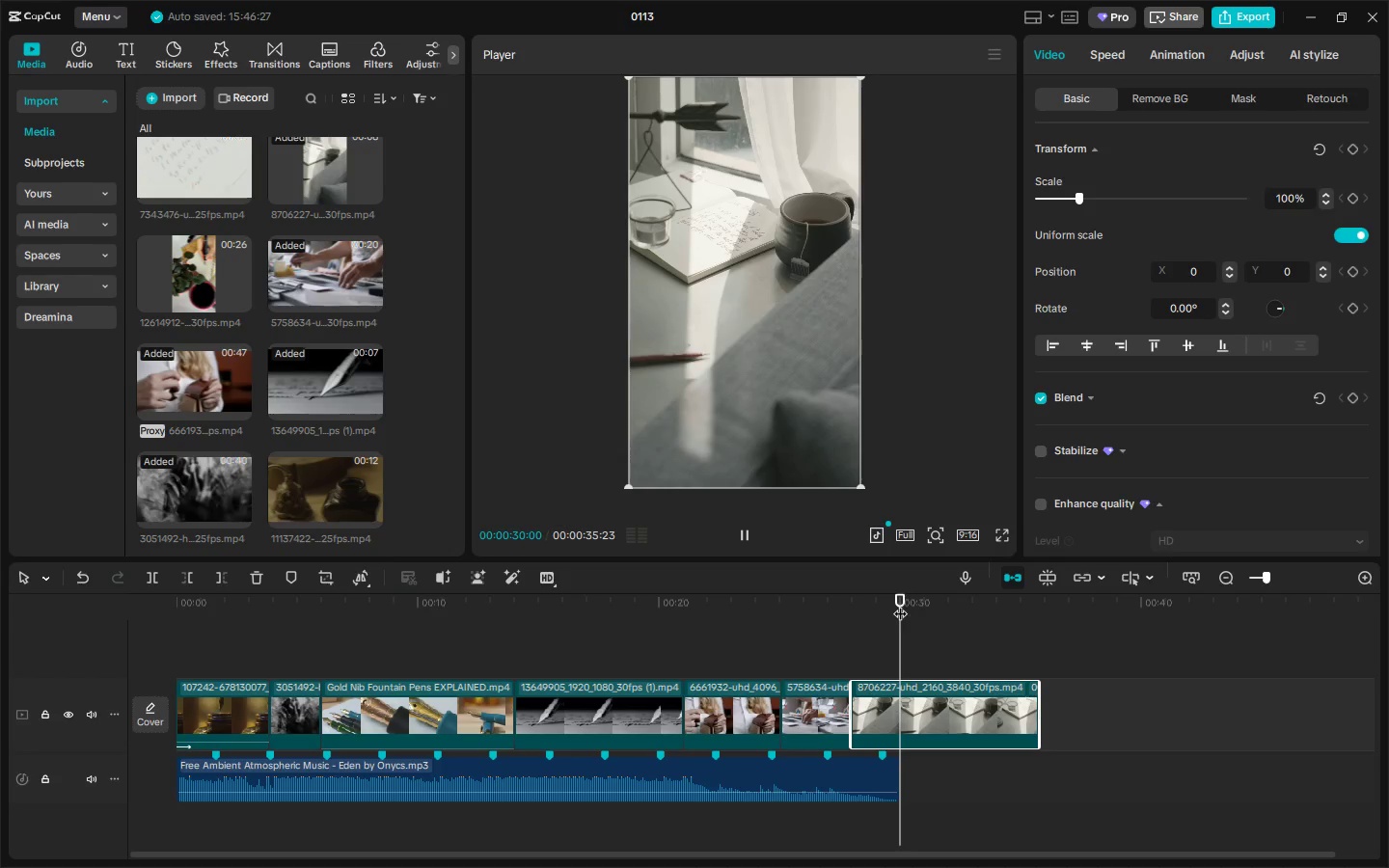 
key(Control+ControlLeft)
 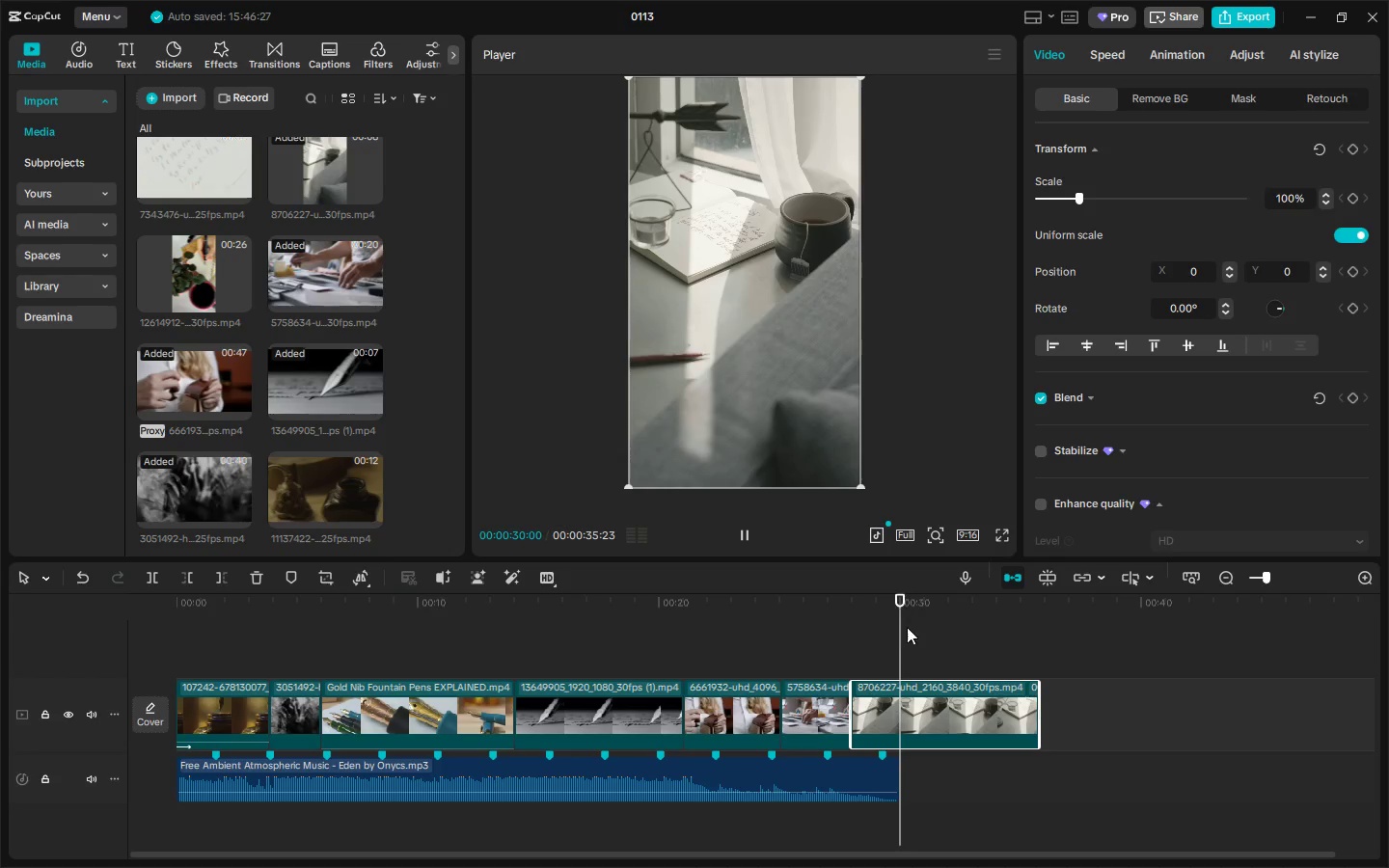 
key(Control+B)
 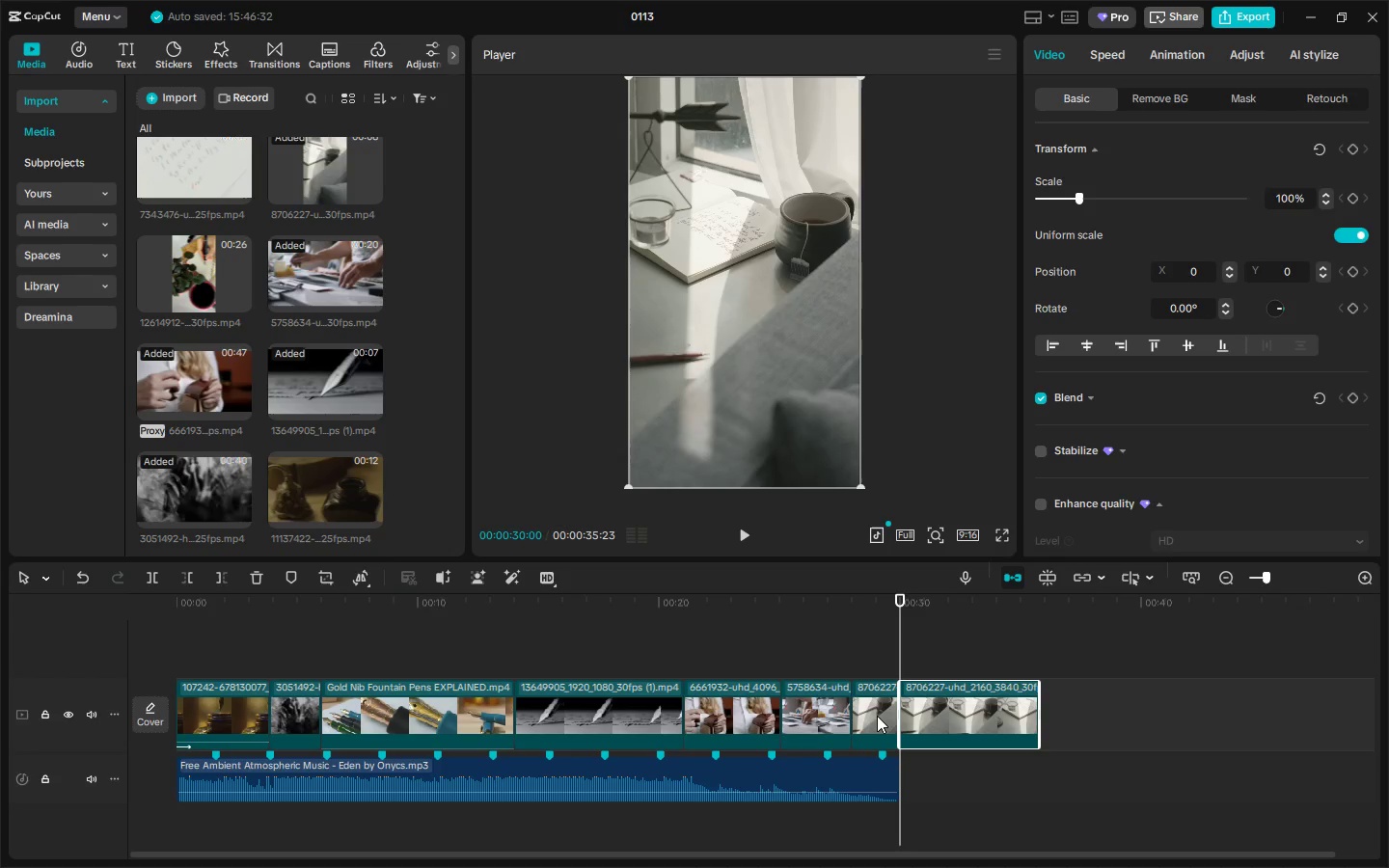 
left_click([876, 716])
 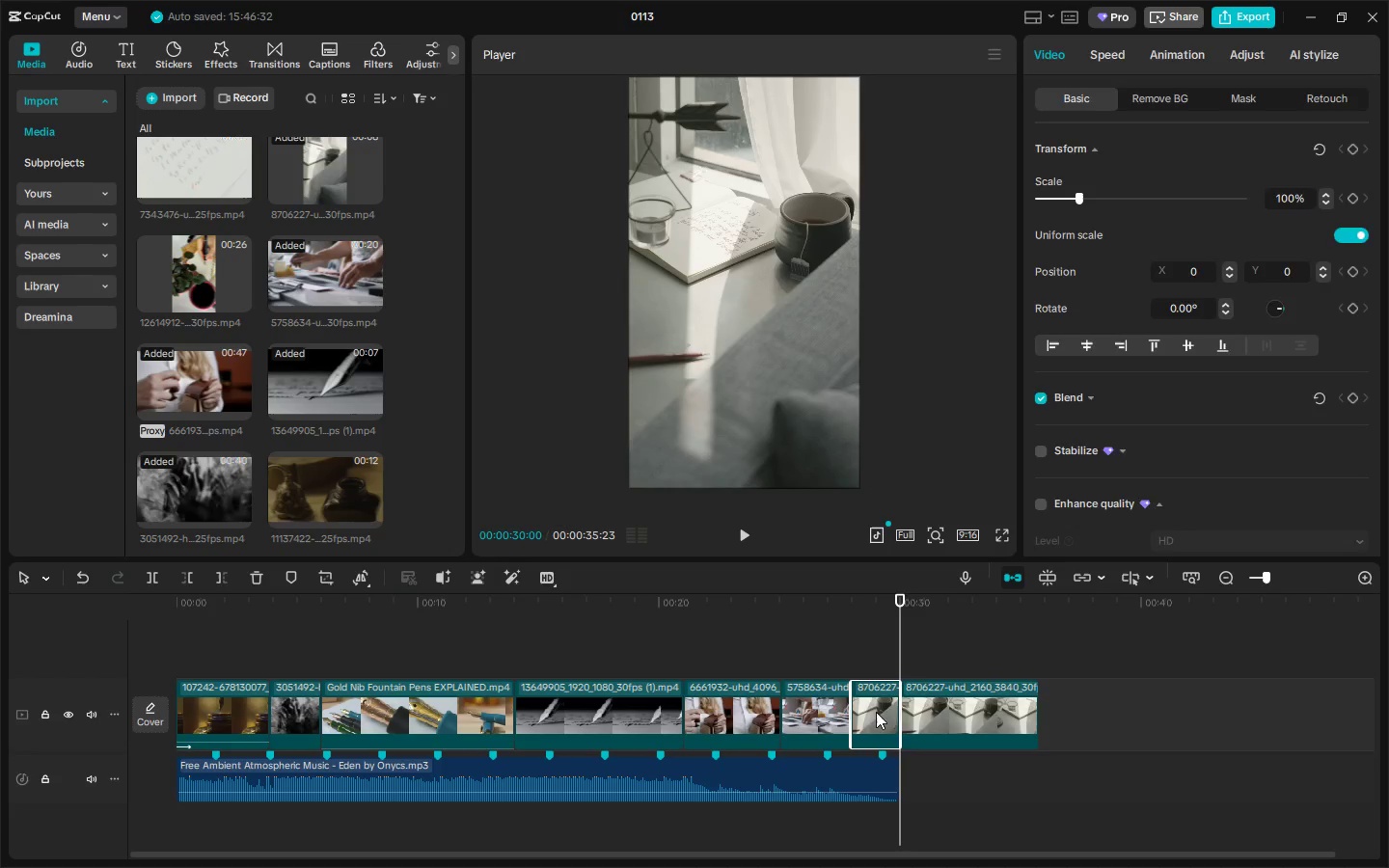 
key(Delete)
 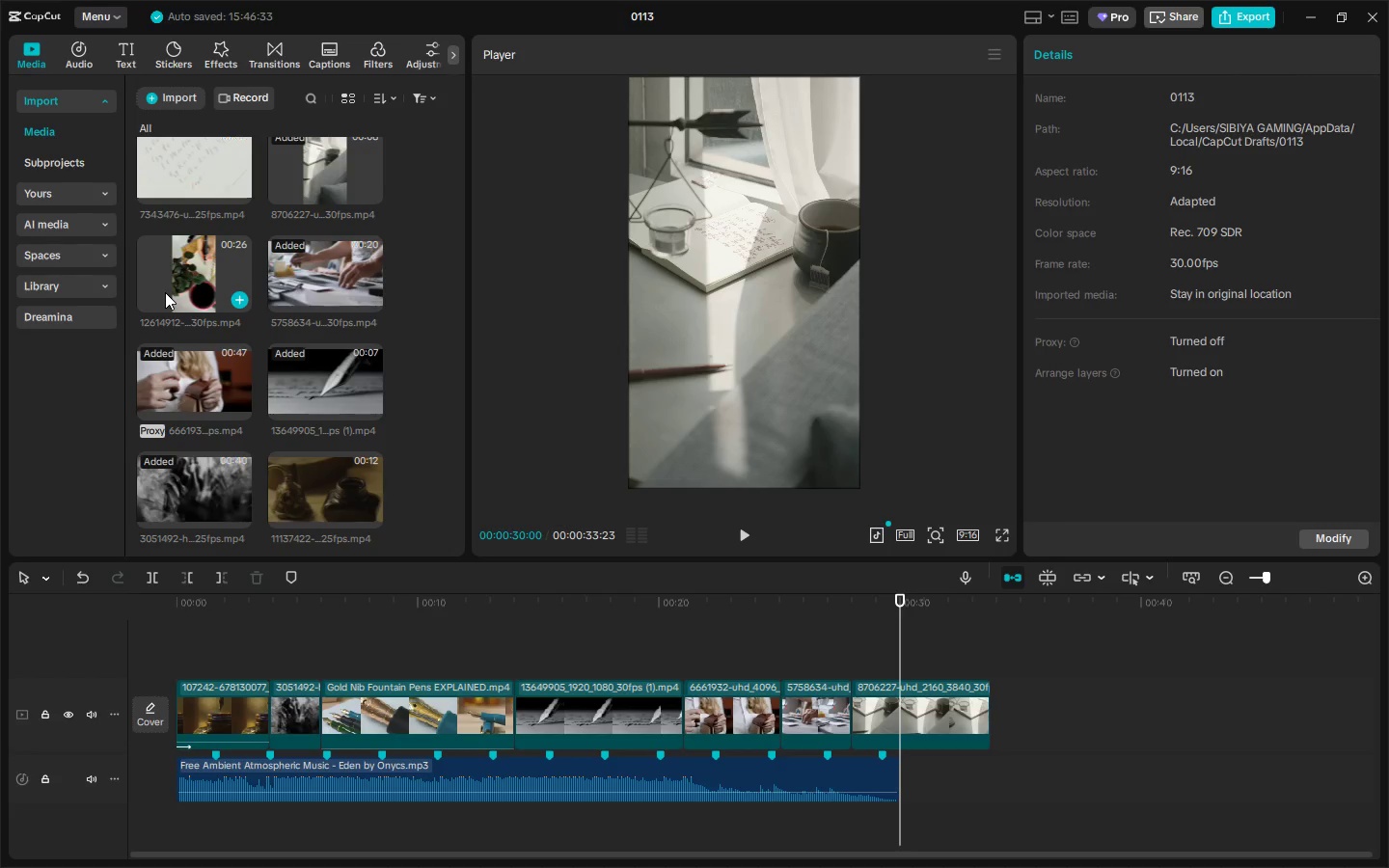 
wait(14.22)
 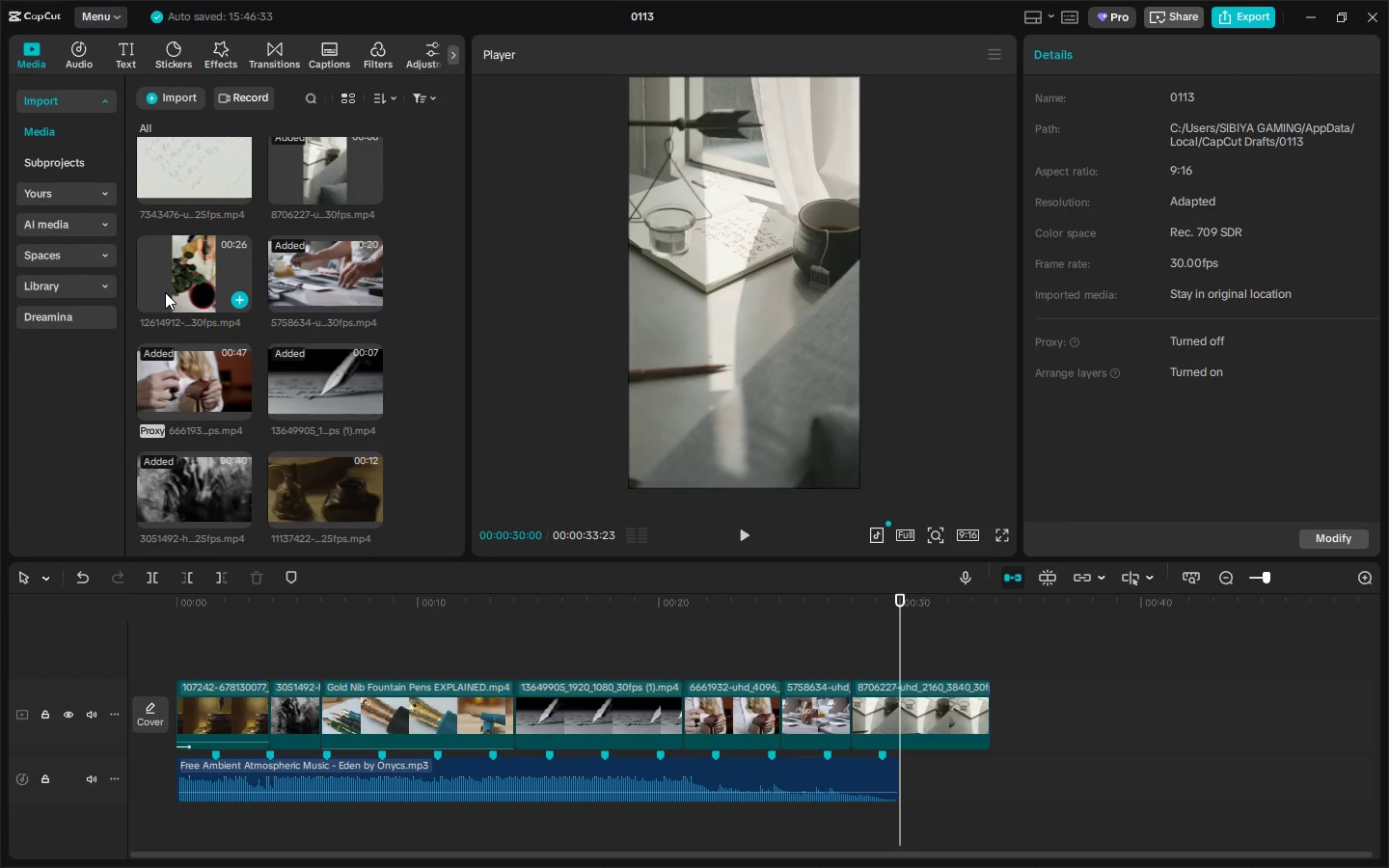 
key(Alt+AltLeft)
 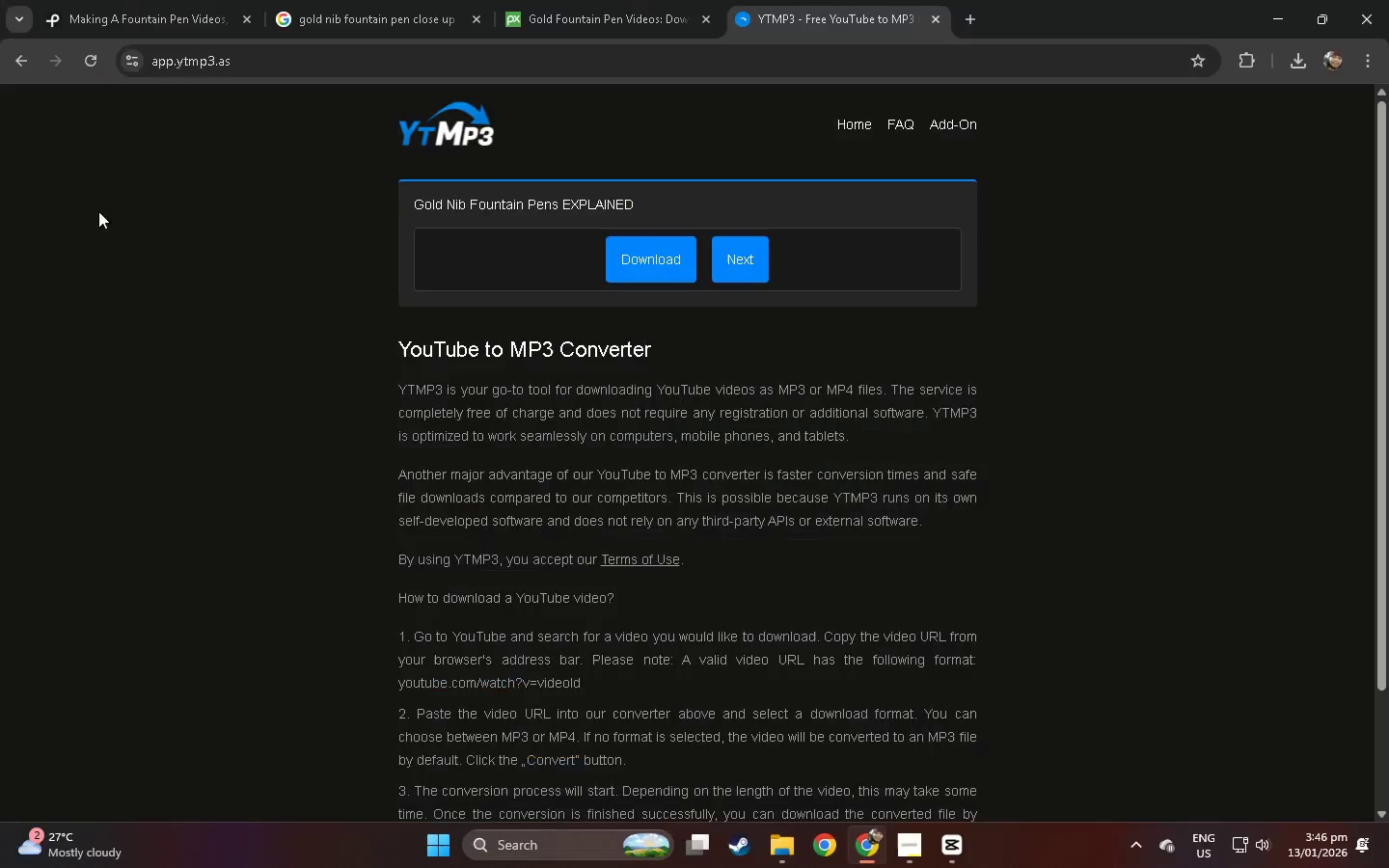 
key(Alt+Tab)
 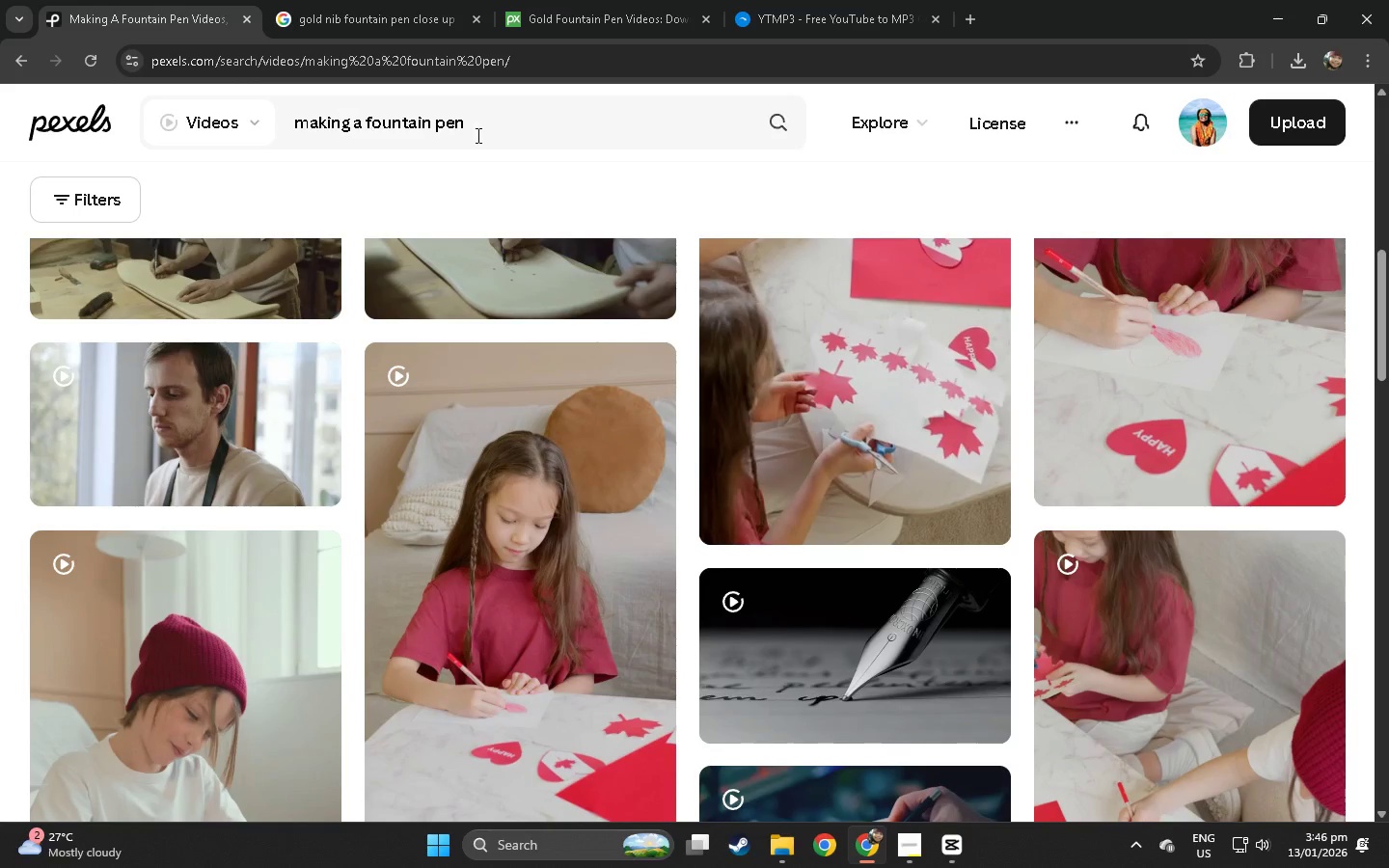 
left_click_drag(start_coordinate=[534, 122], to_coordinate=[283, 109])
 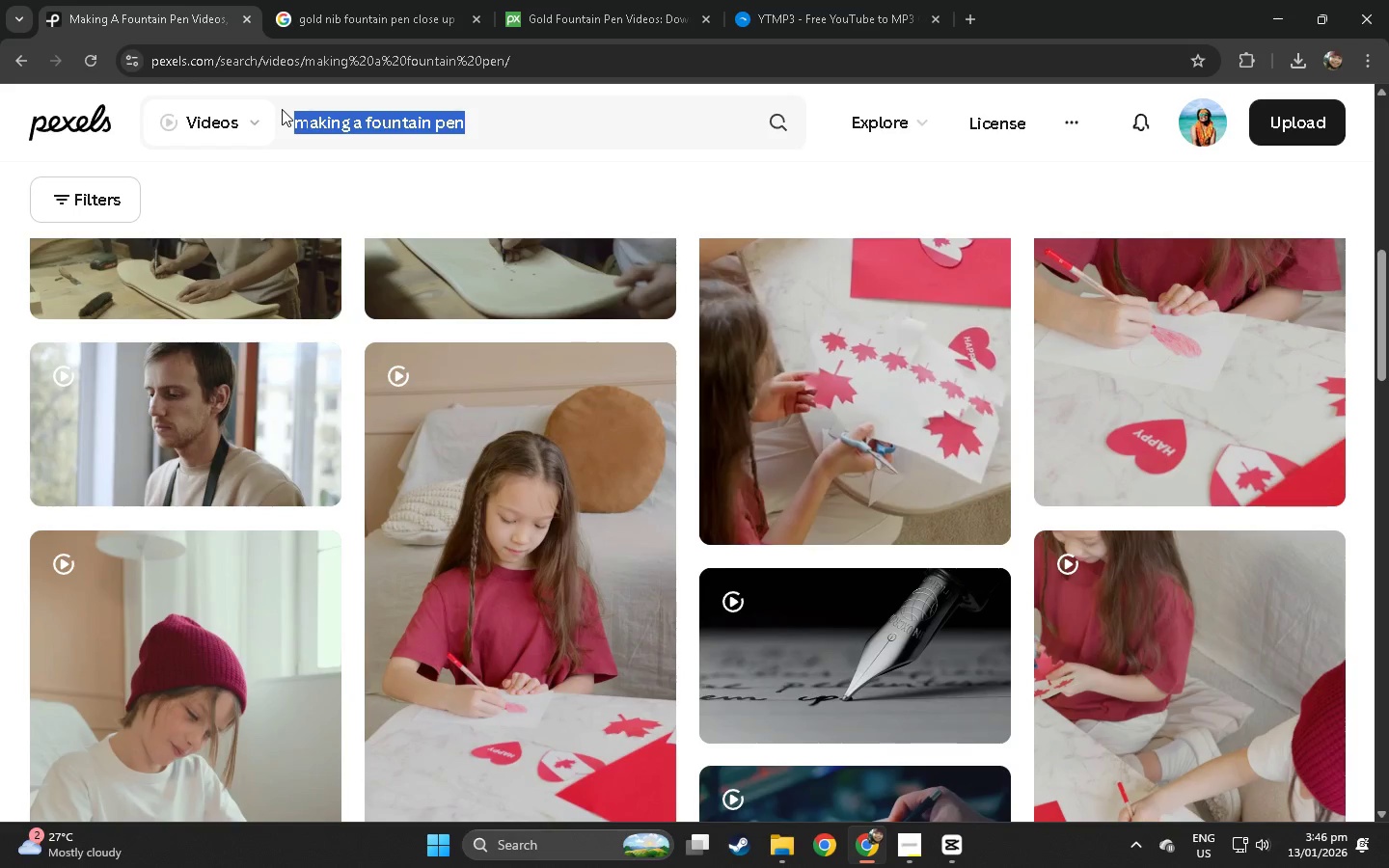 
type(leather jor)
key(Backspace)
type(urnal texture)
 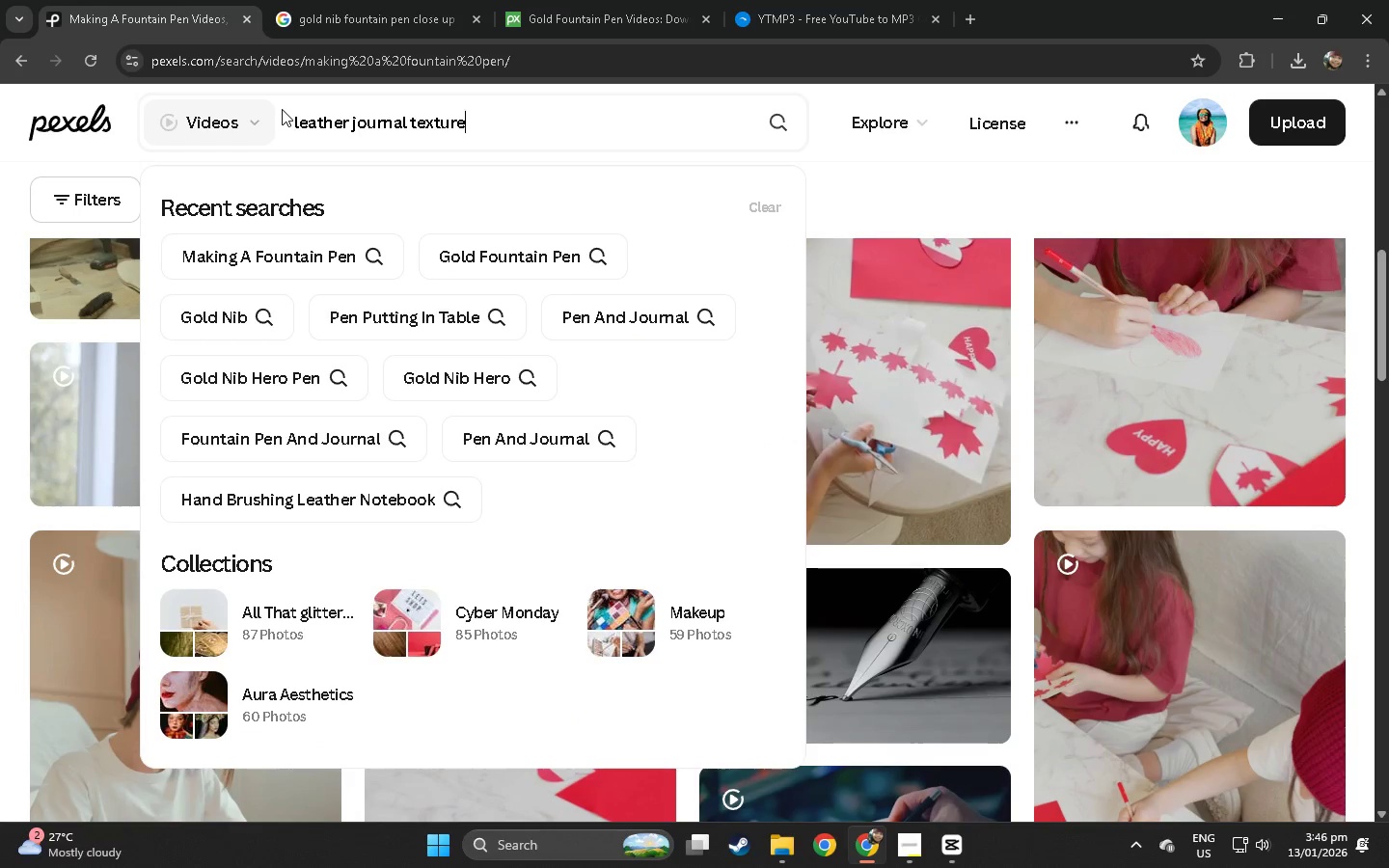 
key(Enter)
 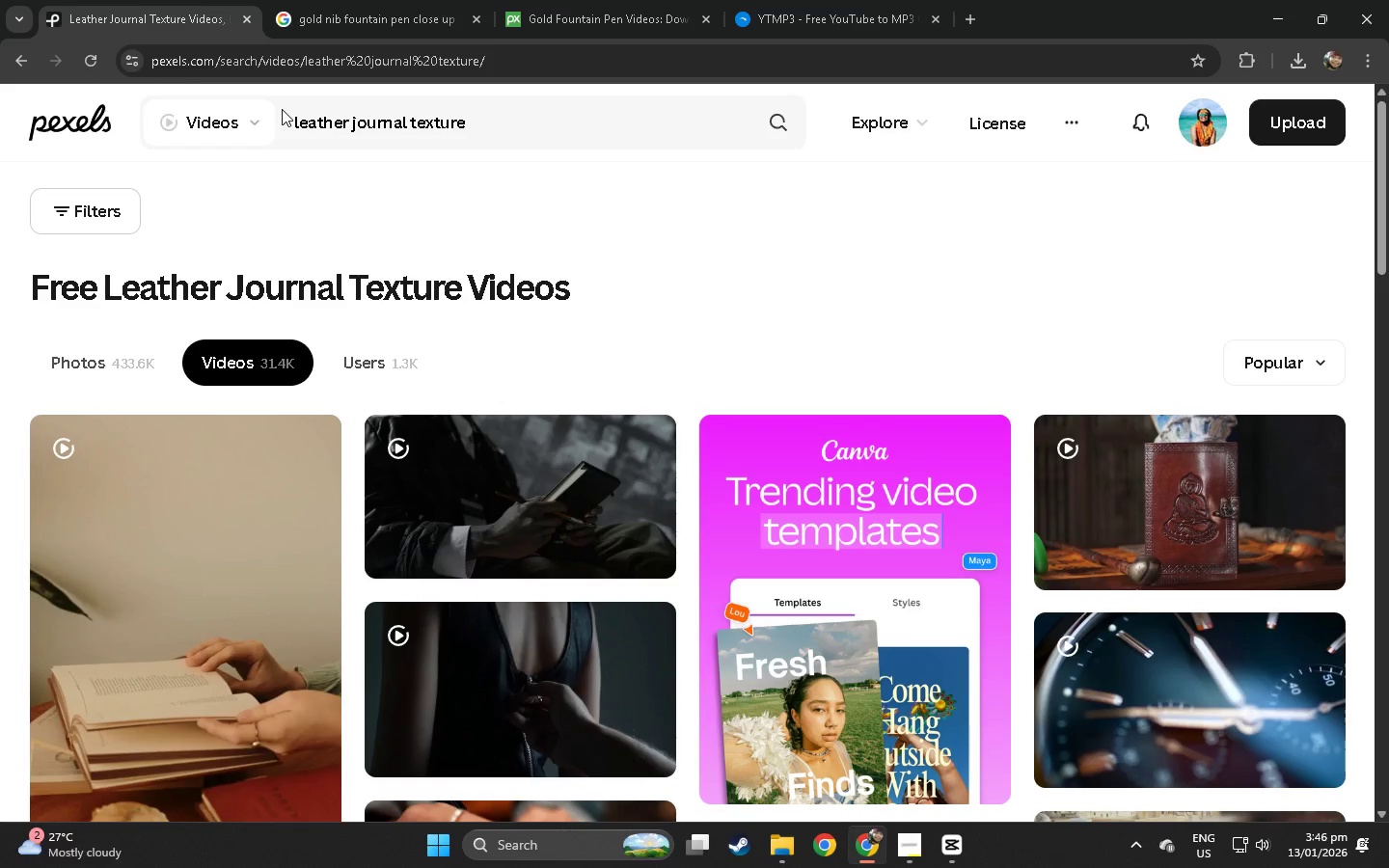 
wait(5.25)
 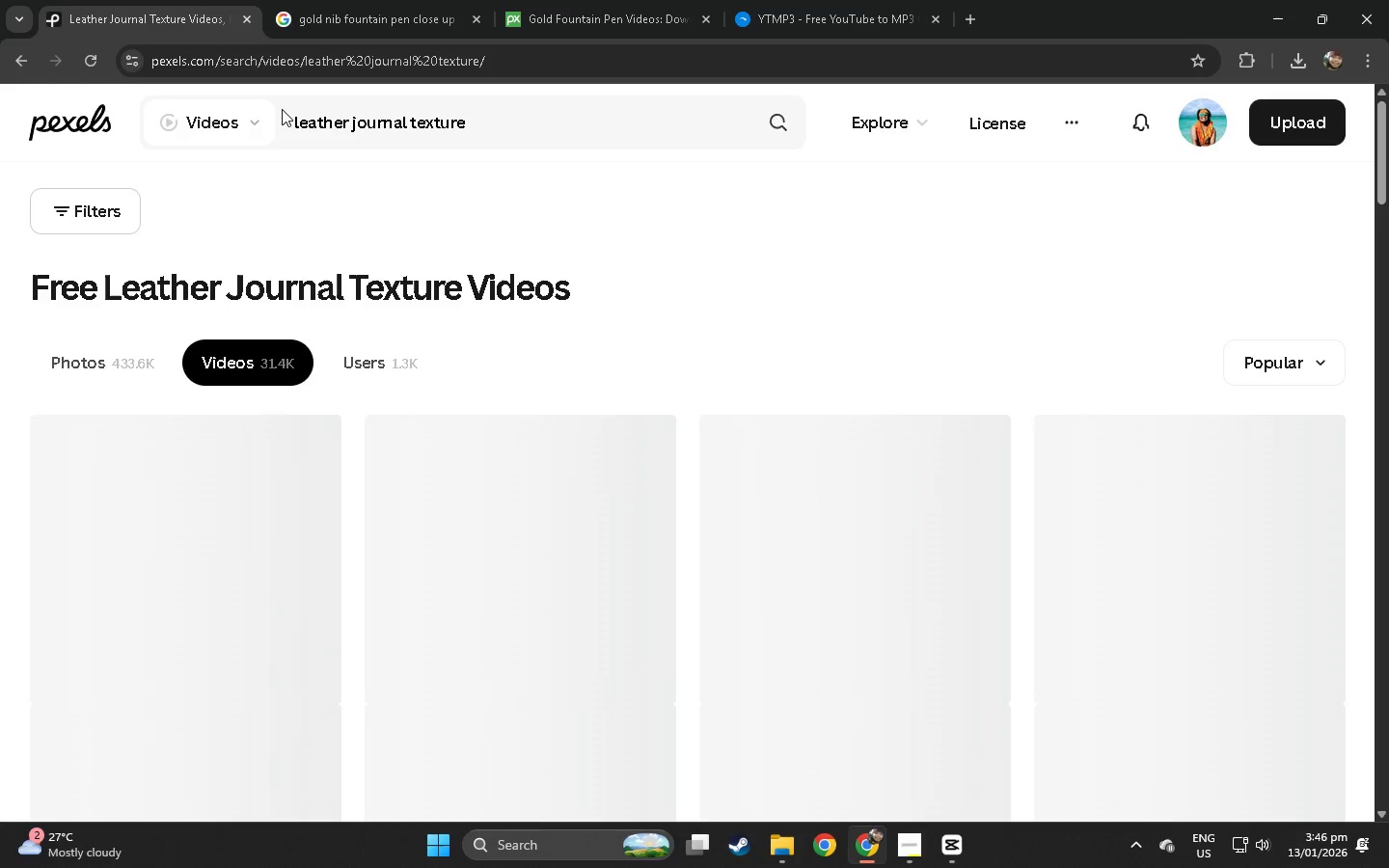 
left_click([1152, 499])
 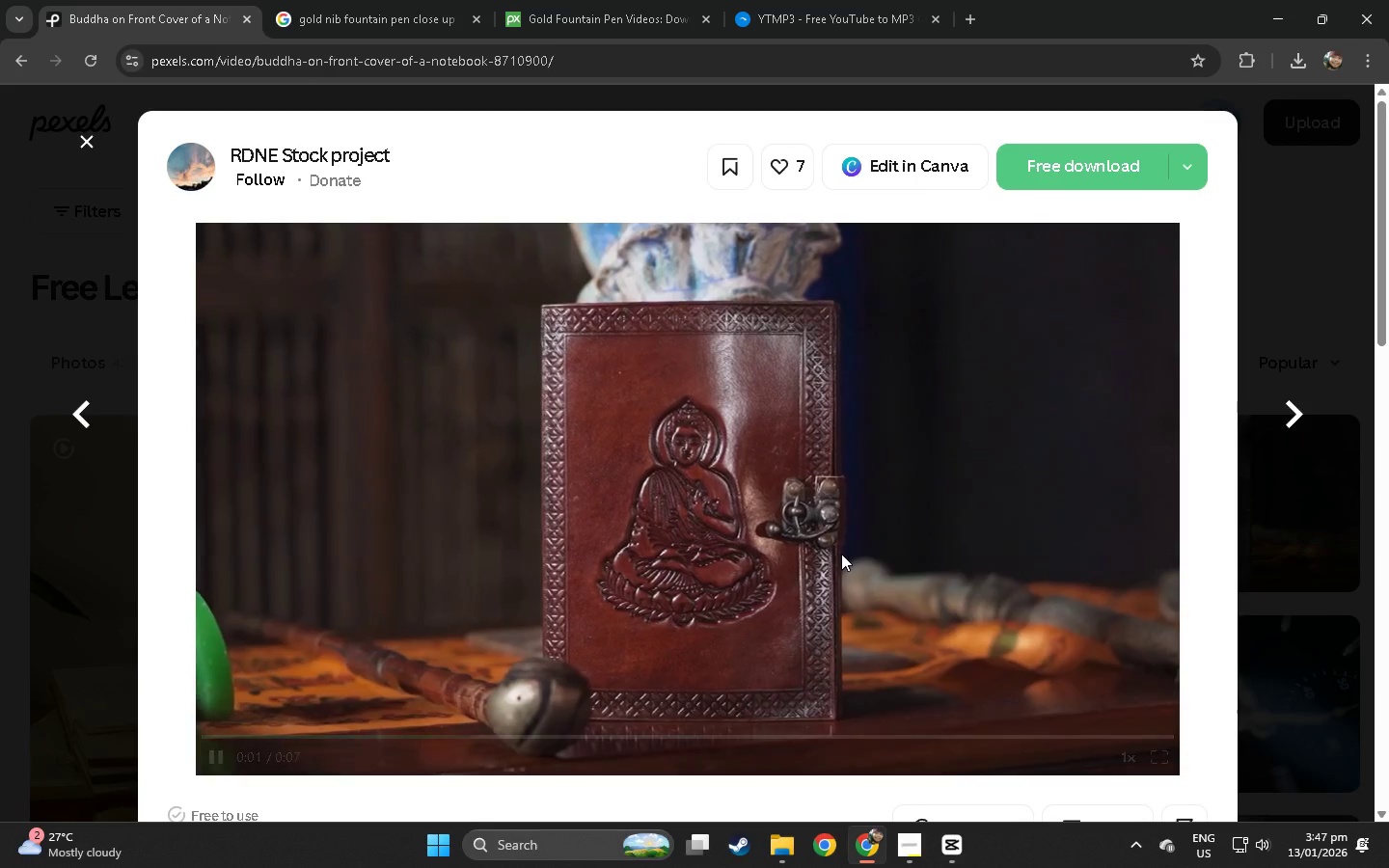 
wait(5.28)
 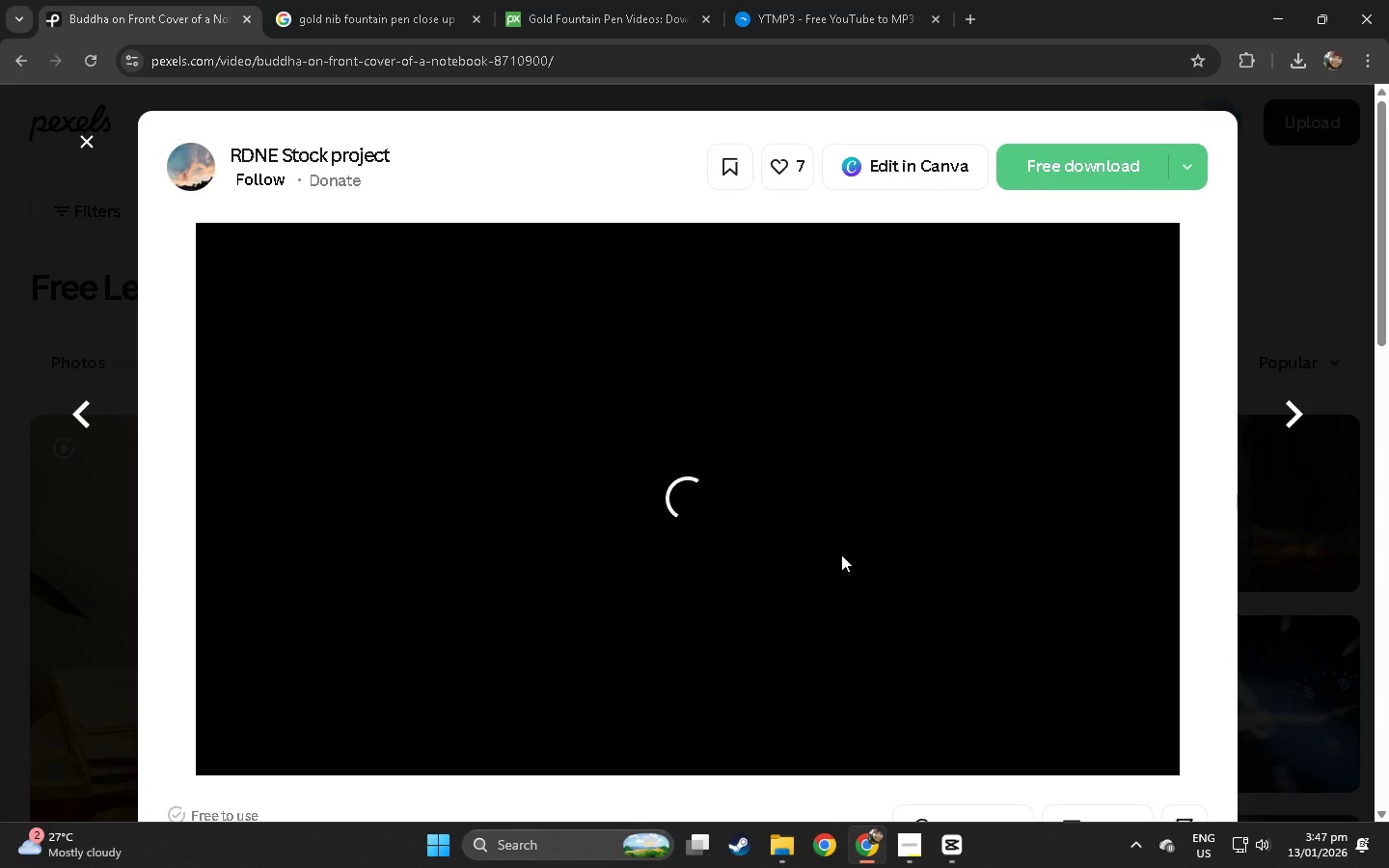 
scroll: coordinate [536, 596], scroll_direction: down, amount: 19.0
 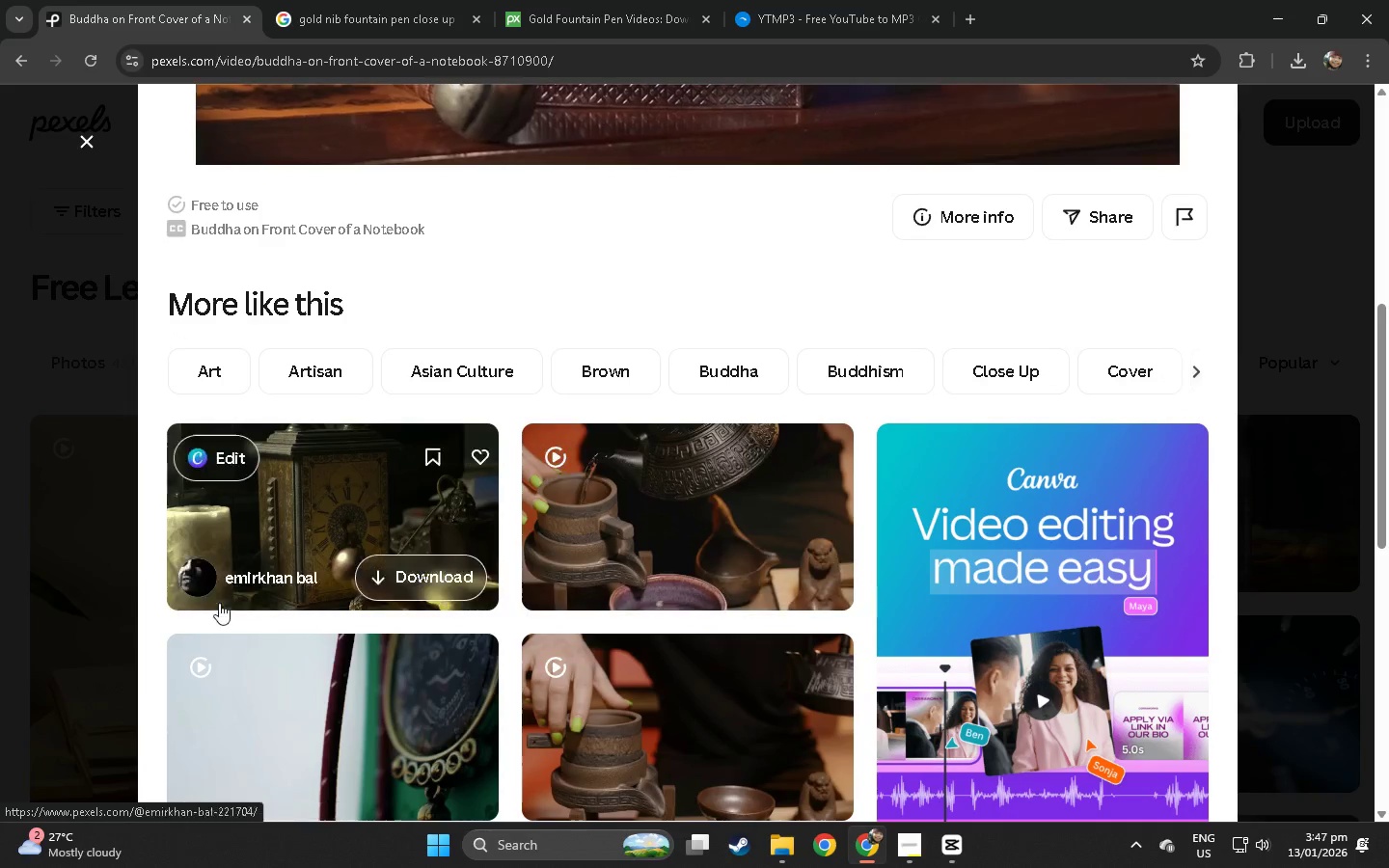 
left_click([0, 589])
 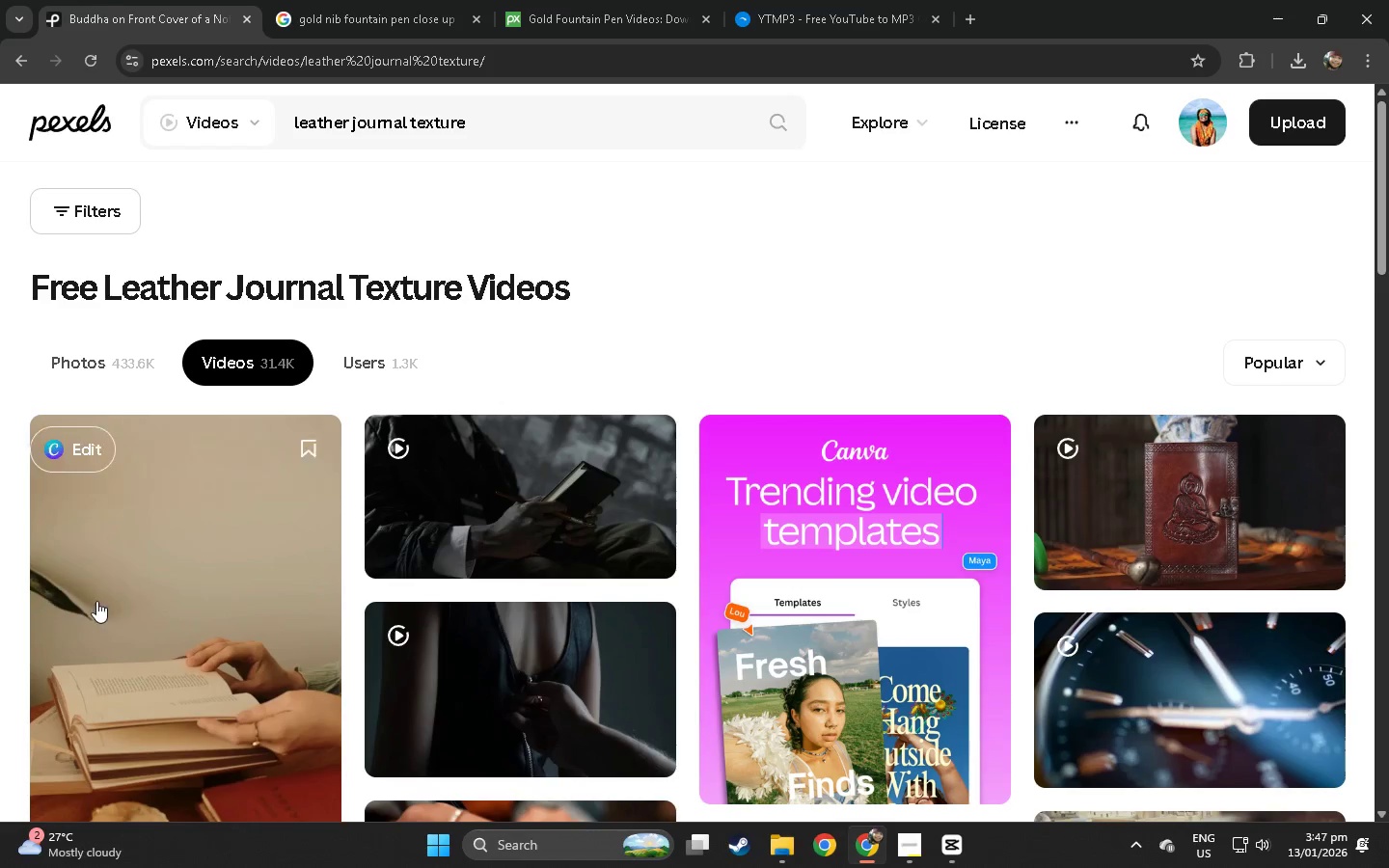 
scroll: coordinate [132, 610], scroll_direction: down, amount: 28.0
 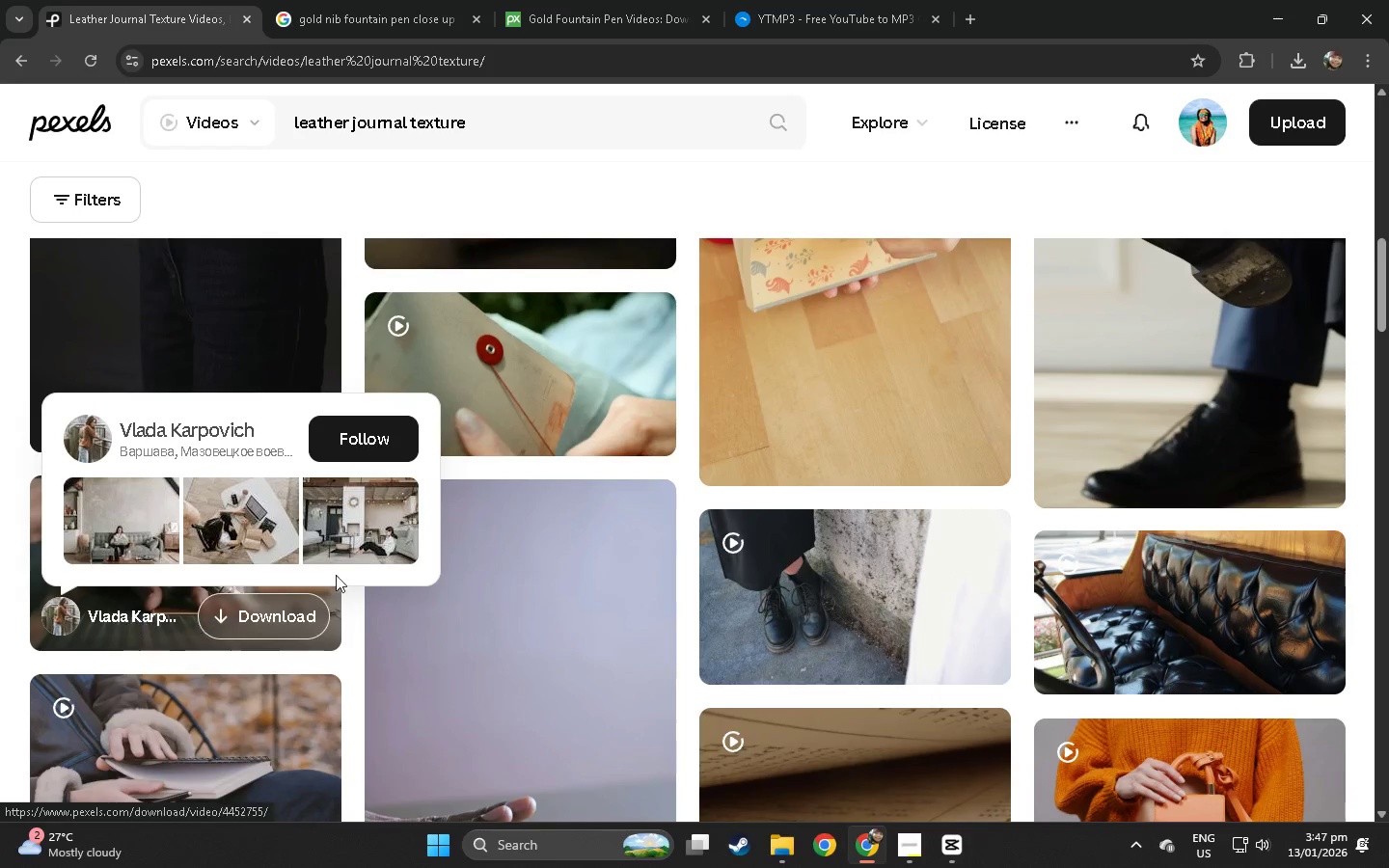 
left_click([516, 348])
 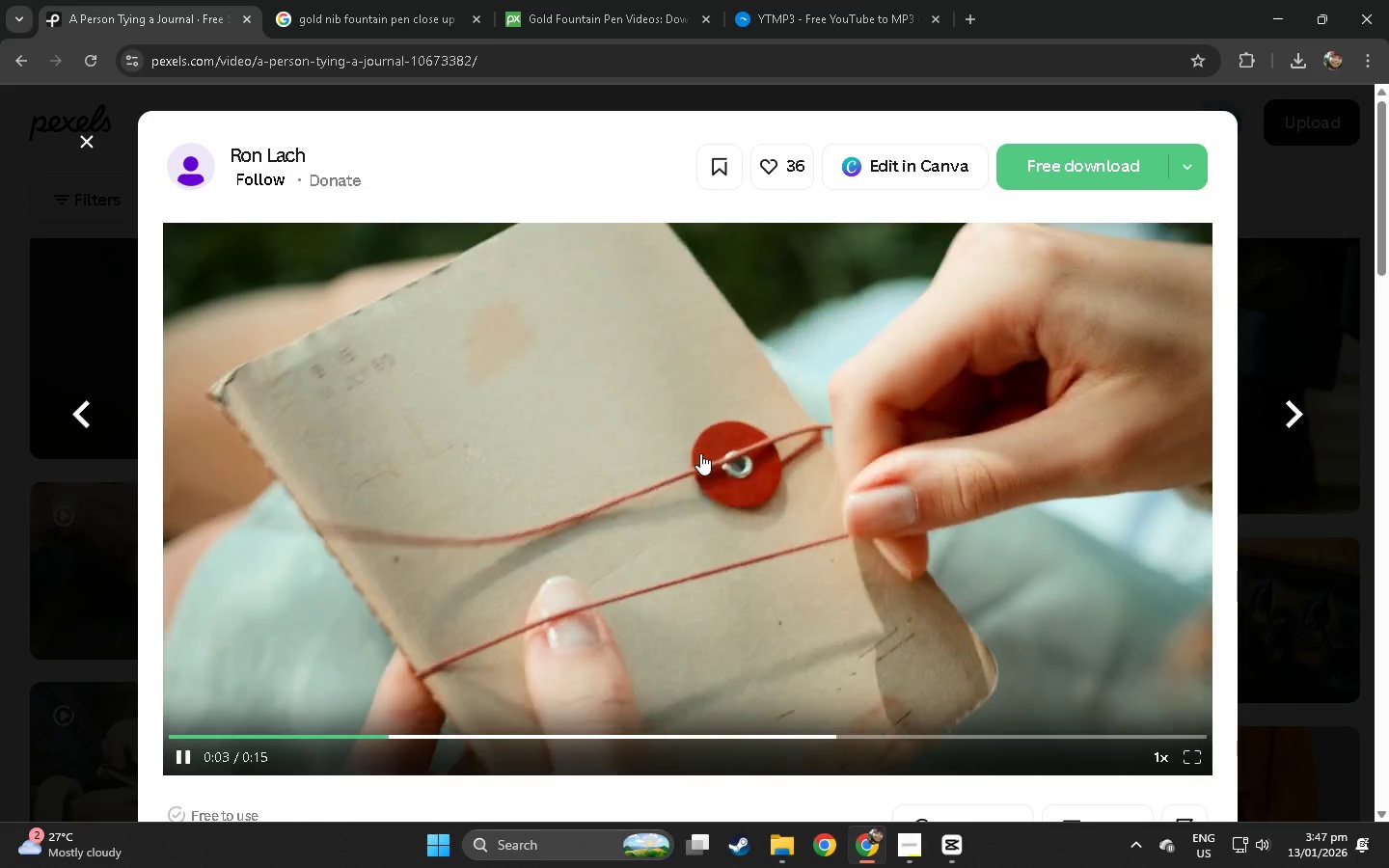 
wait(5.41)
 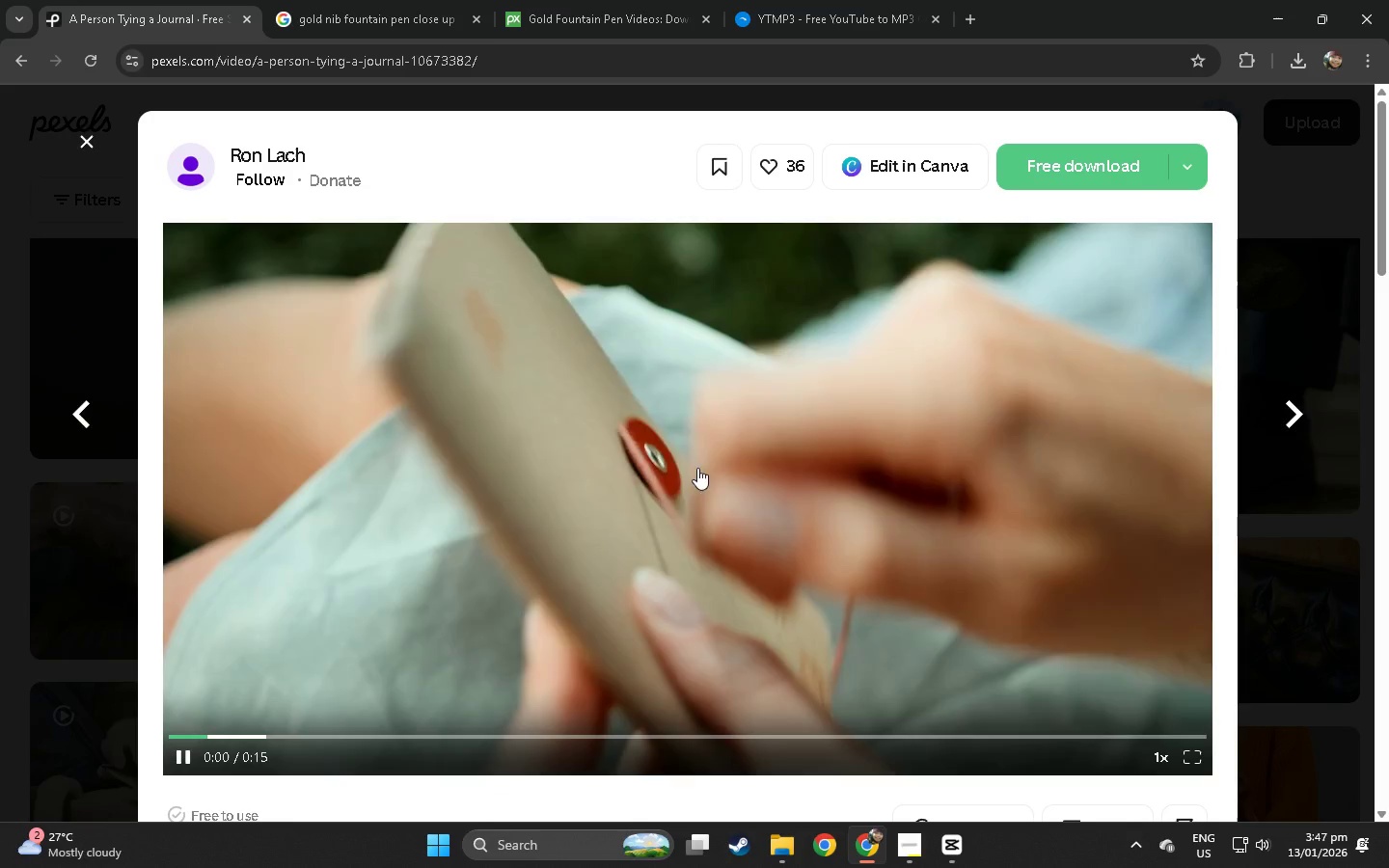 
left_click([0, 528])
 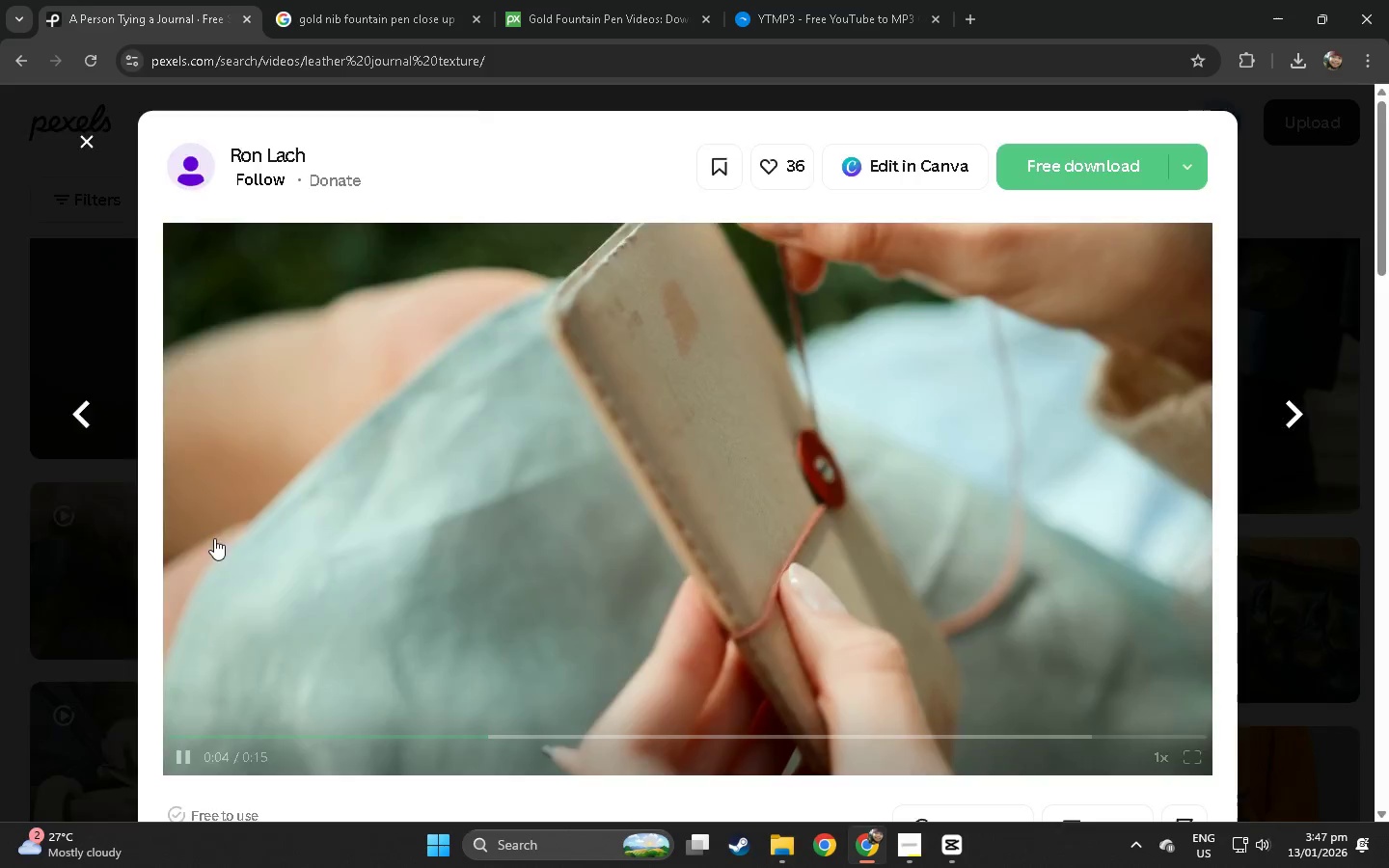 
scroll: coordinate [214, 538], scroll_direction: down, amount: 6.0
 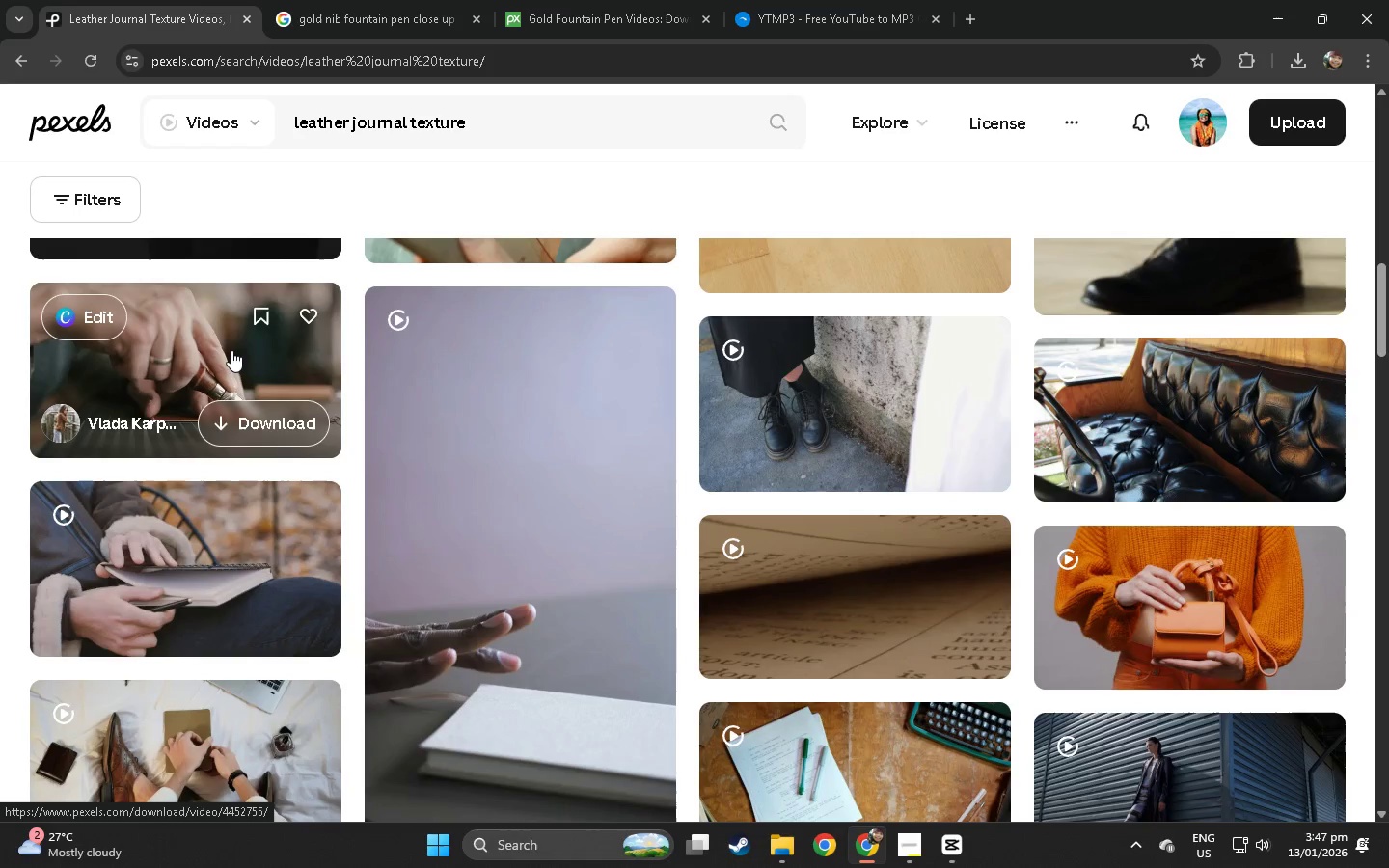 
left_click([224, 351])
 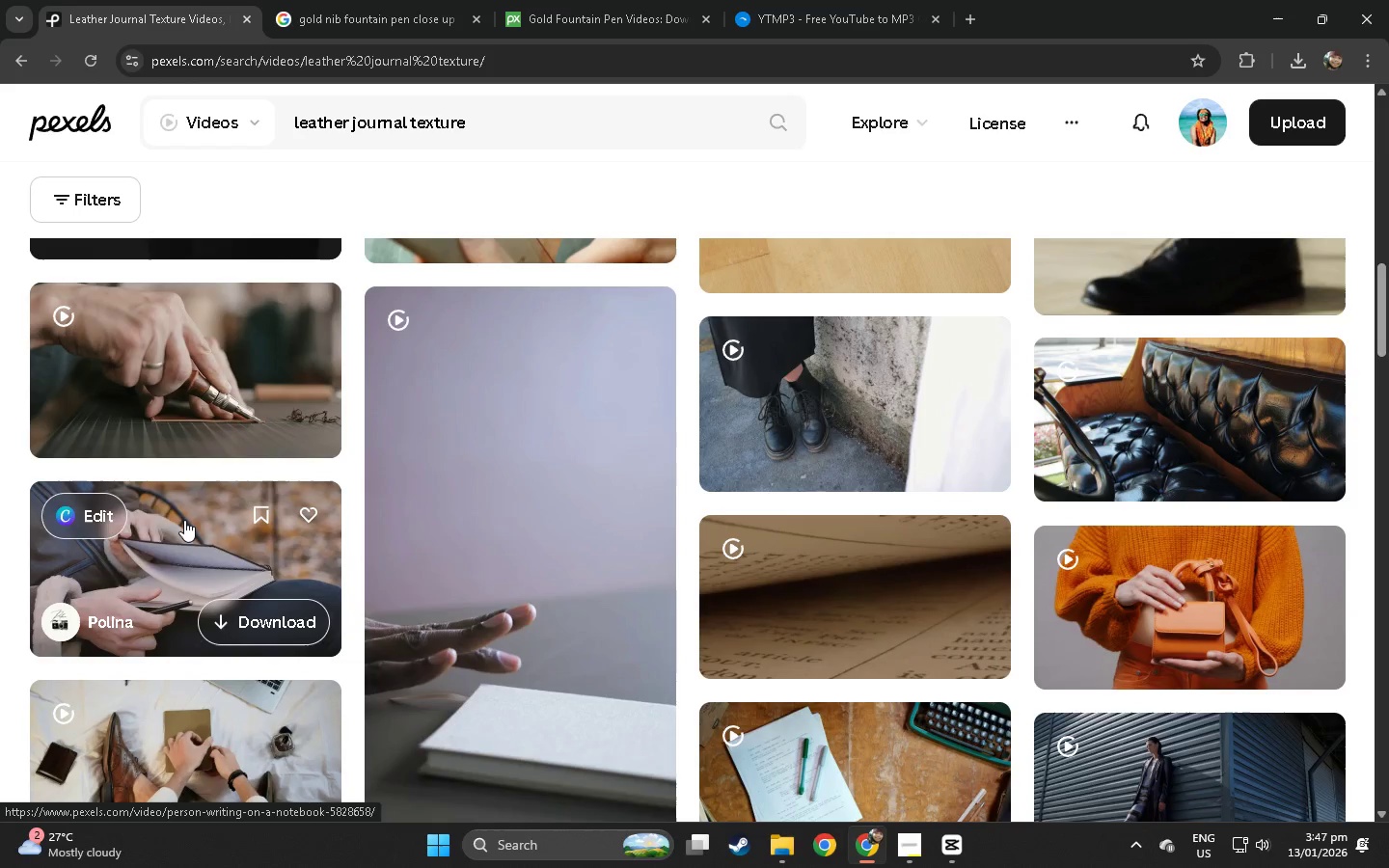 
wait(6.92)
 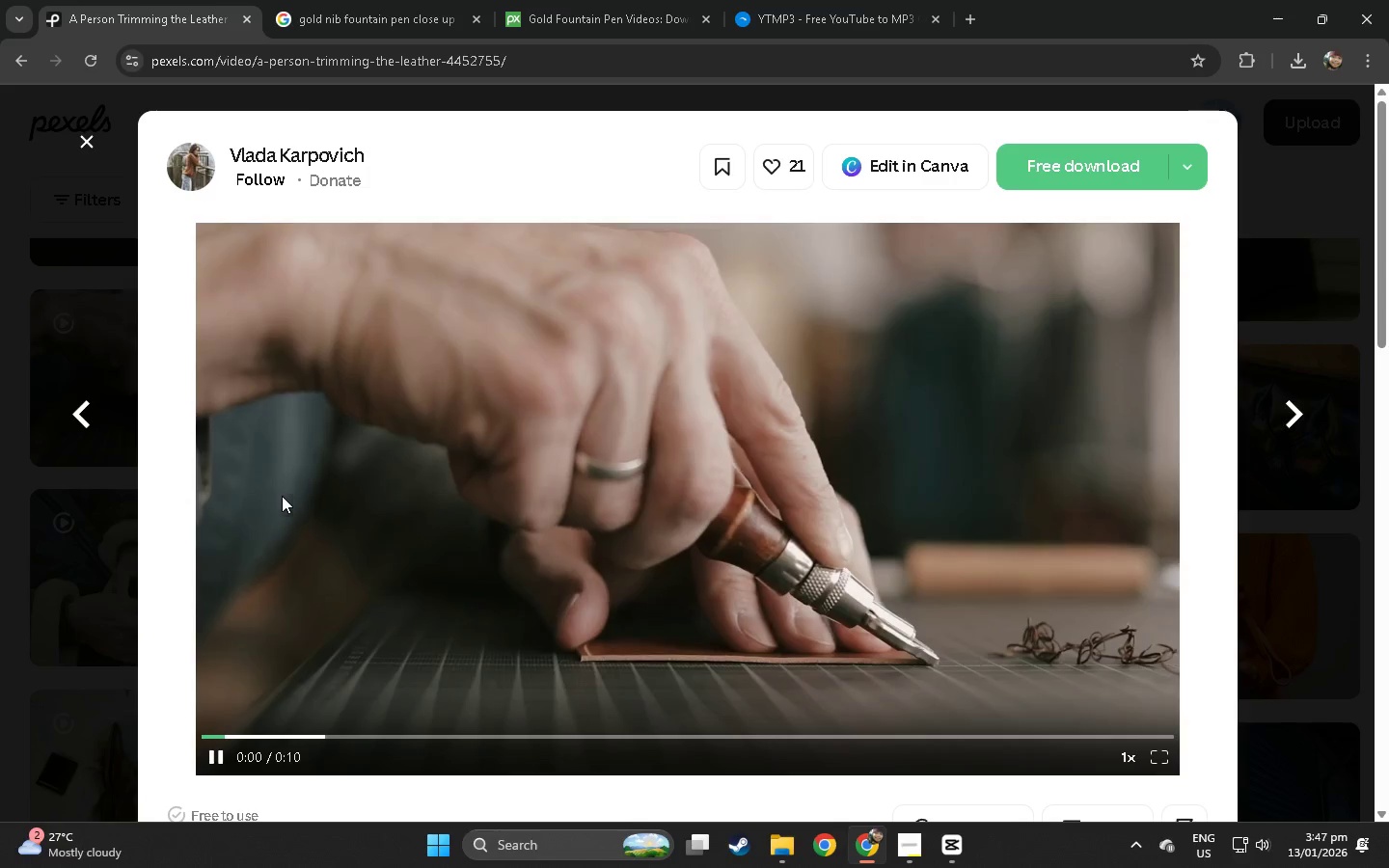 
left_click([184, 359])
 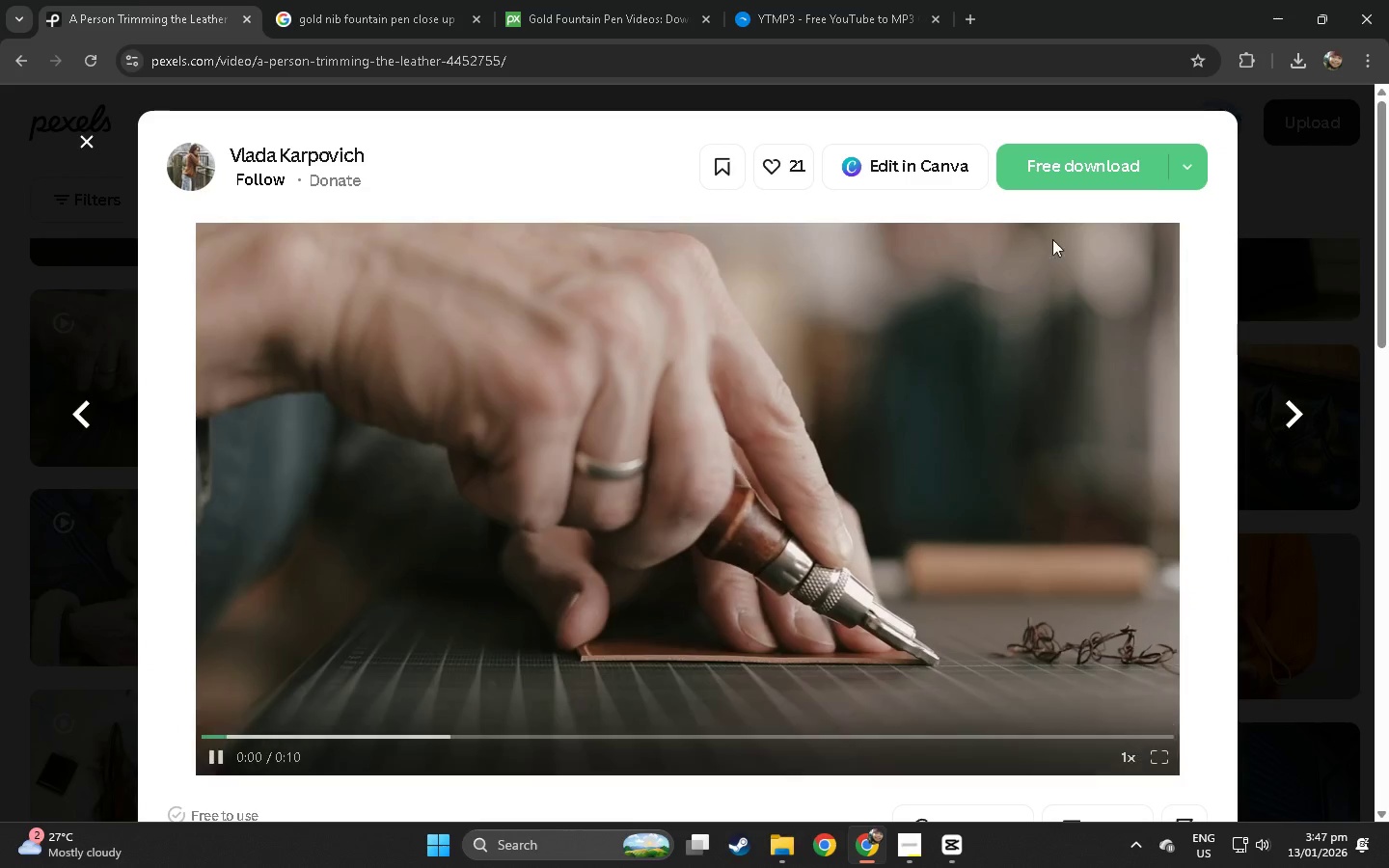 
left_click([1037, 169])
 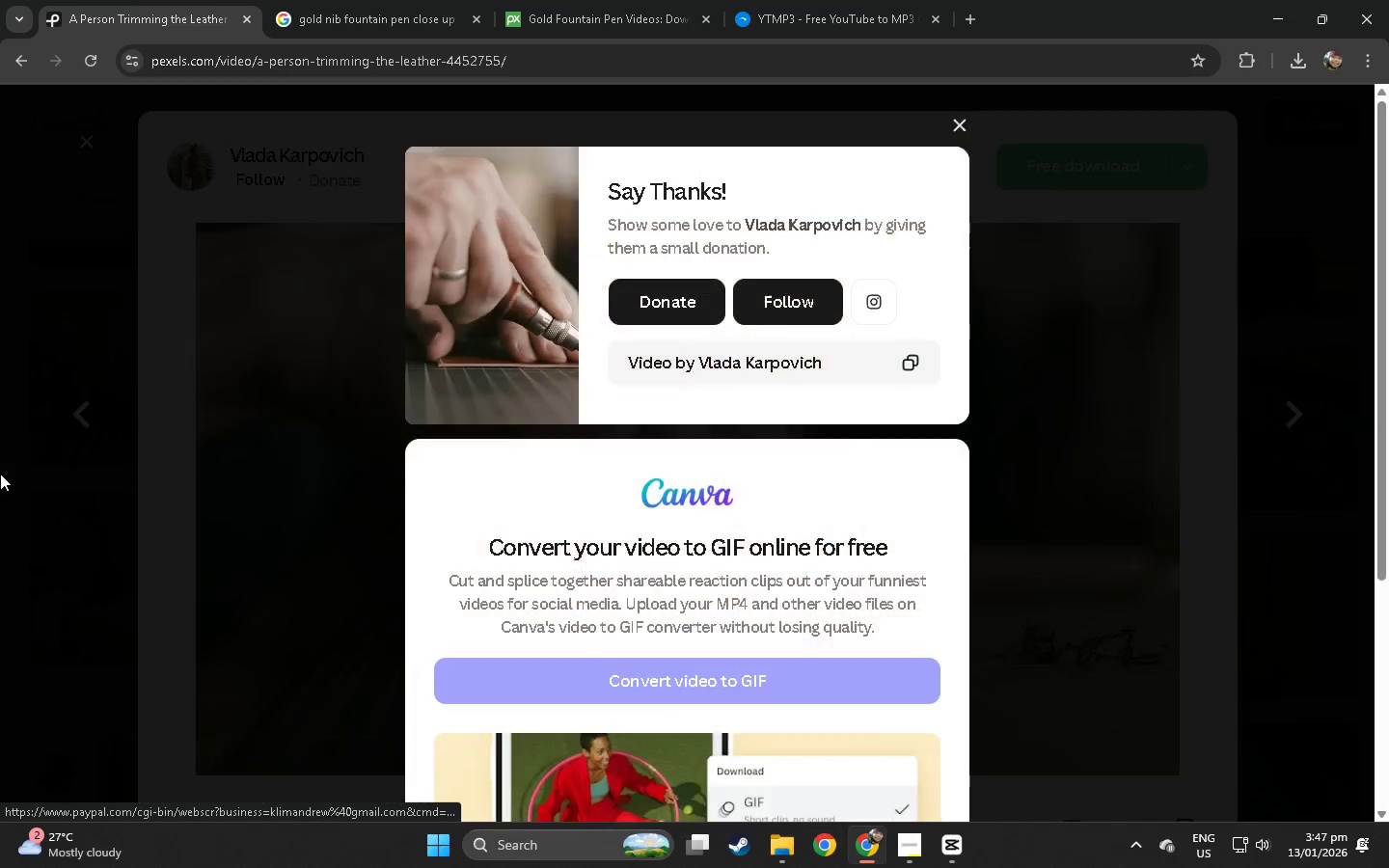 
left_click([0, 474])
 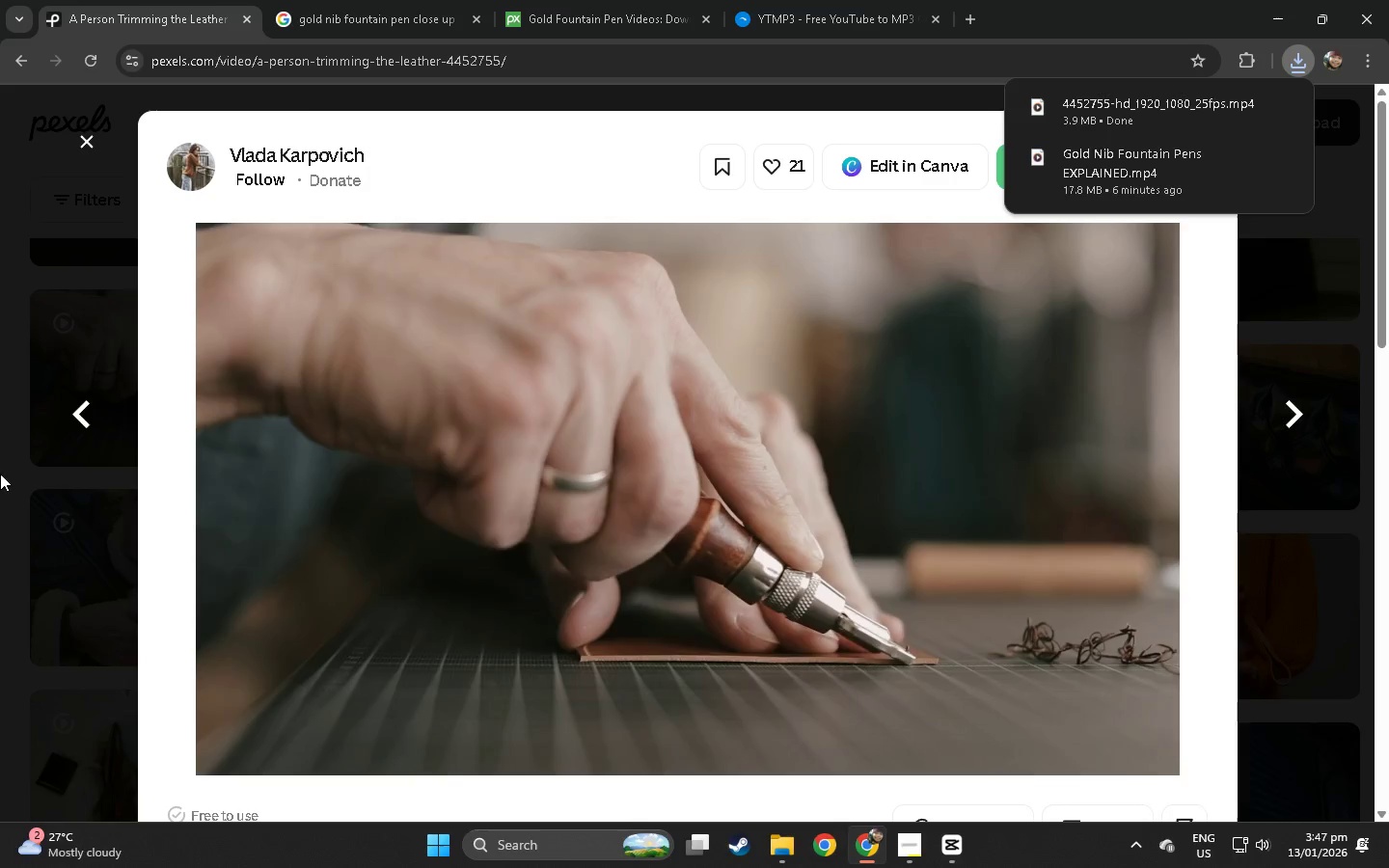 
left_click([0, 474])
 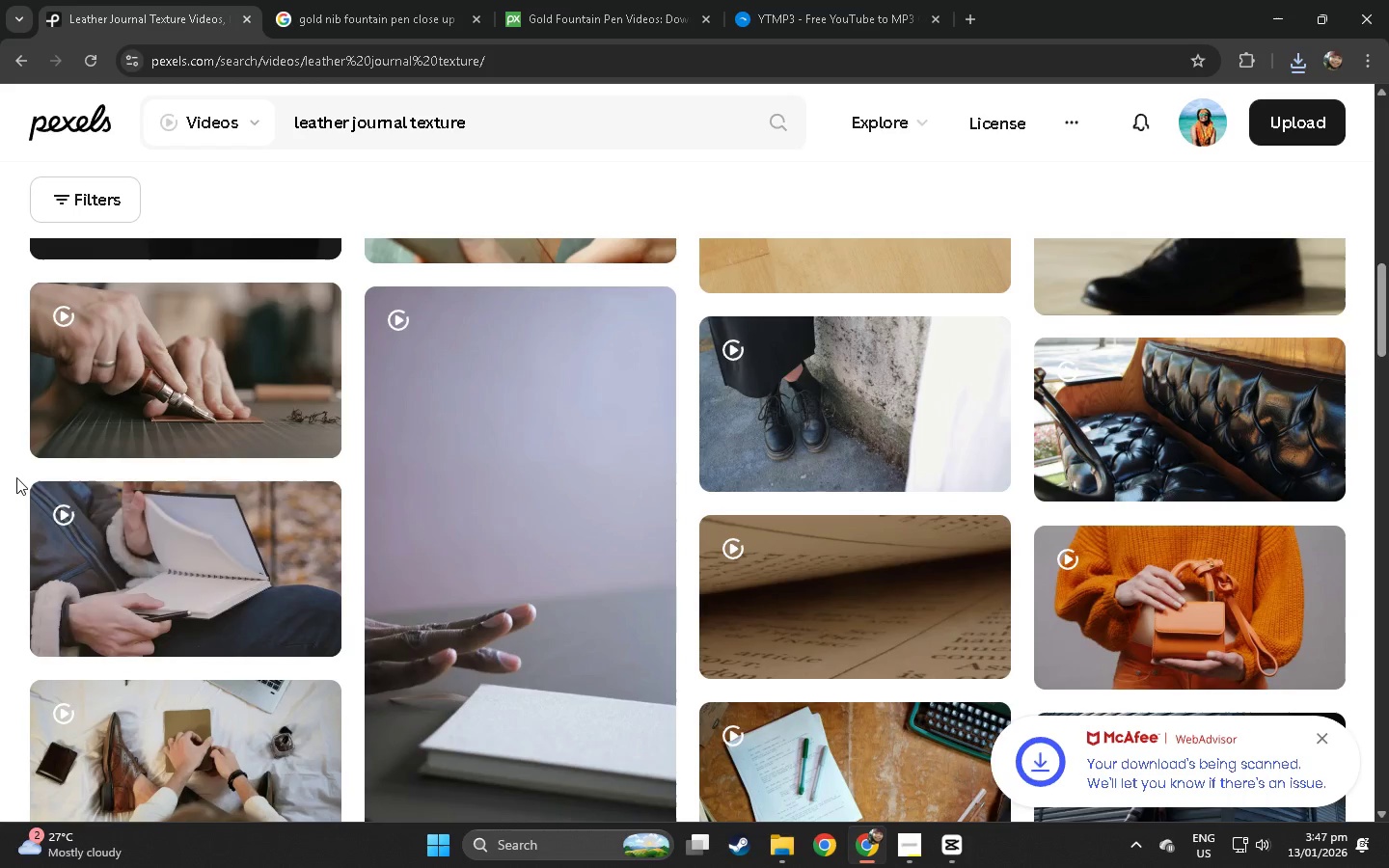 
scroll: coordinate [378, 579], scroll_direction: down, amount: 10.0
 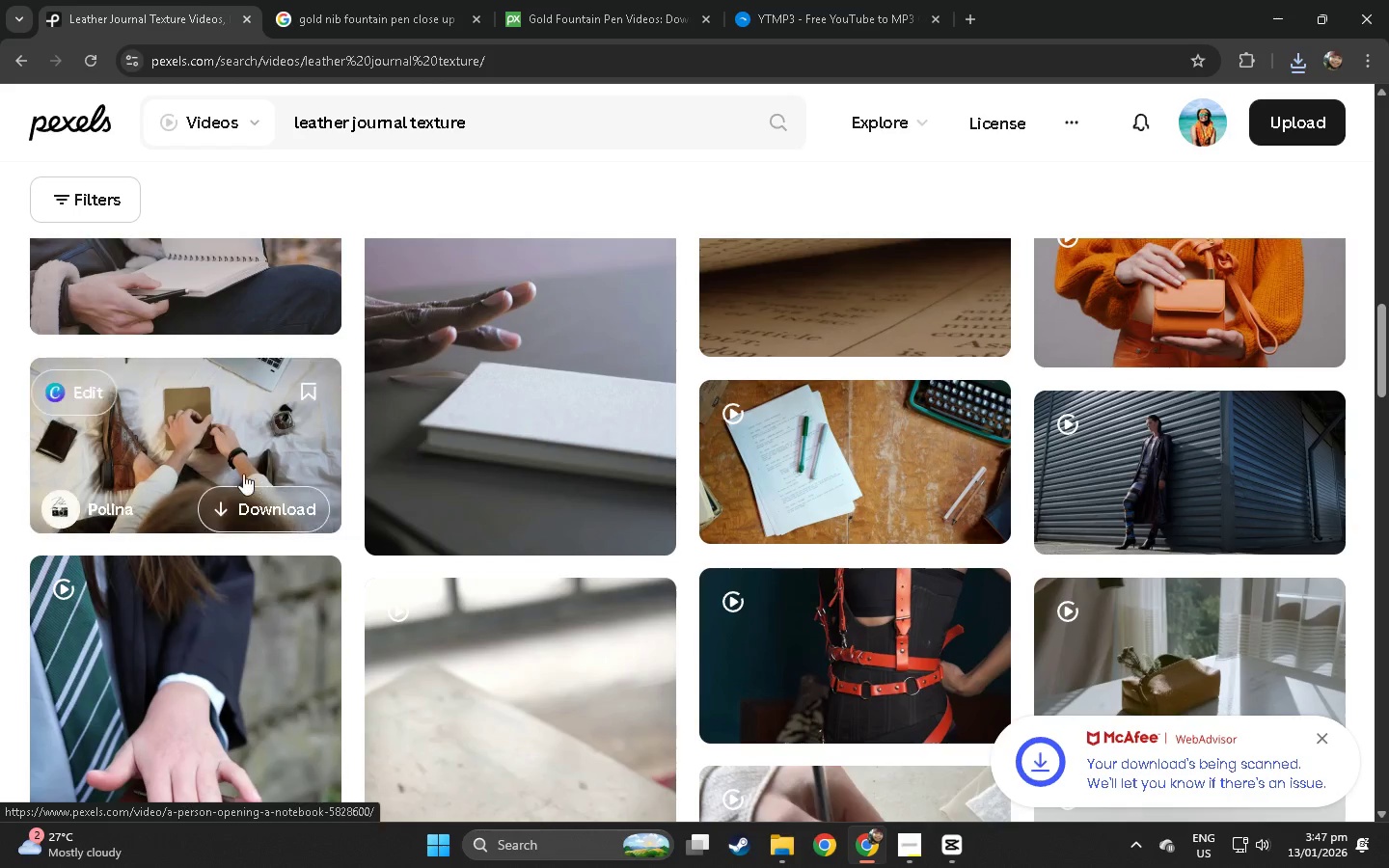 
left_click([230, 416])
 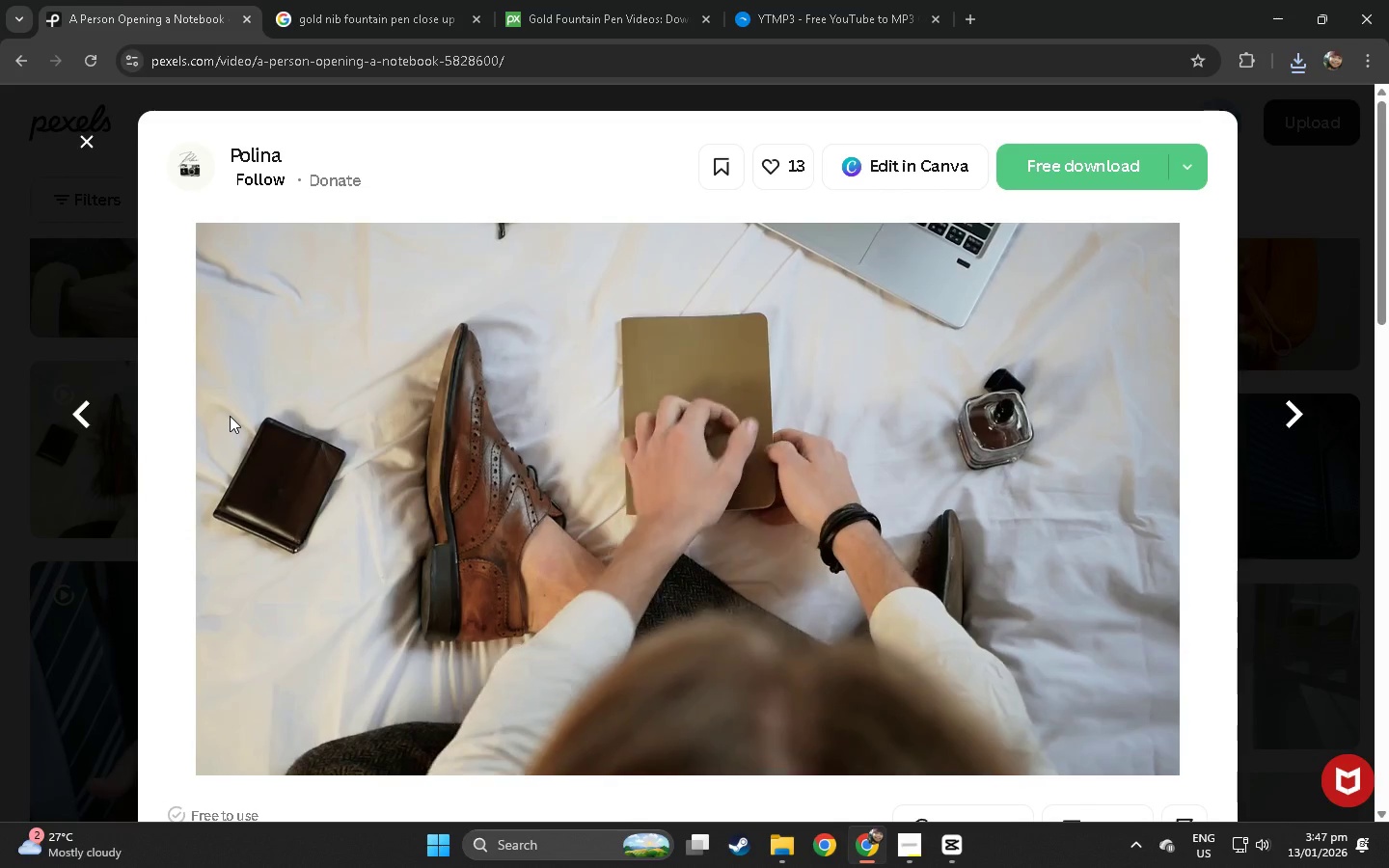 
left_click([44, 500])
 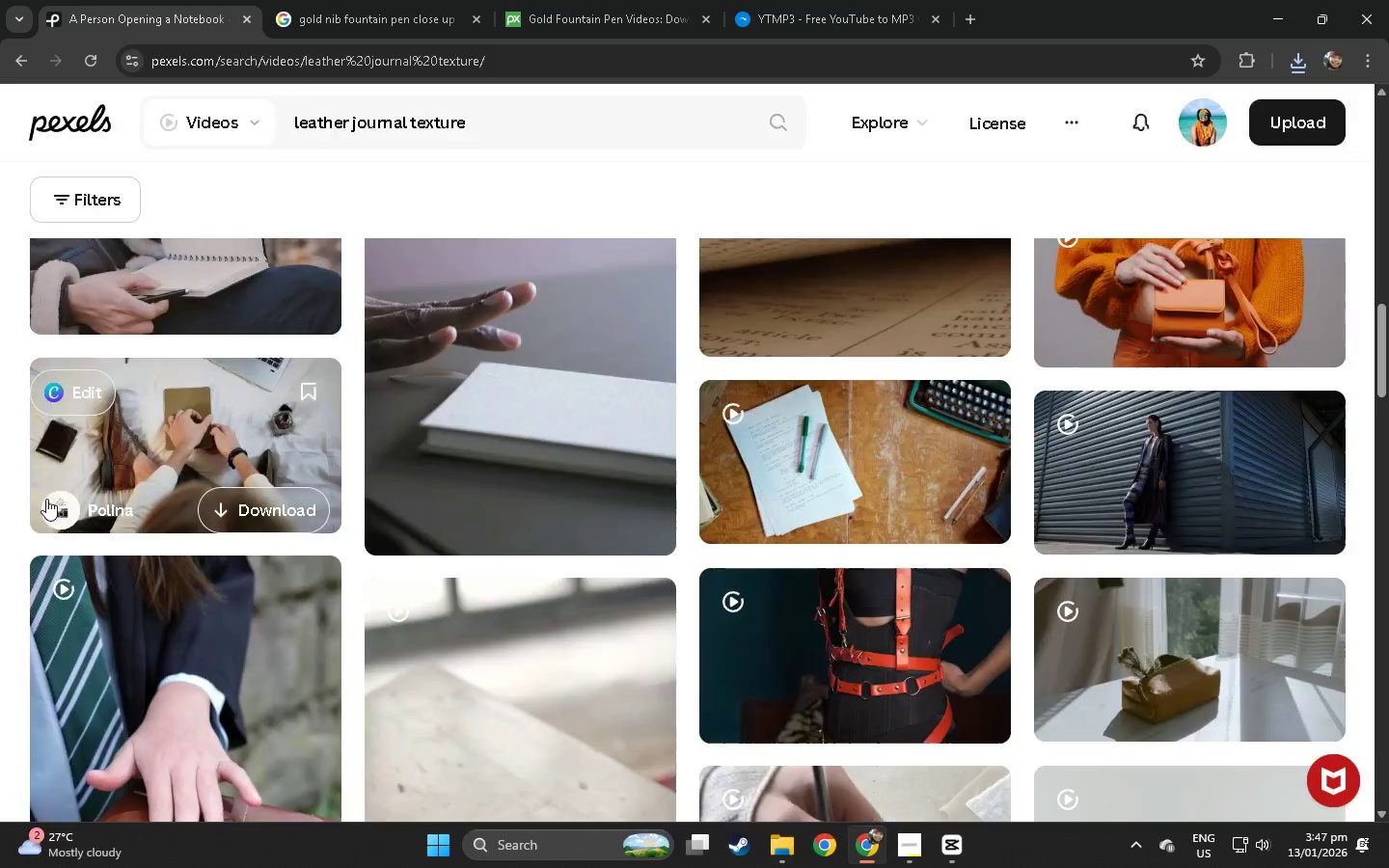 
scroll: coordinate [46, 499], scroll_direction: down, amount: 6.0
 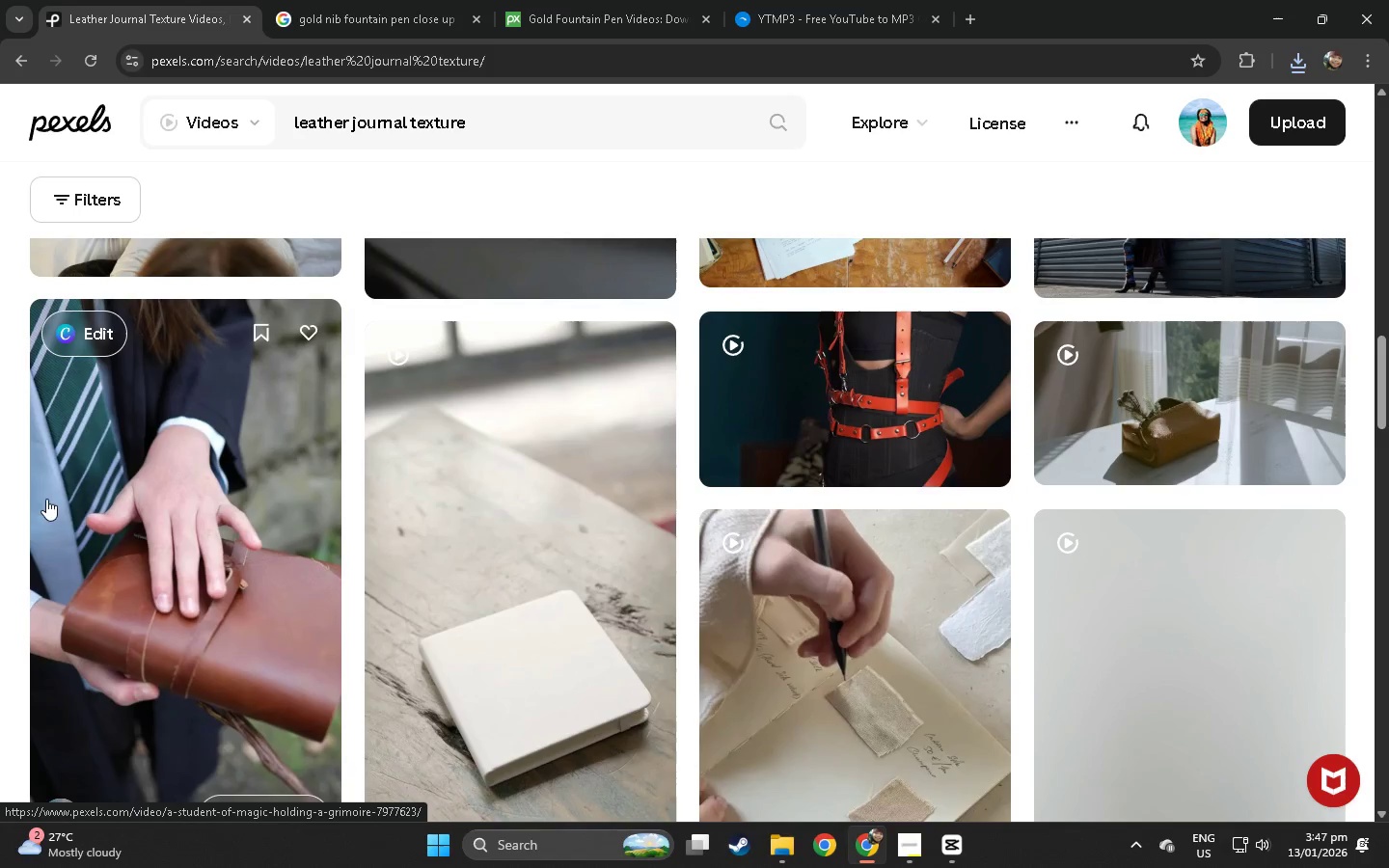 
left_click([187, 554])
 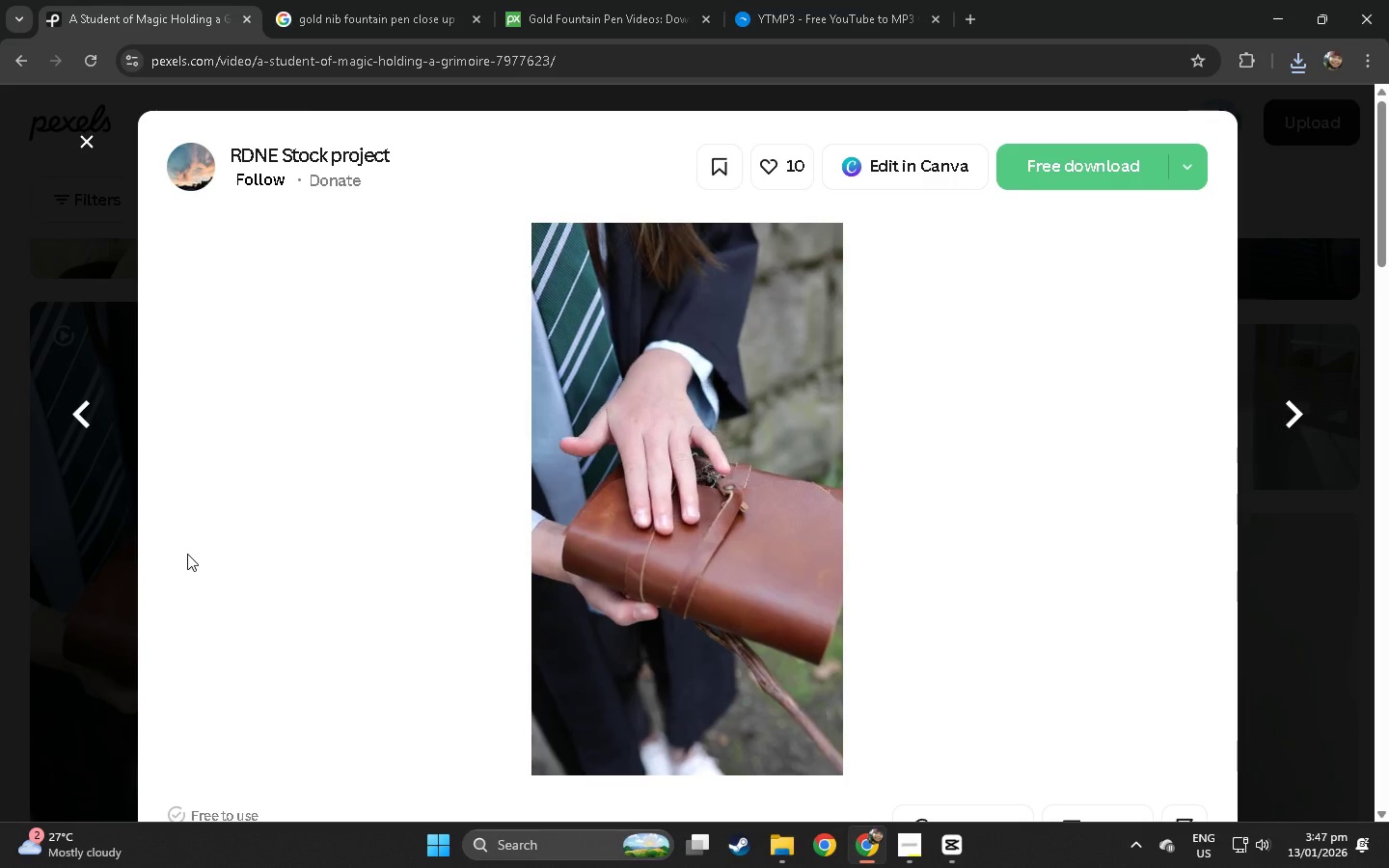 
wait(5.33)
 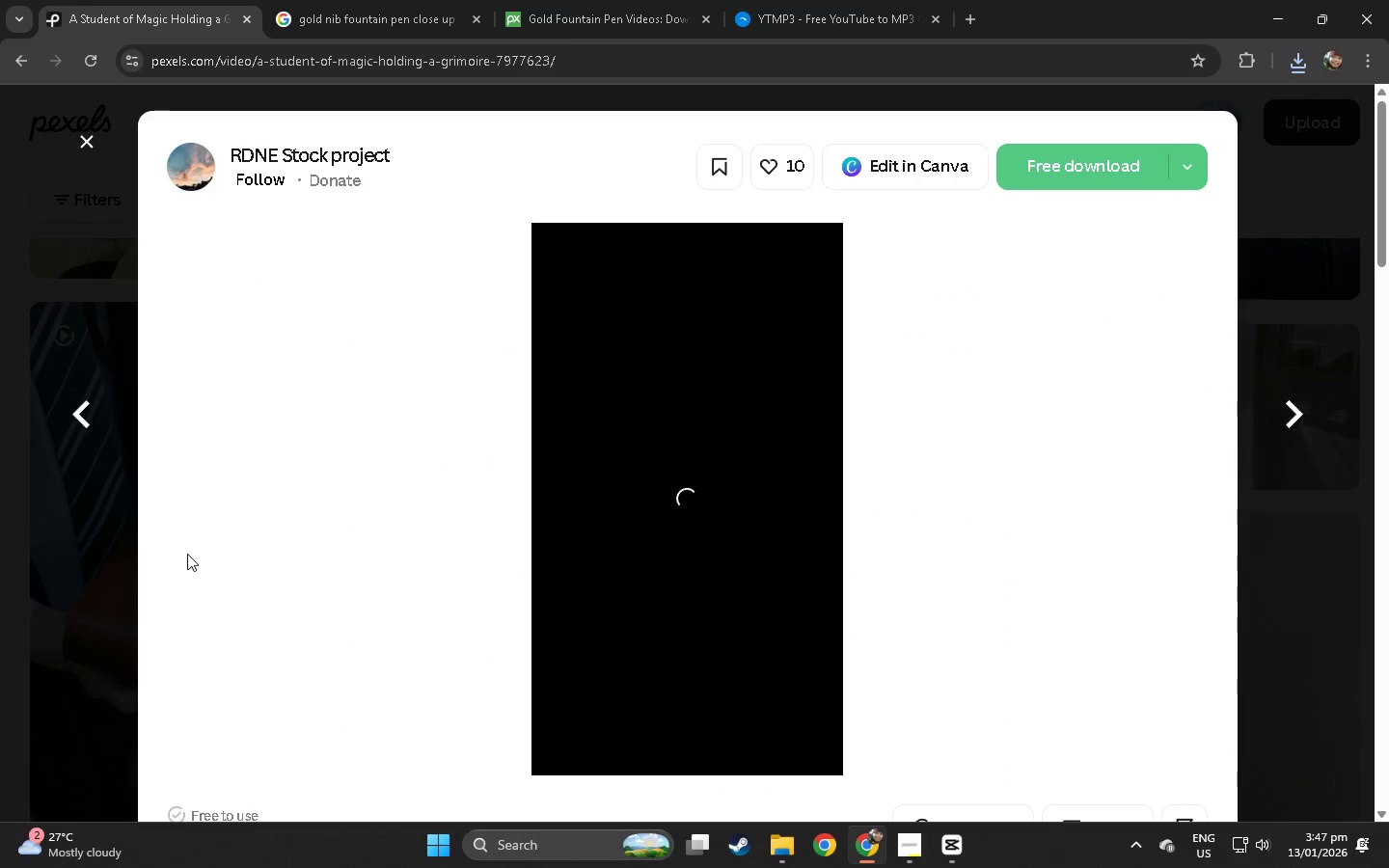 
left_click([1065, 163])
 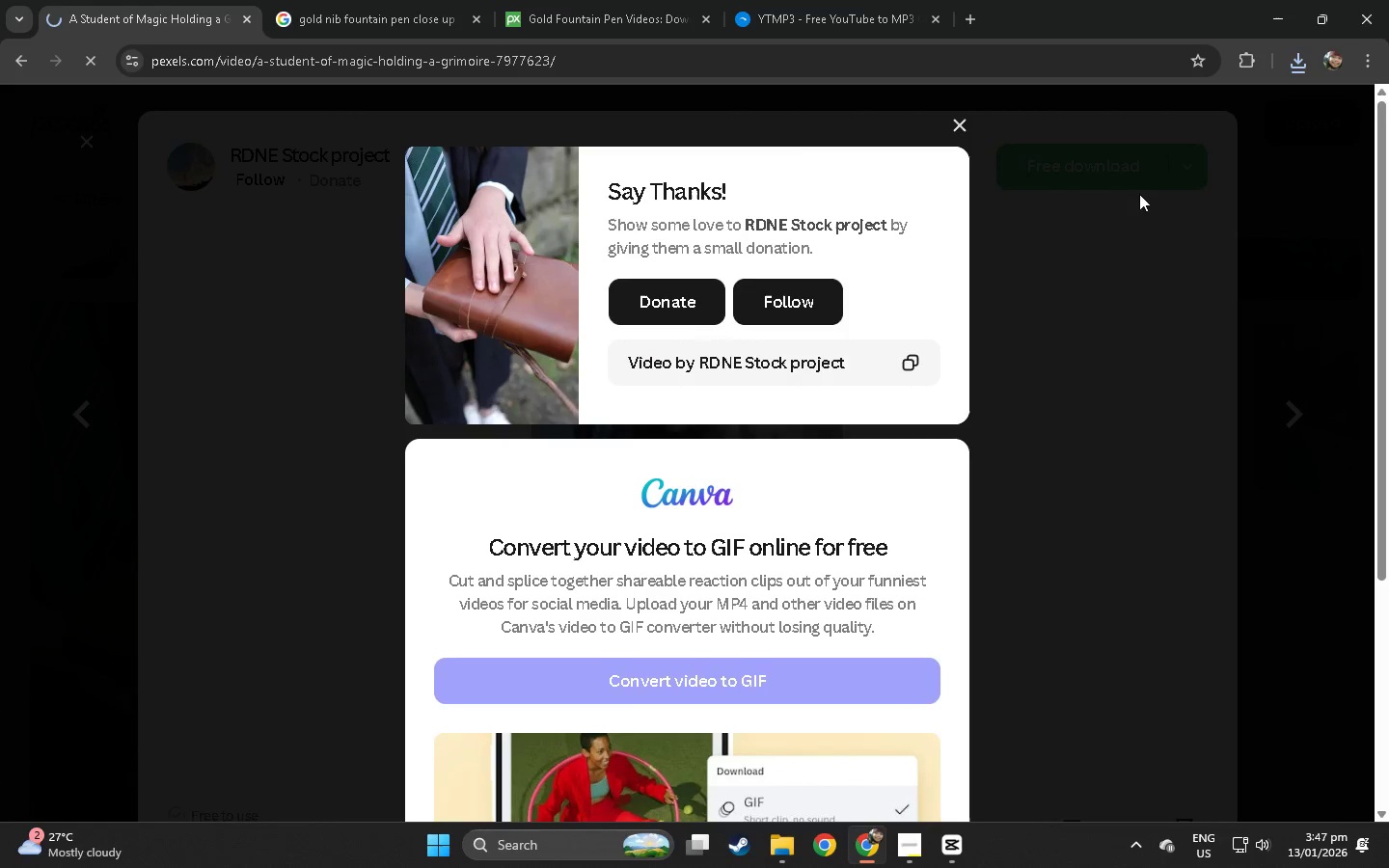 
left_click([1156, 268])
 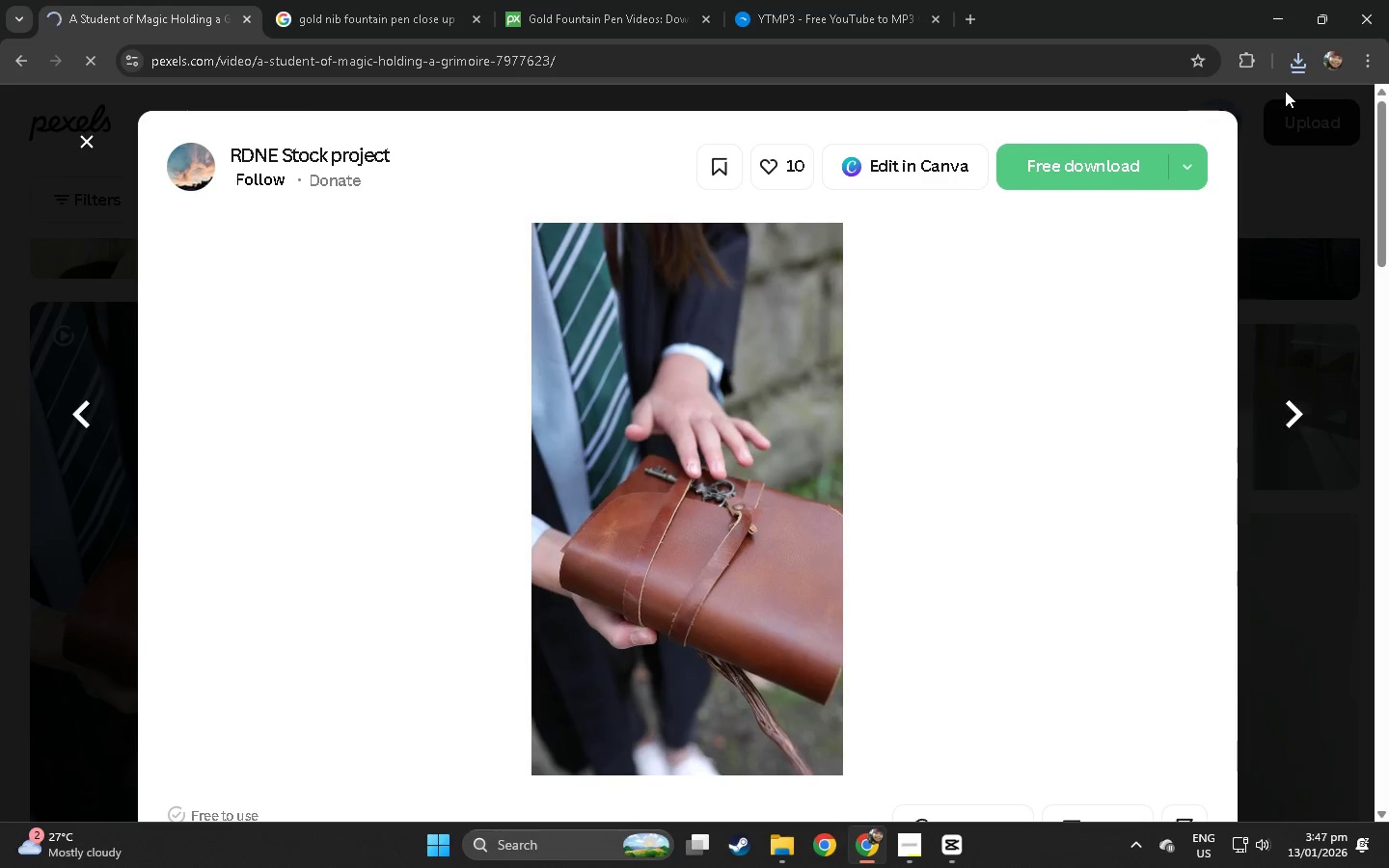 
mouse_move([1265, 85])
 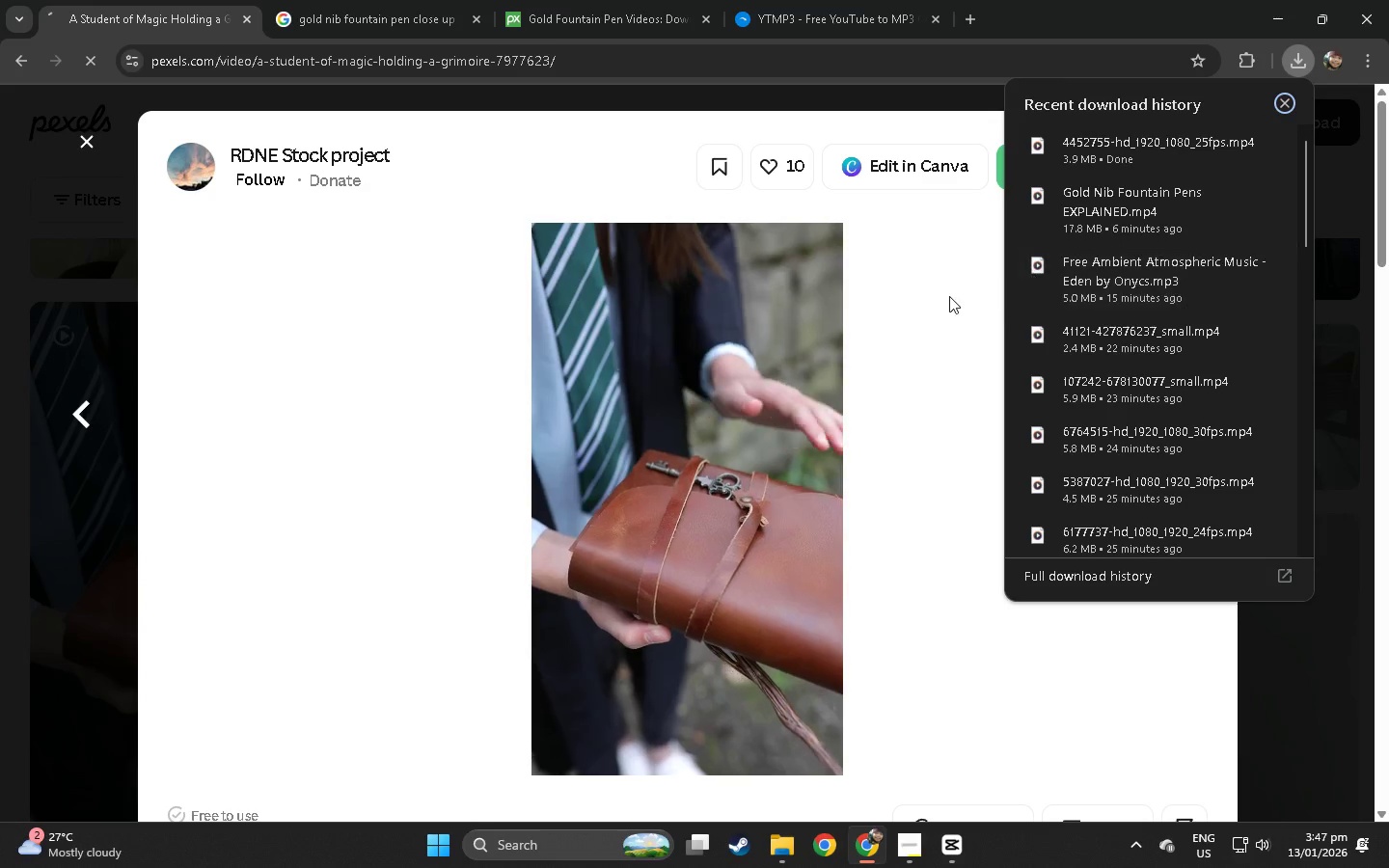 
left_click([942, 298])
 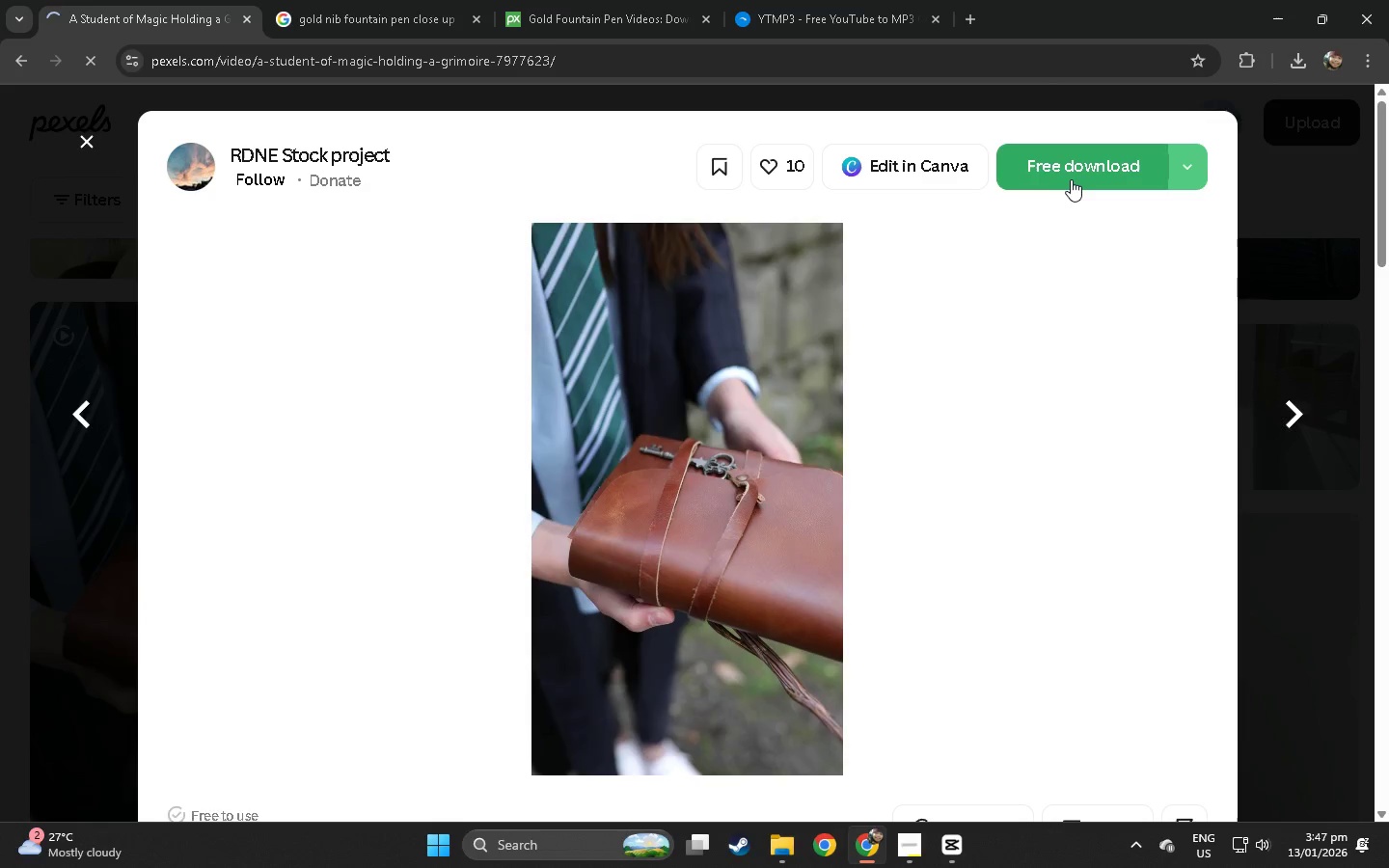 
left_click([1071, 179])
 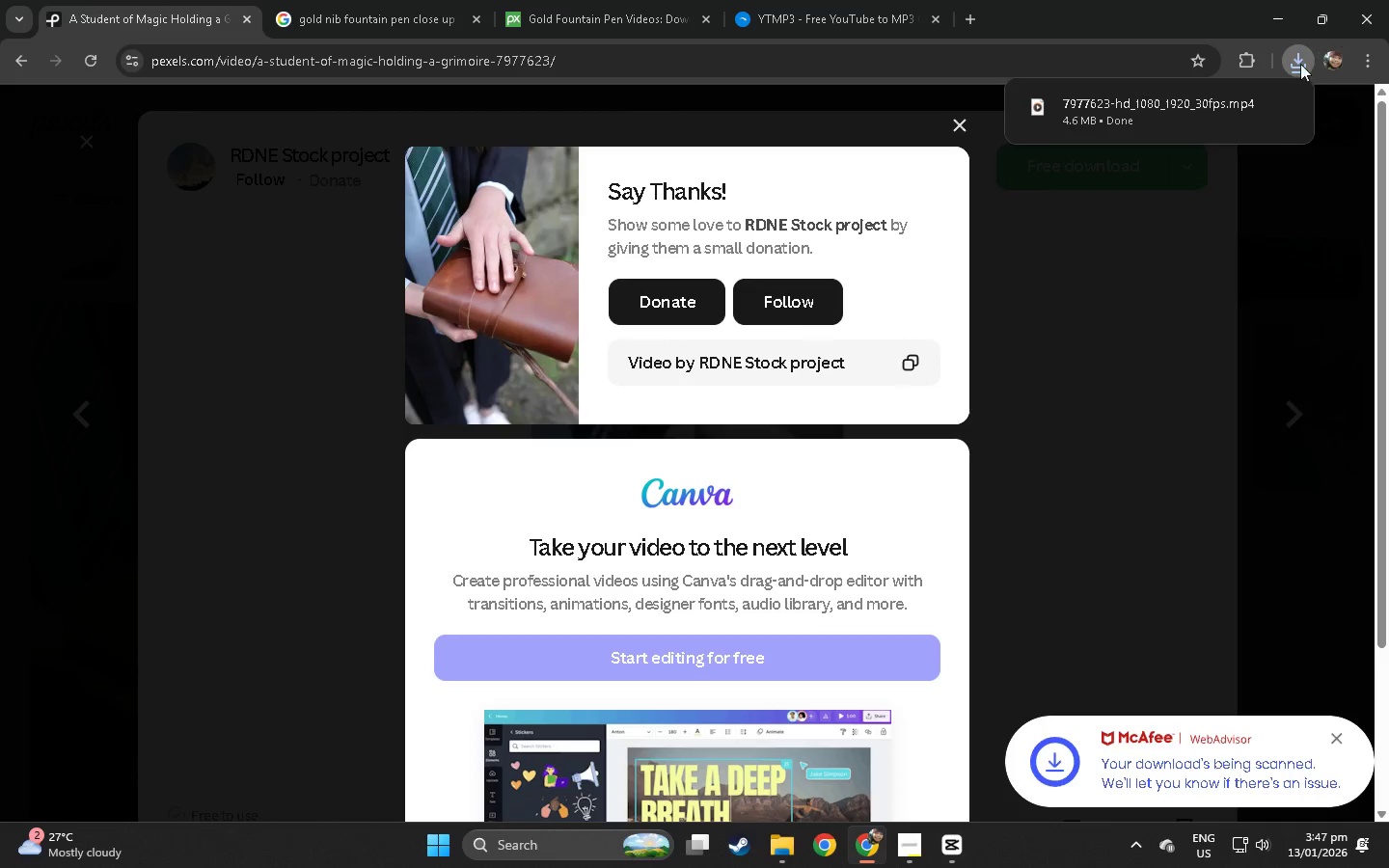 
double_click([1298, 64])
 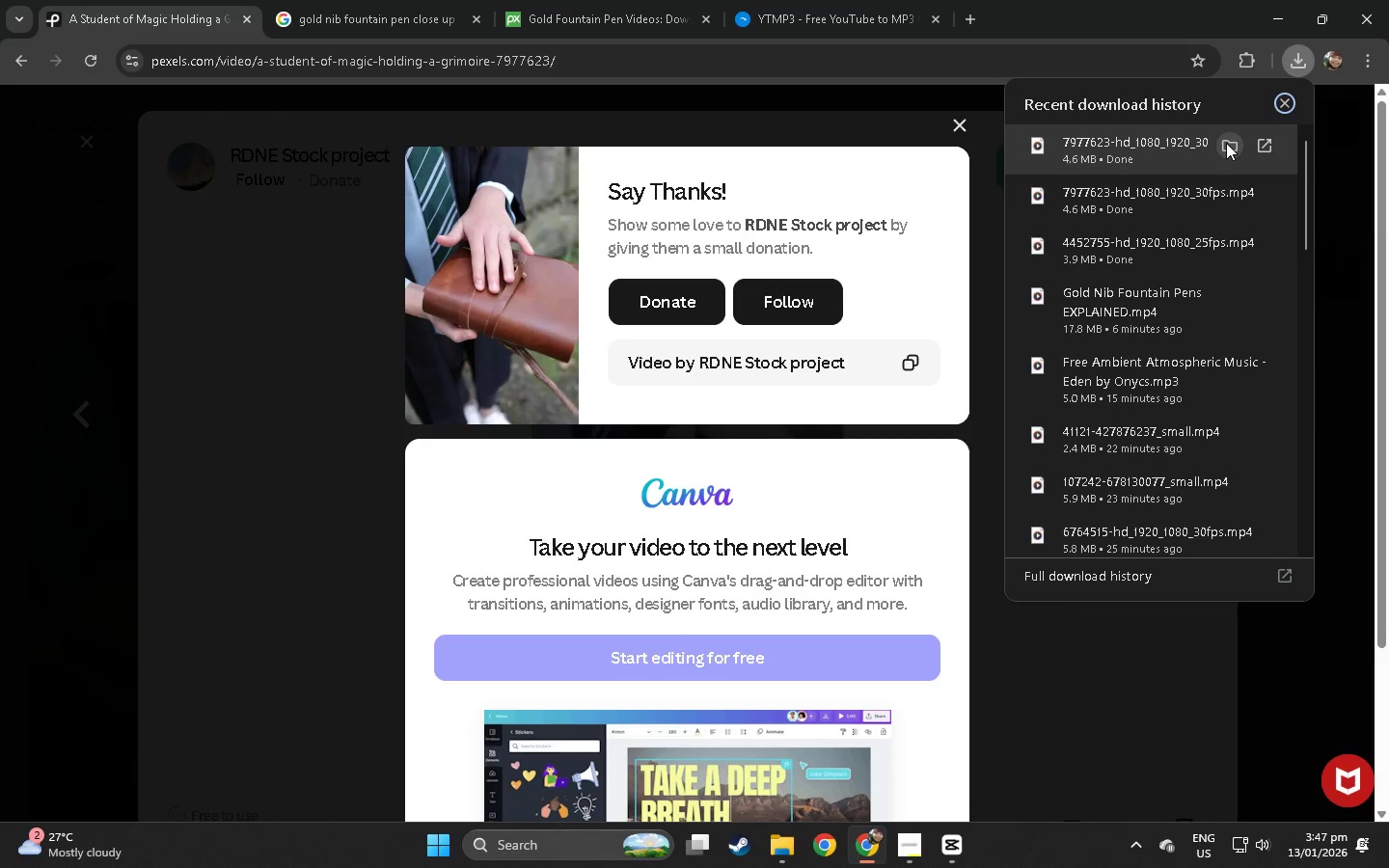 
wait(5.84)
 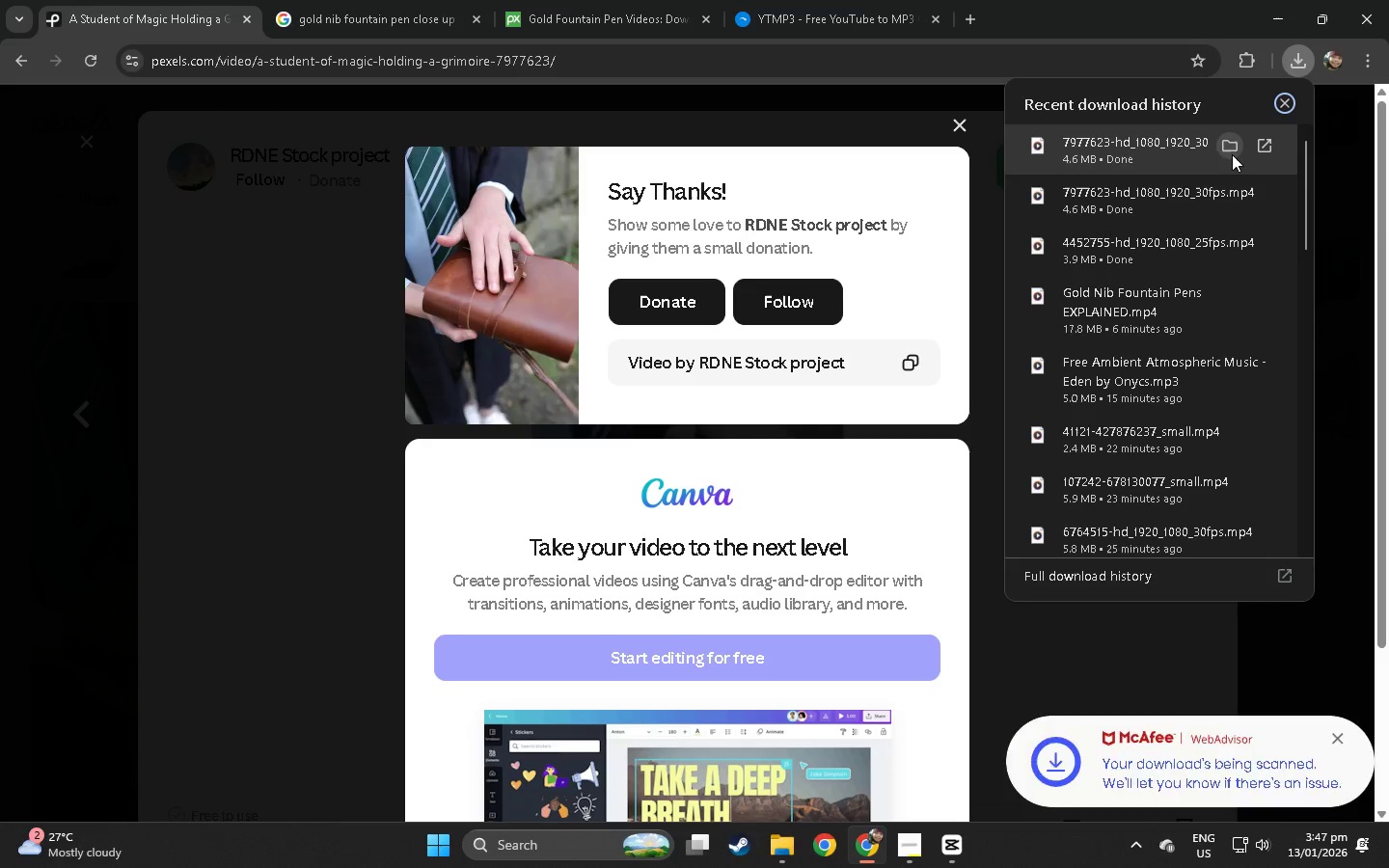 
left_click_drag(start_coordinate=[1188, 244], to_coordinate=[444, 471])
 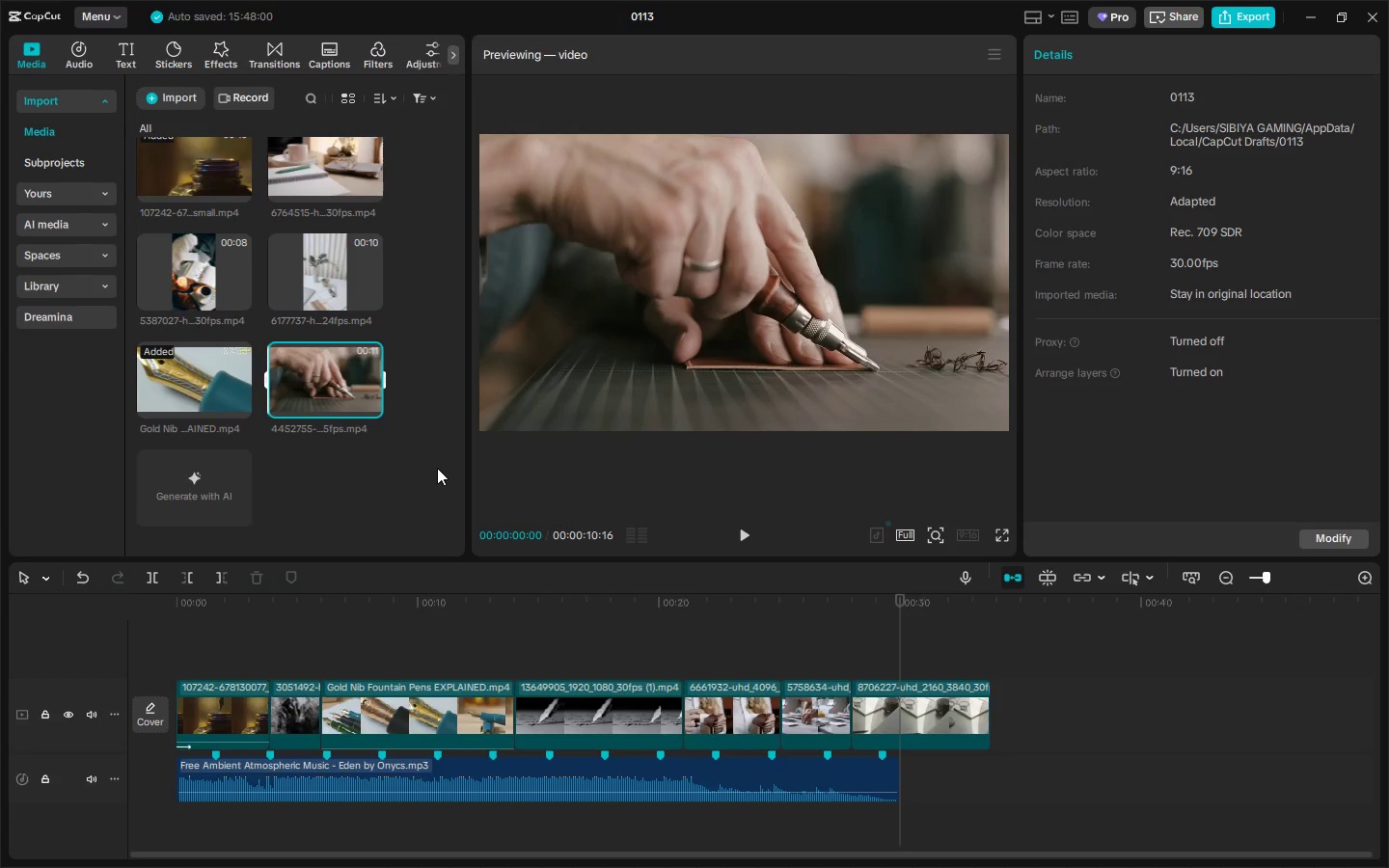 
key(Alt+Tab)
 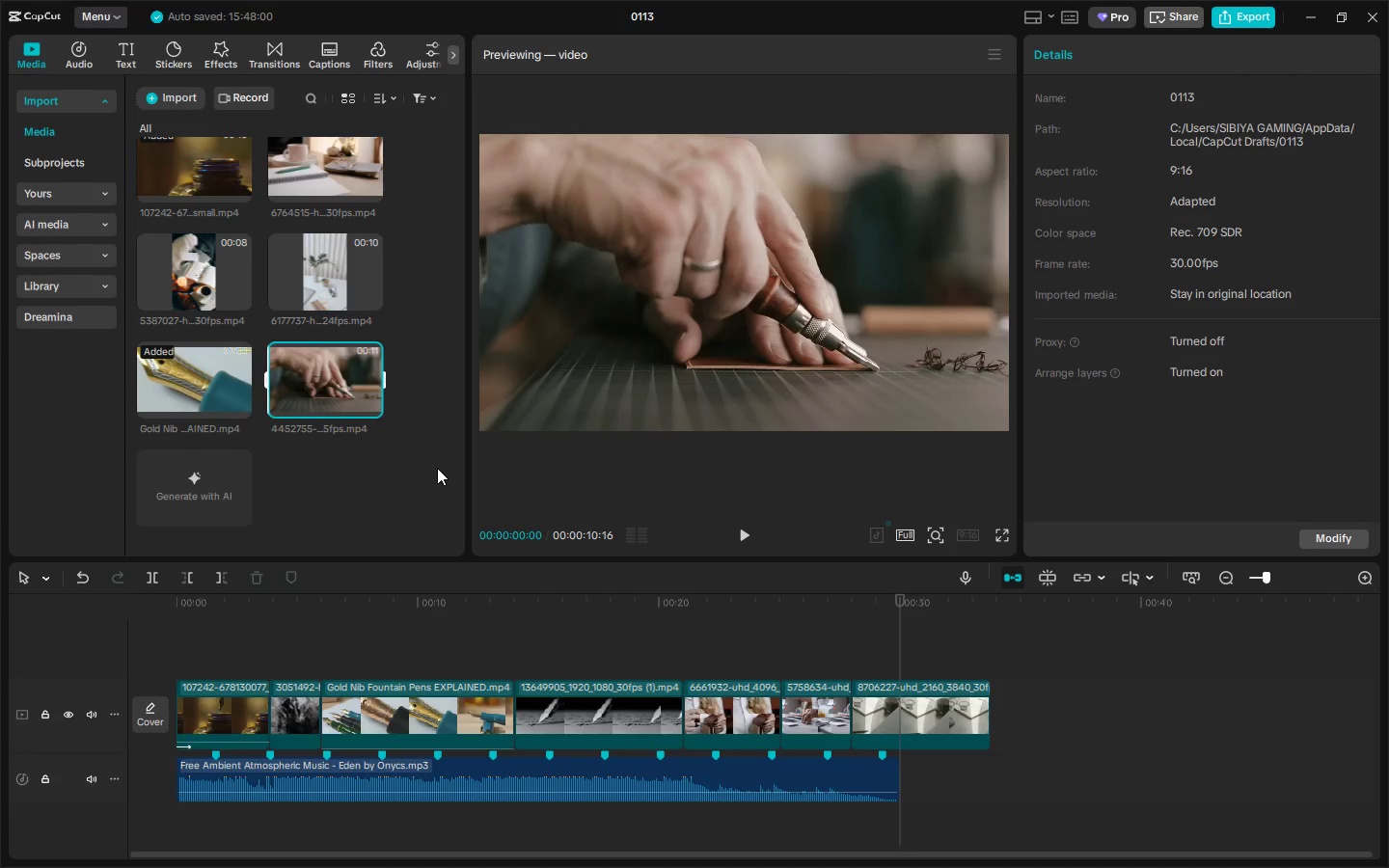 
key(Alt+AltLeft)
 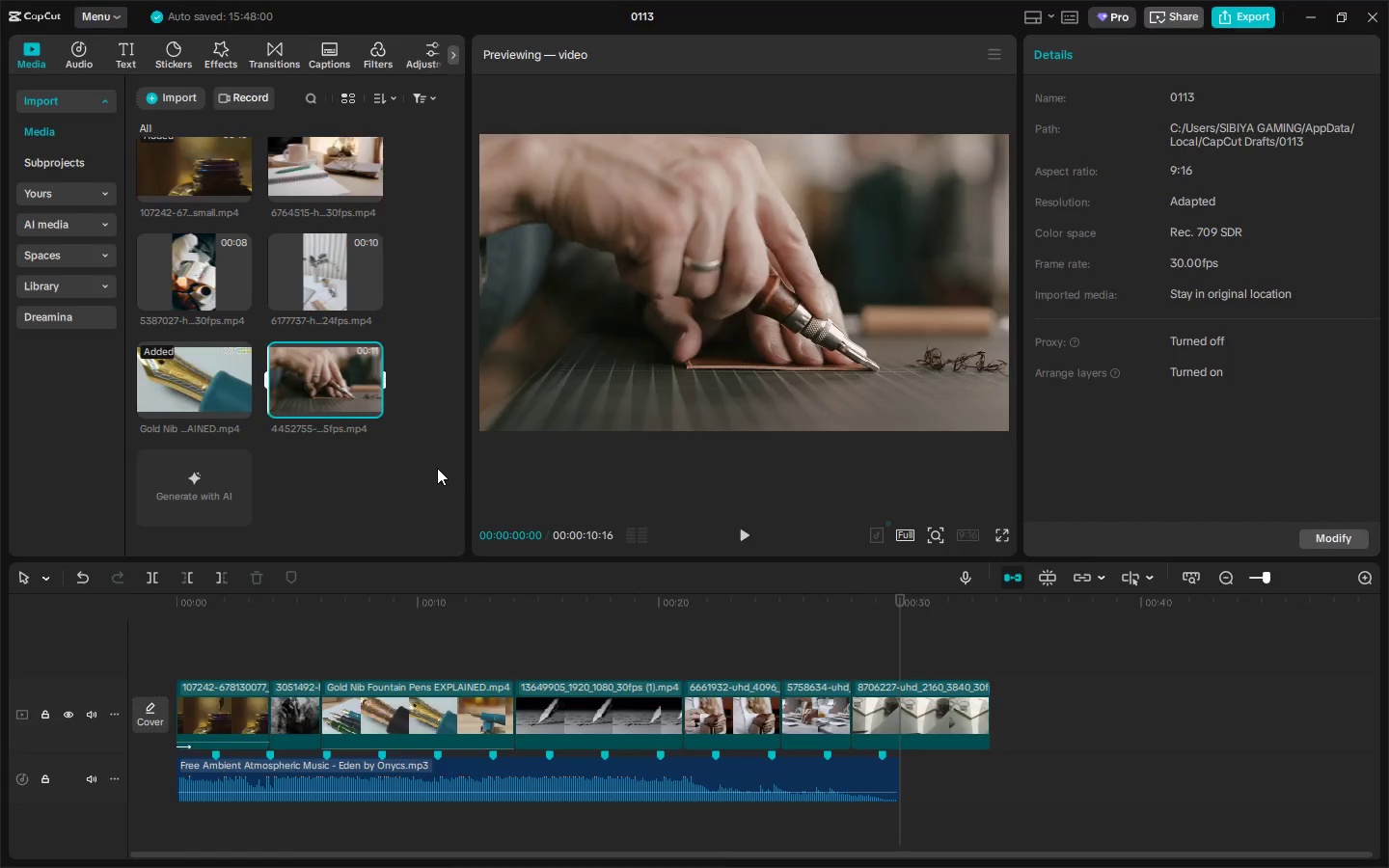 
key(Alt+Tab)
 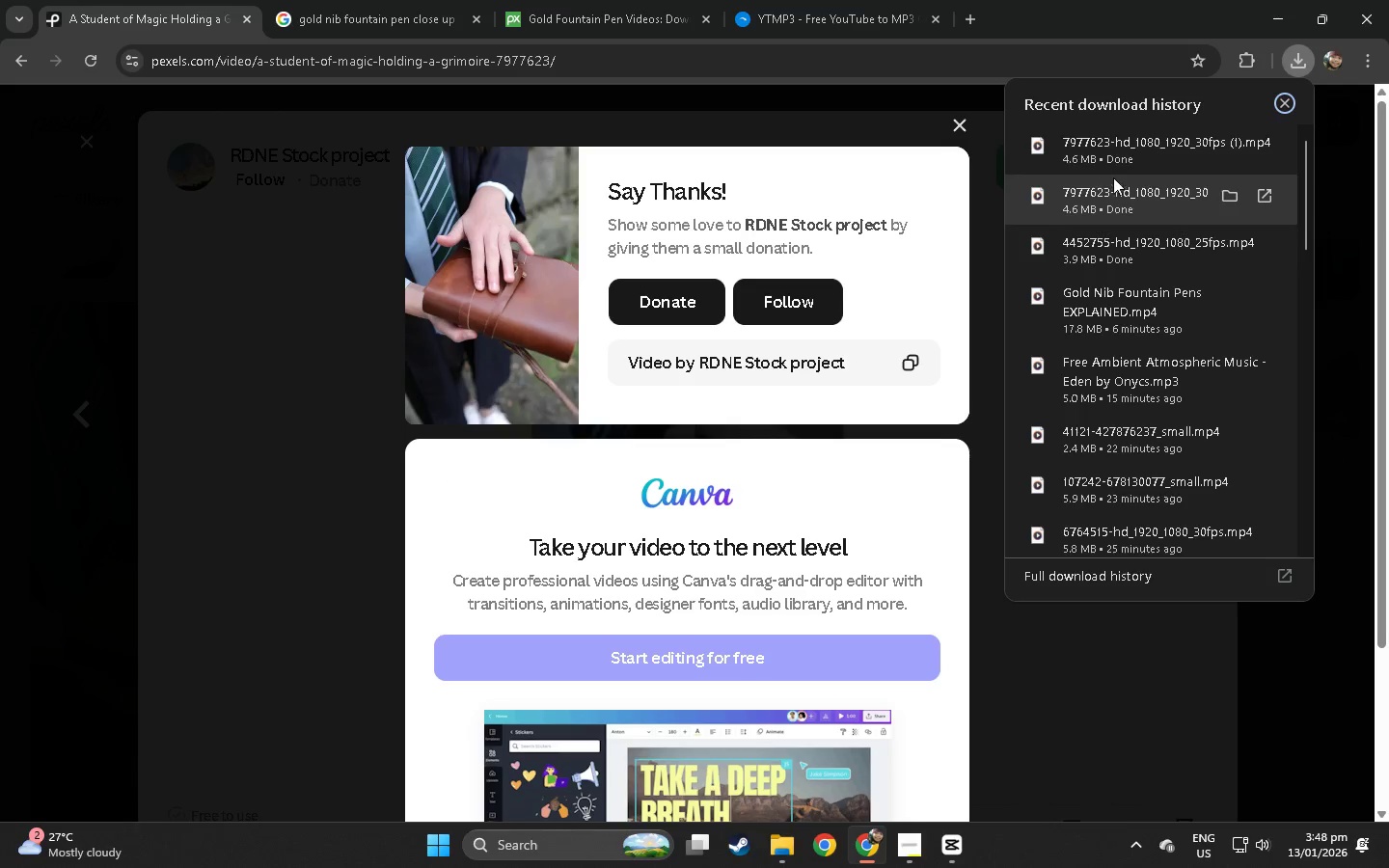 
left_click_drag(start_coordinate=[1120, 159], to_coordinate=[438, 473])
 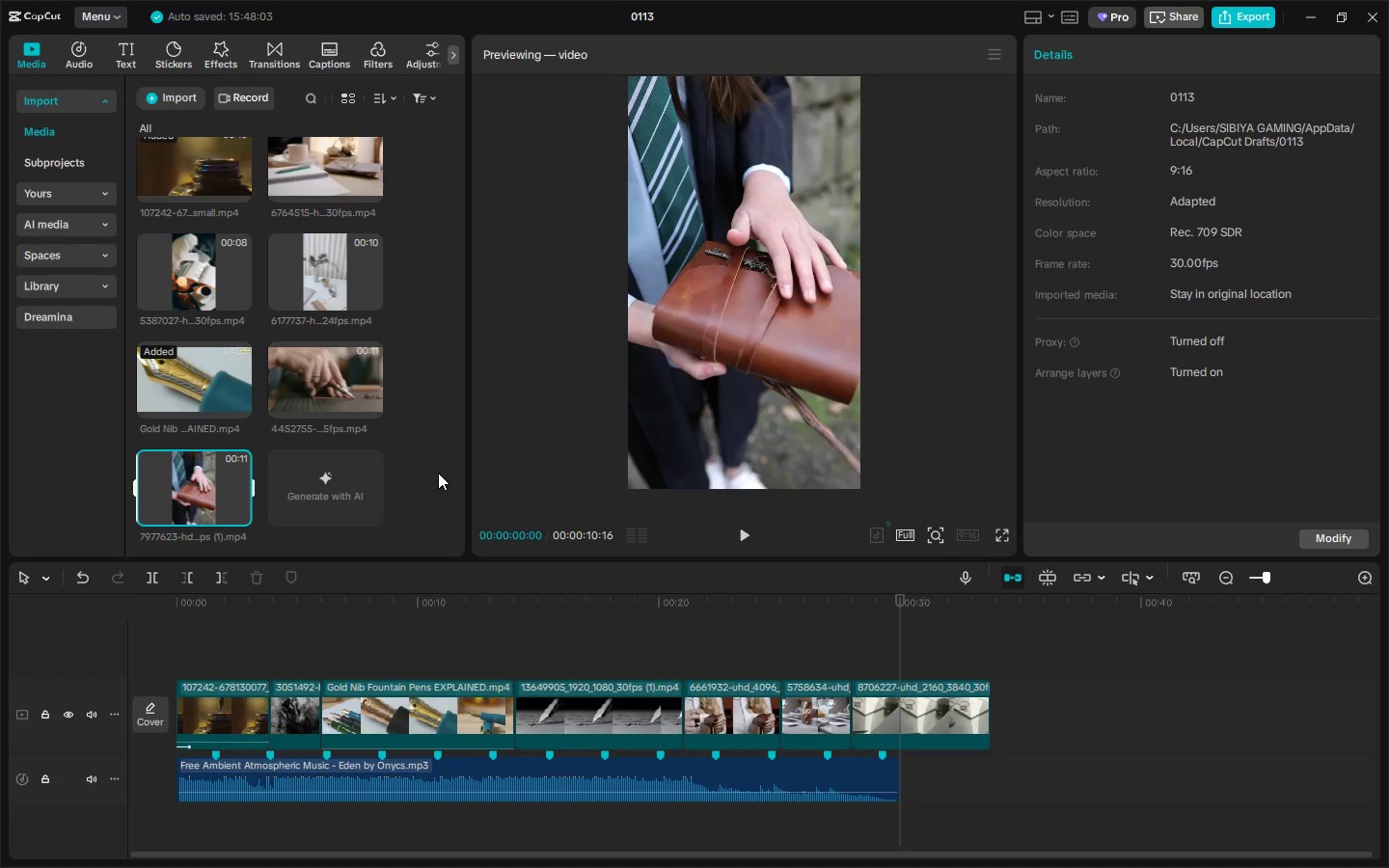 
key(Alt+AltLeft)
 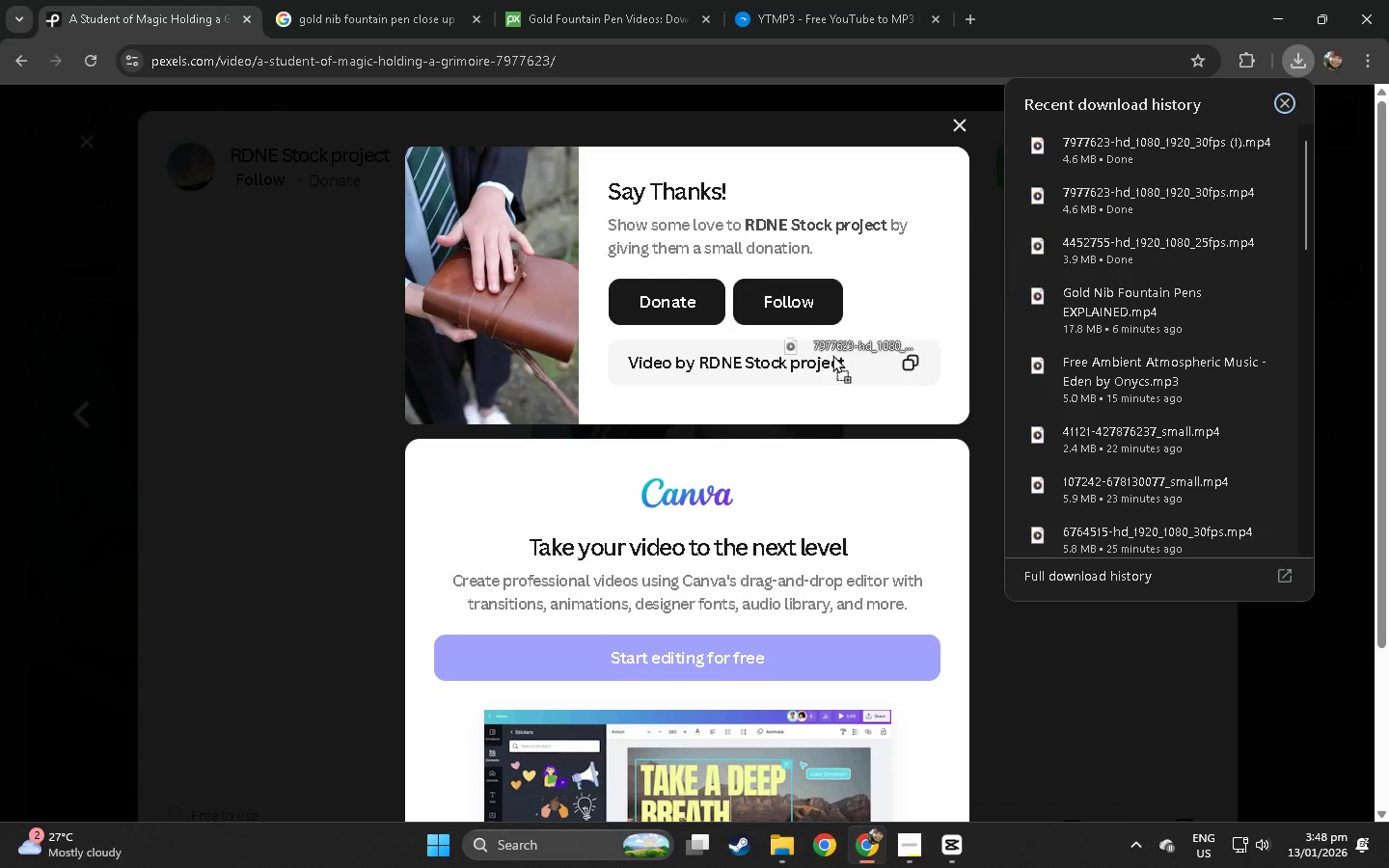 
key(Alt+Tab)
 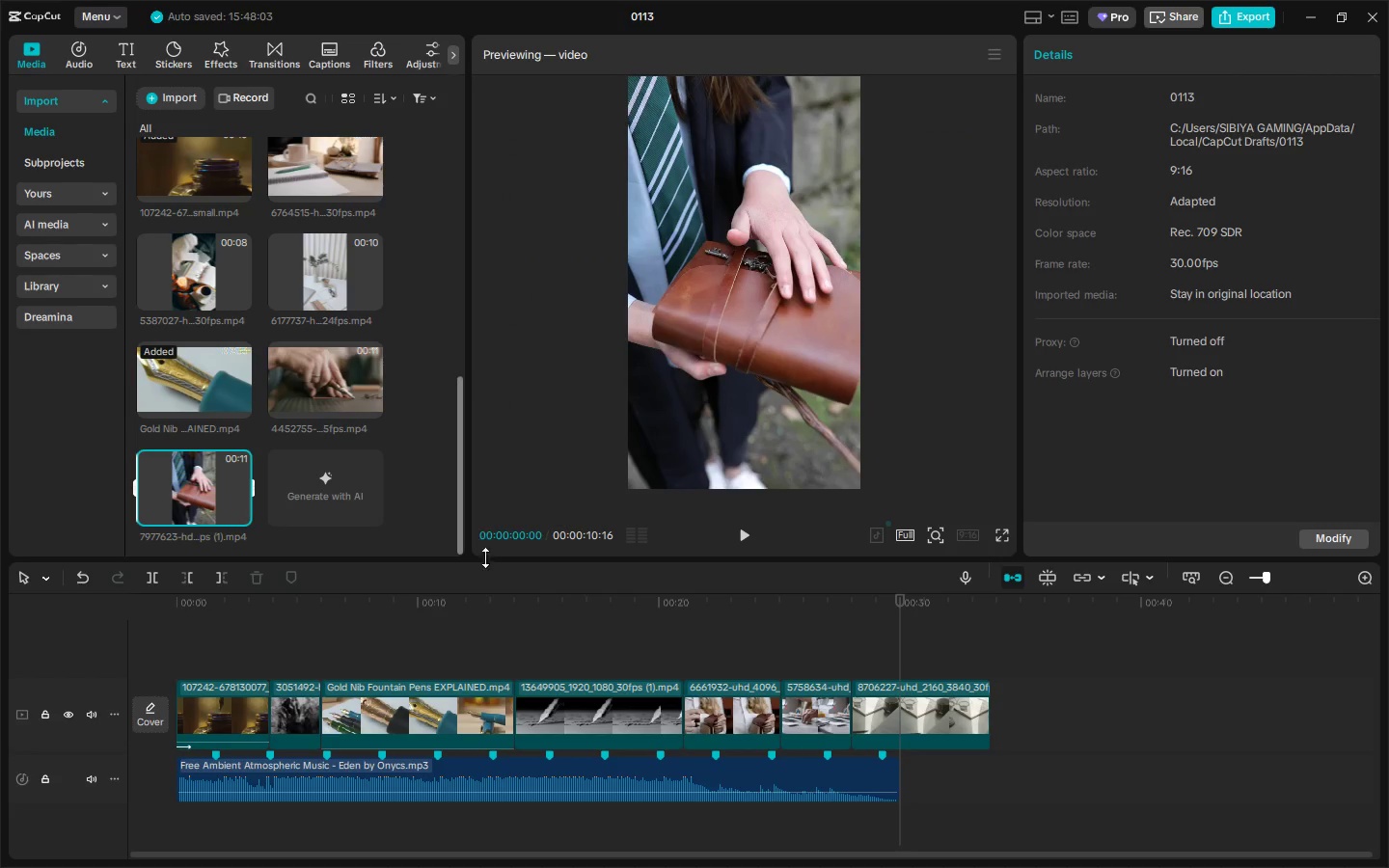 
left_click_drag(start_coordinate=[230, 621], to_coordinate=[138, 618])
 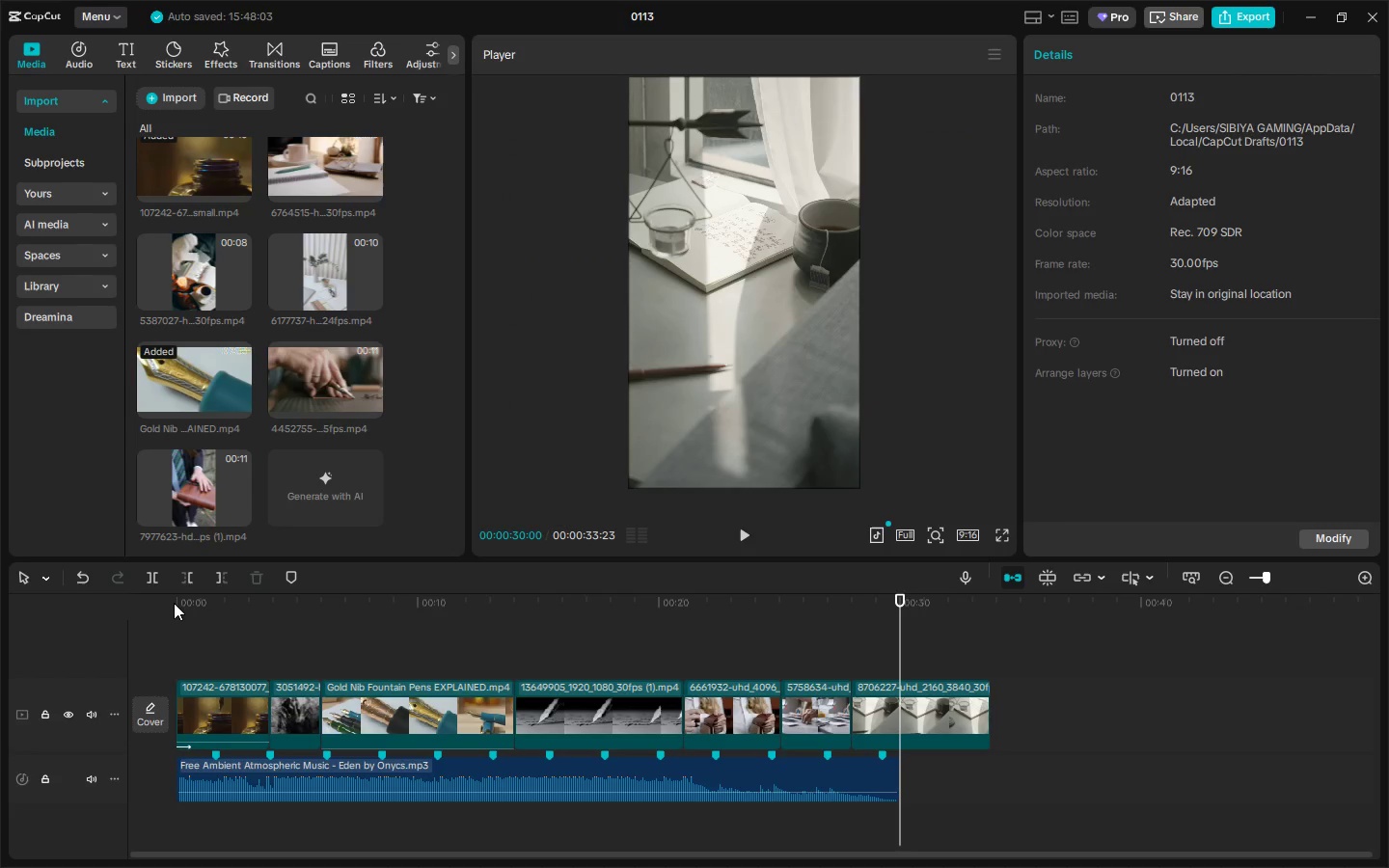 
key(Space)
 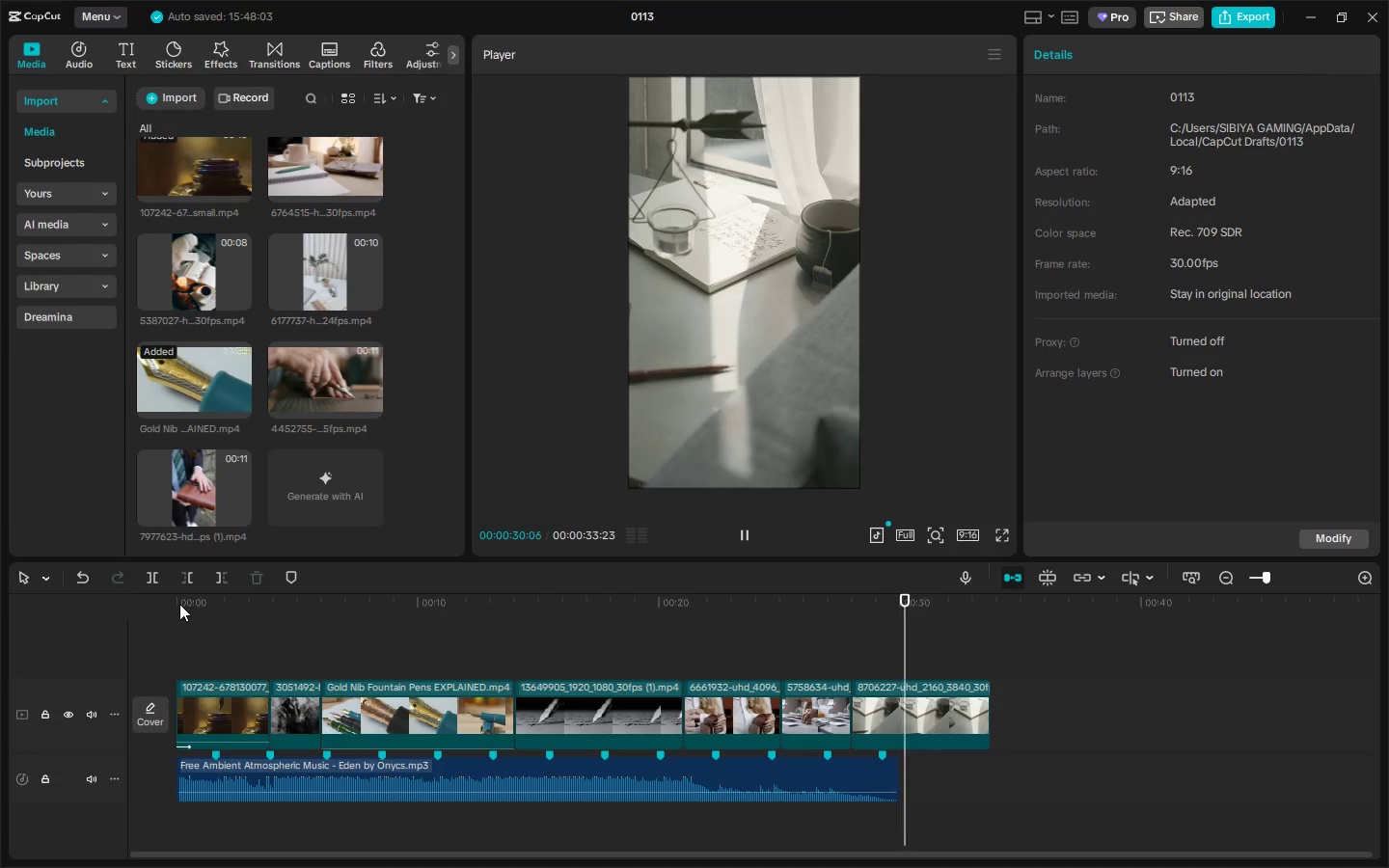 
left_click_drag(start_coordinate=[179, 604], to_coordinate=[160, 604])
 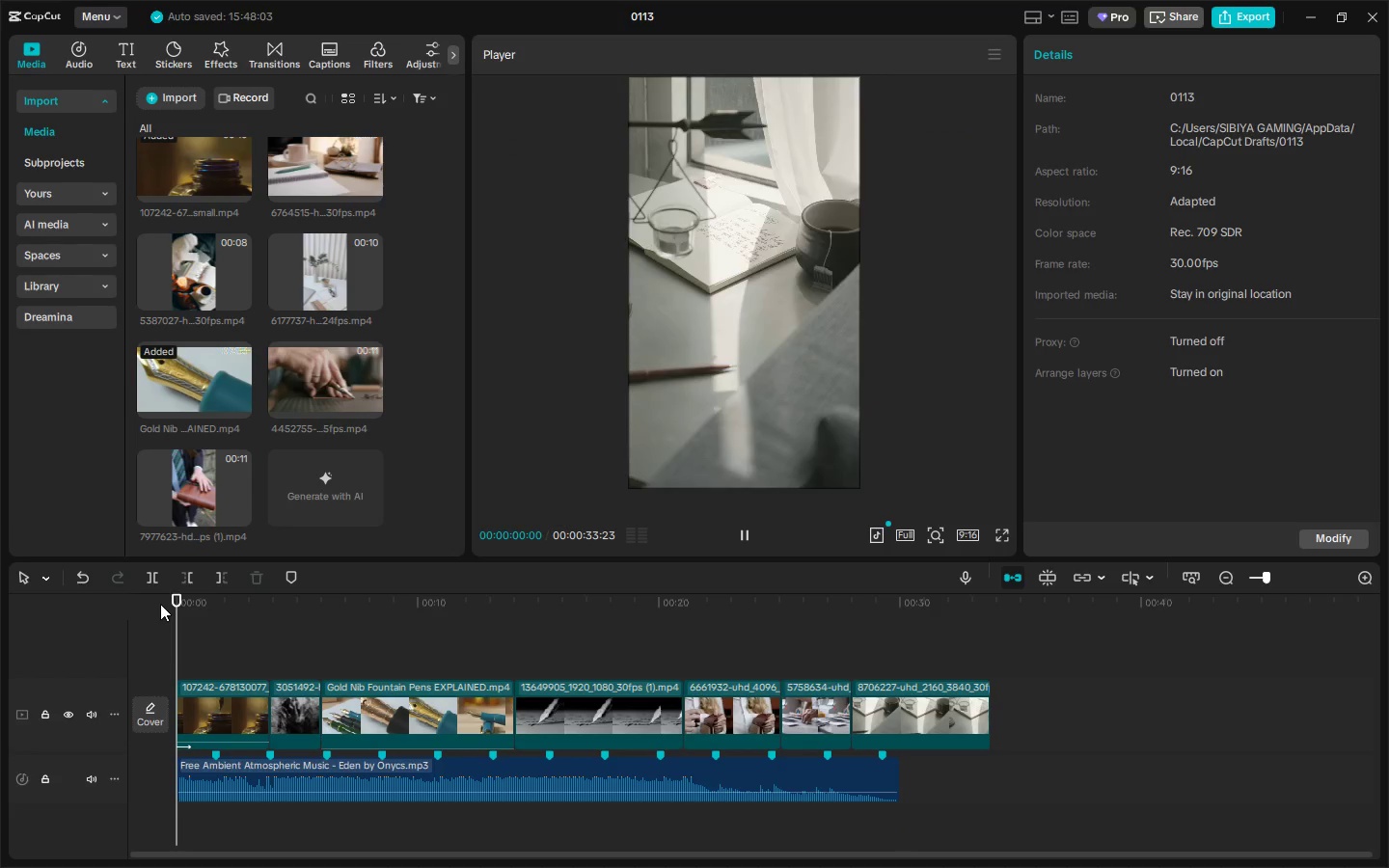 
key(Space)
 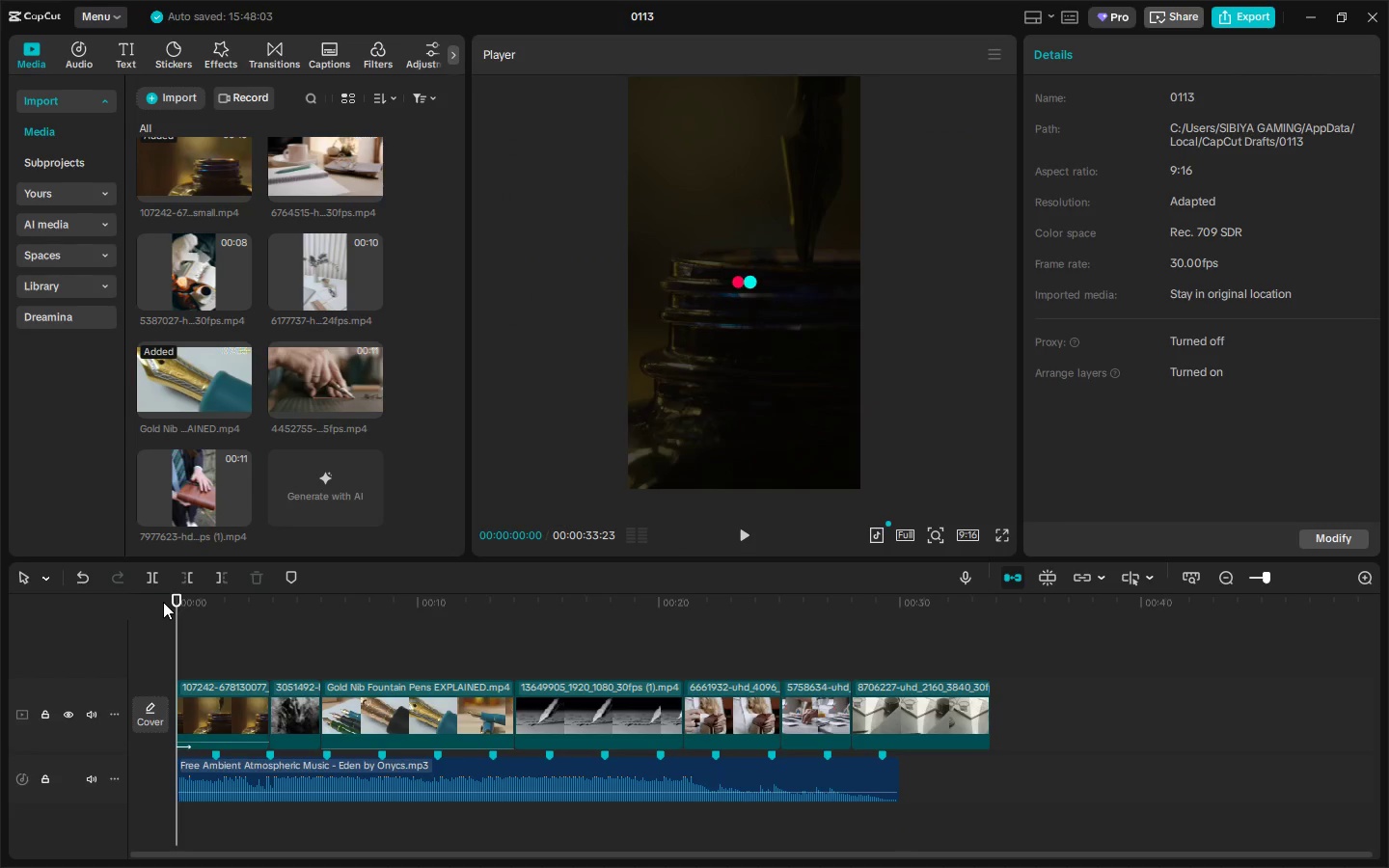 
key(Space)
 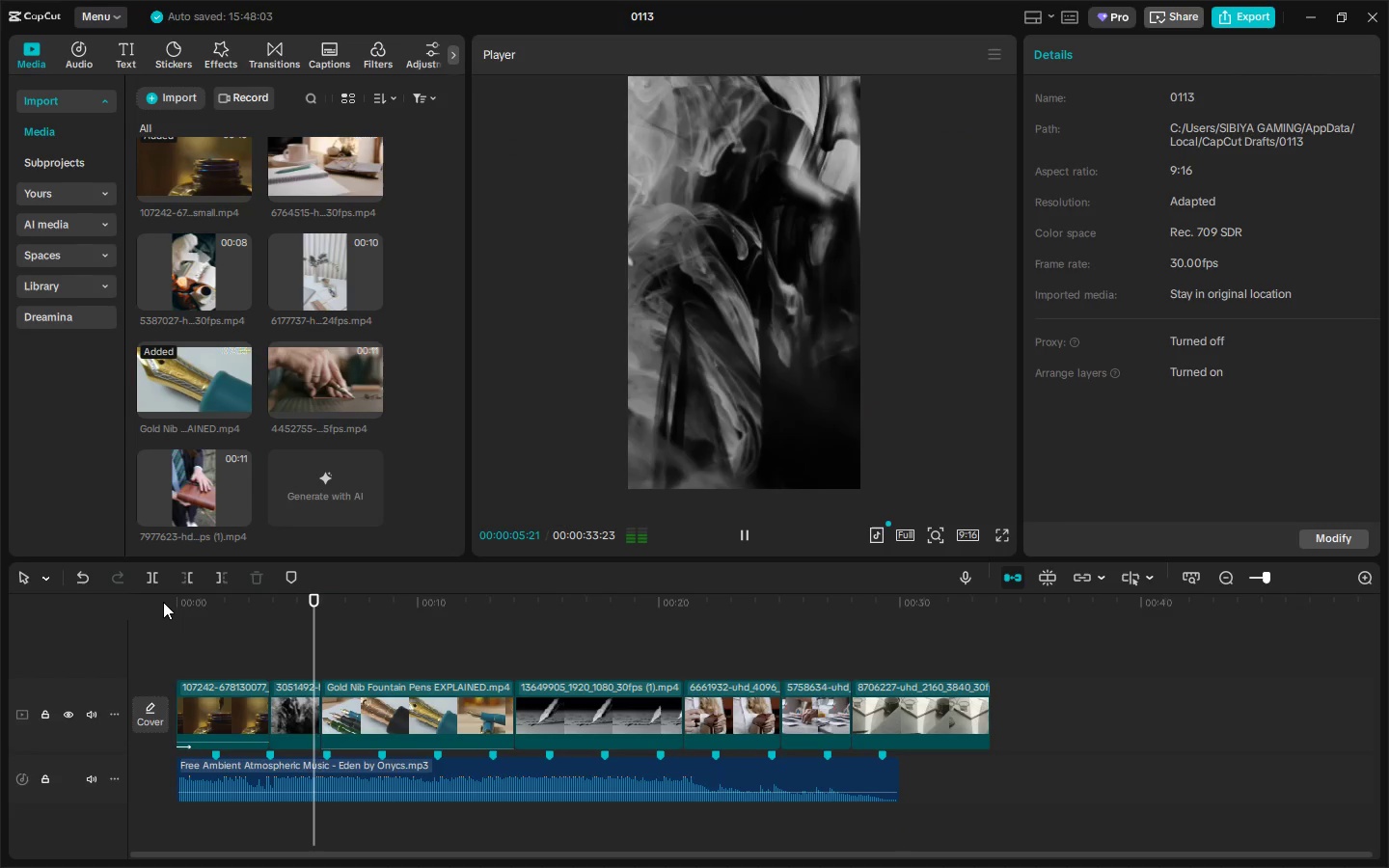 
wait(7.55)
 